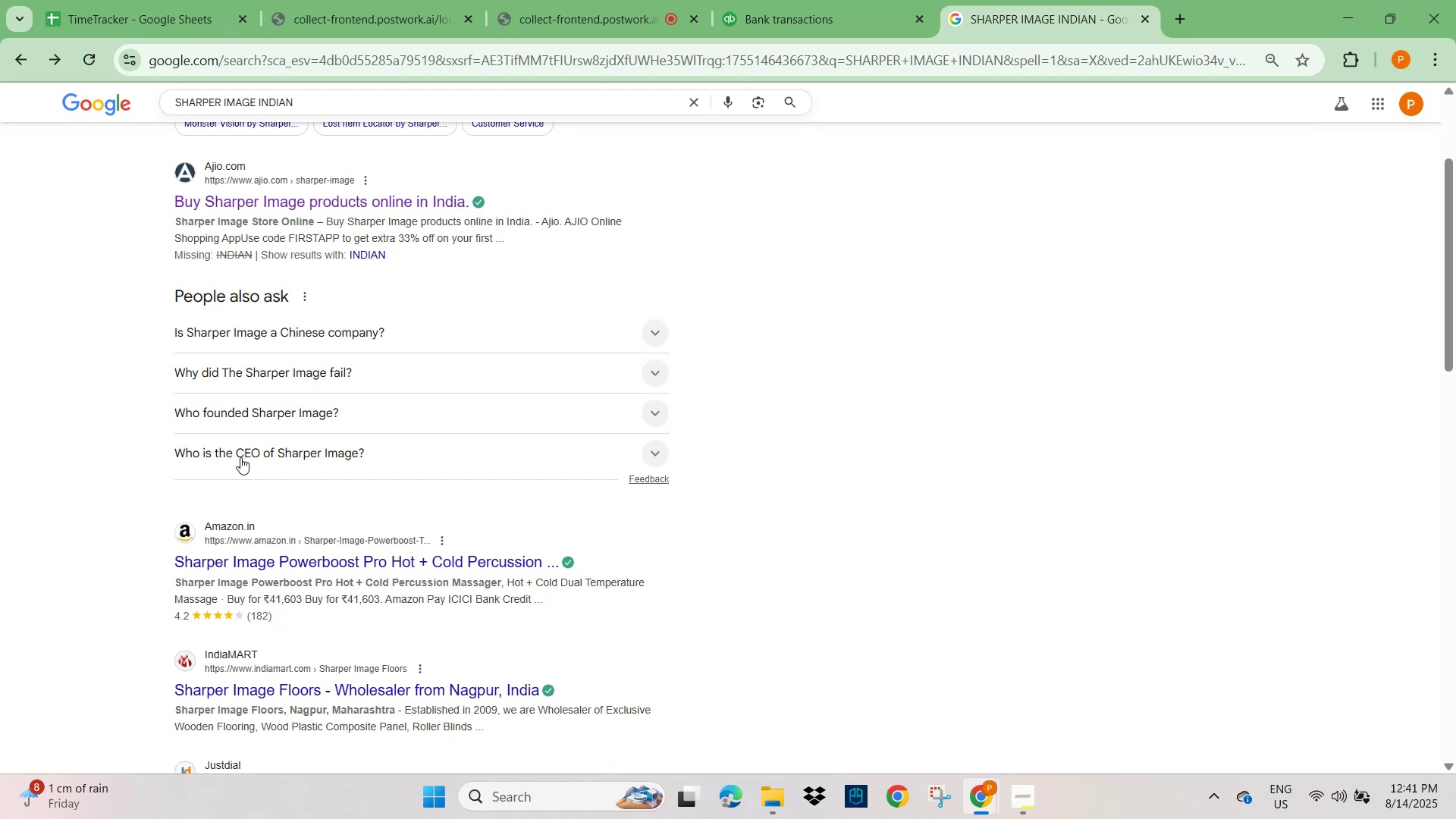 
wait(9.22)
 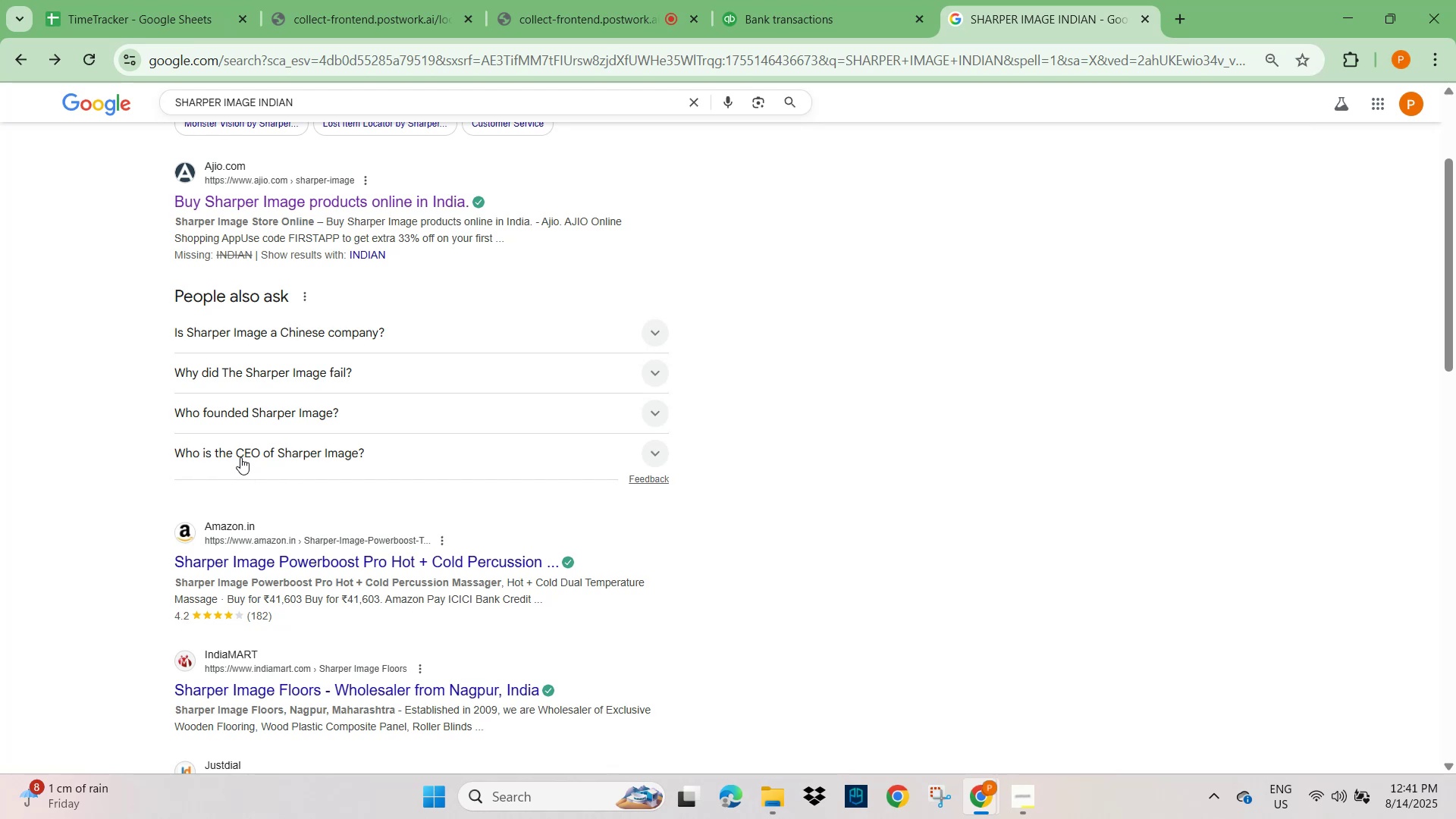 
left_click([838, 16])
 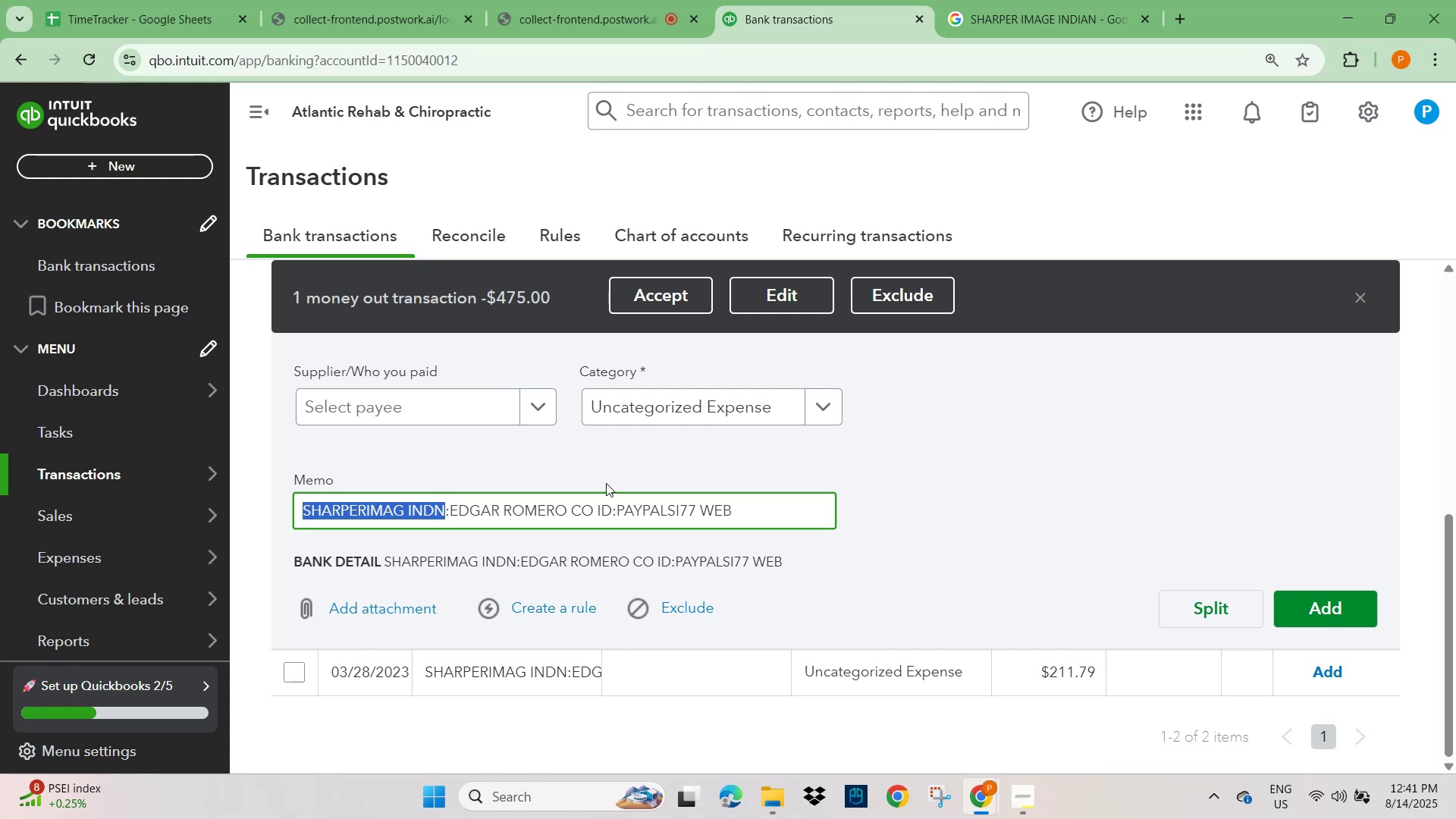 
wait(6.11)
 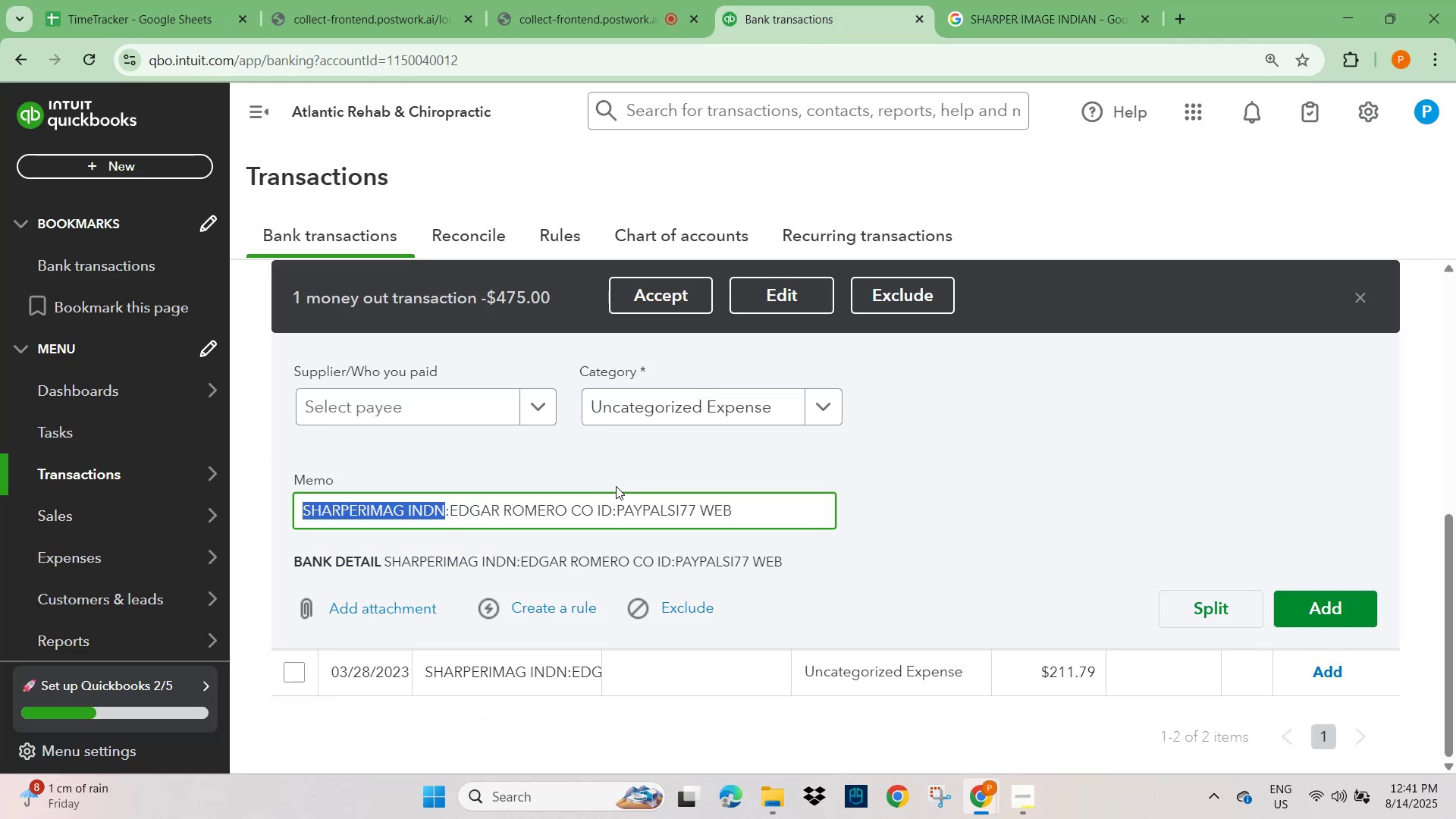 
scroll: coordinate [444, 485], scroll_direction: down, amount: 2.0
 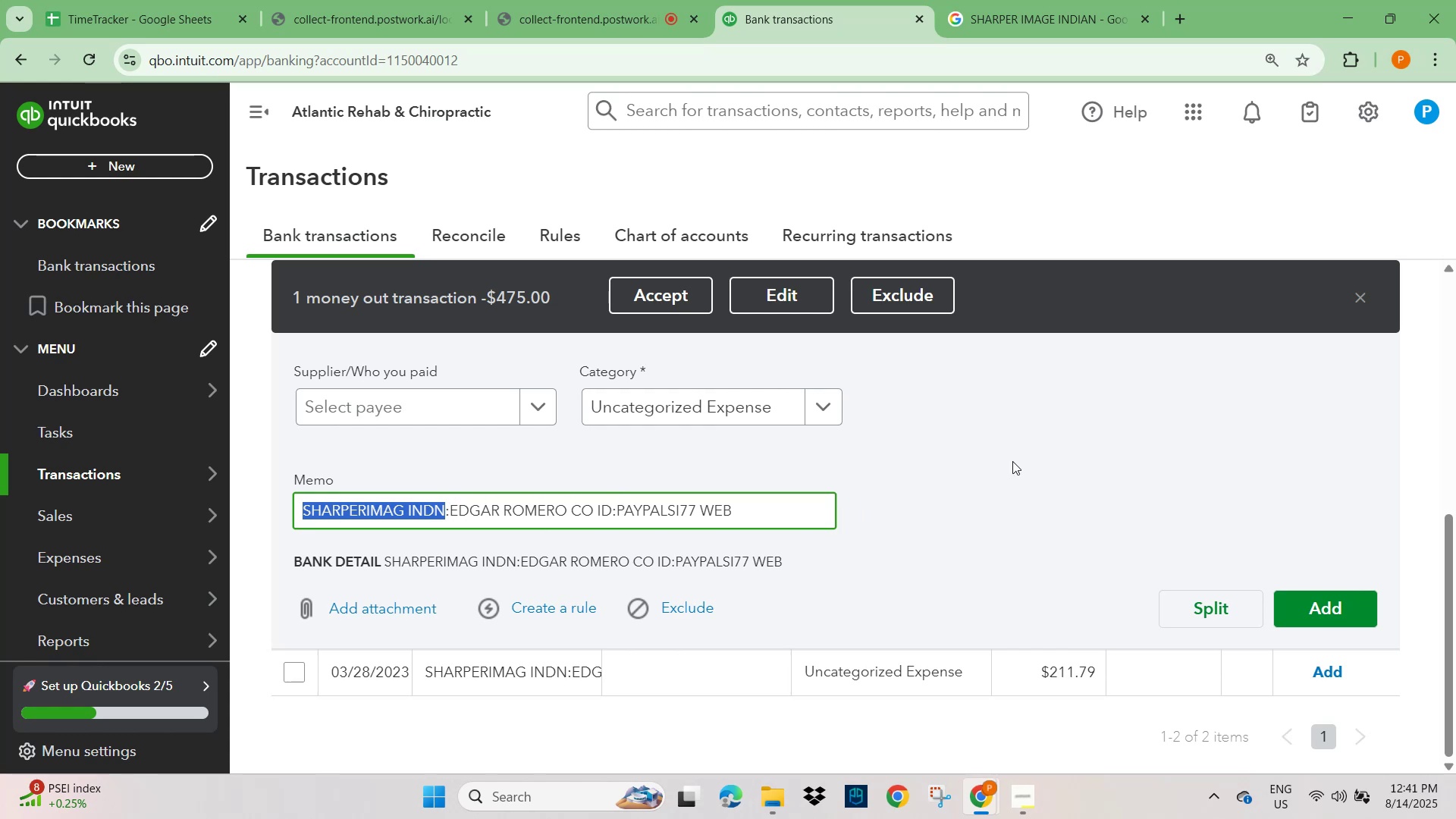 
left_click([966, 469])
 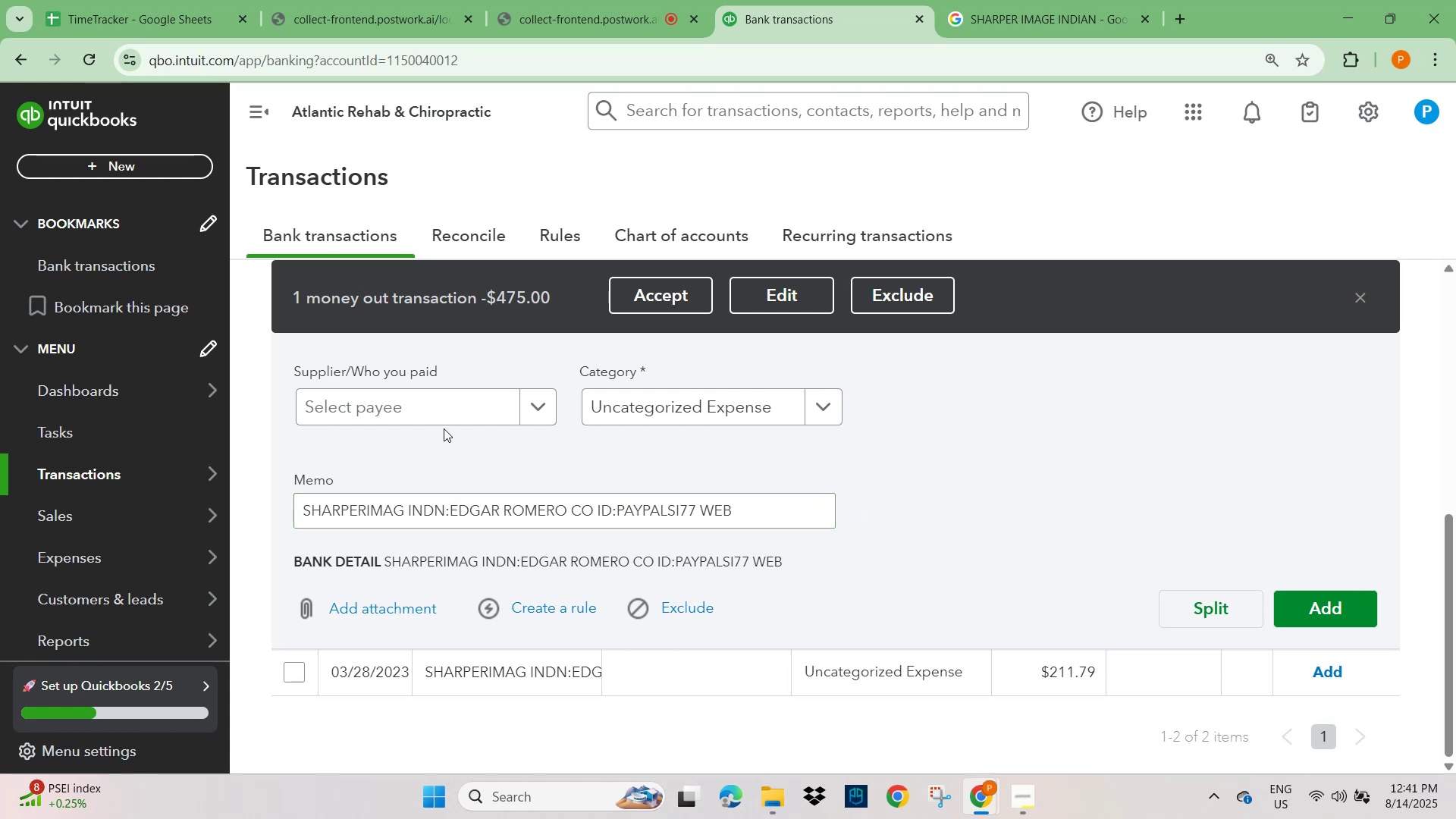 
left_click([442, 407])
 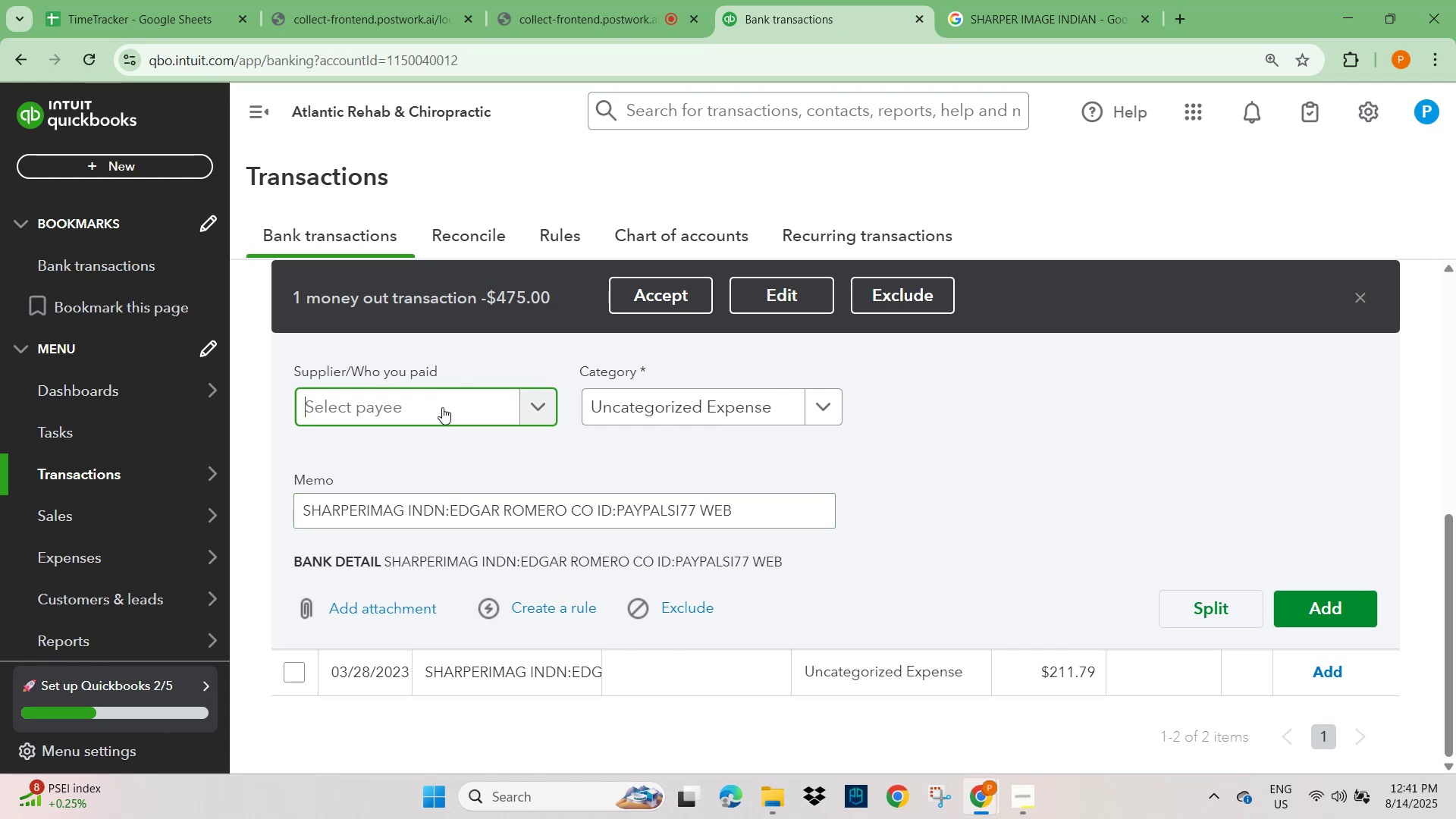 
key(Control+V)
 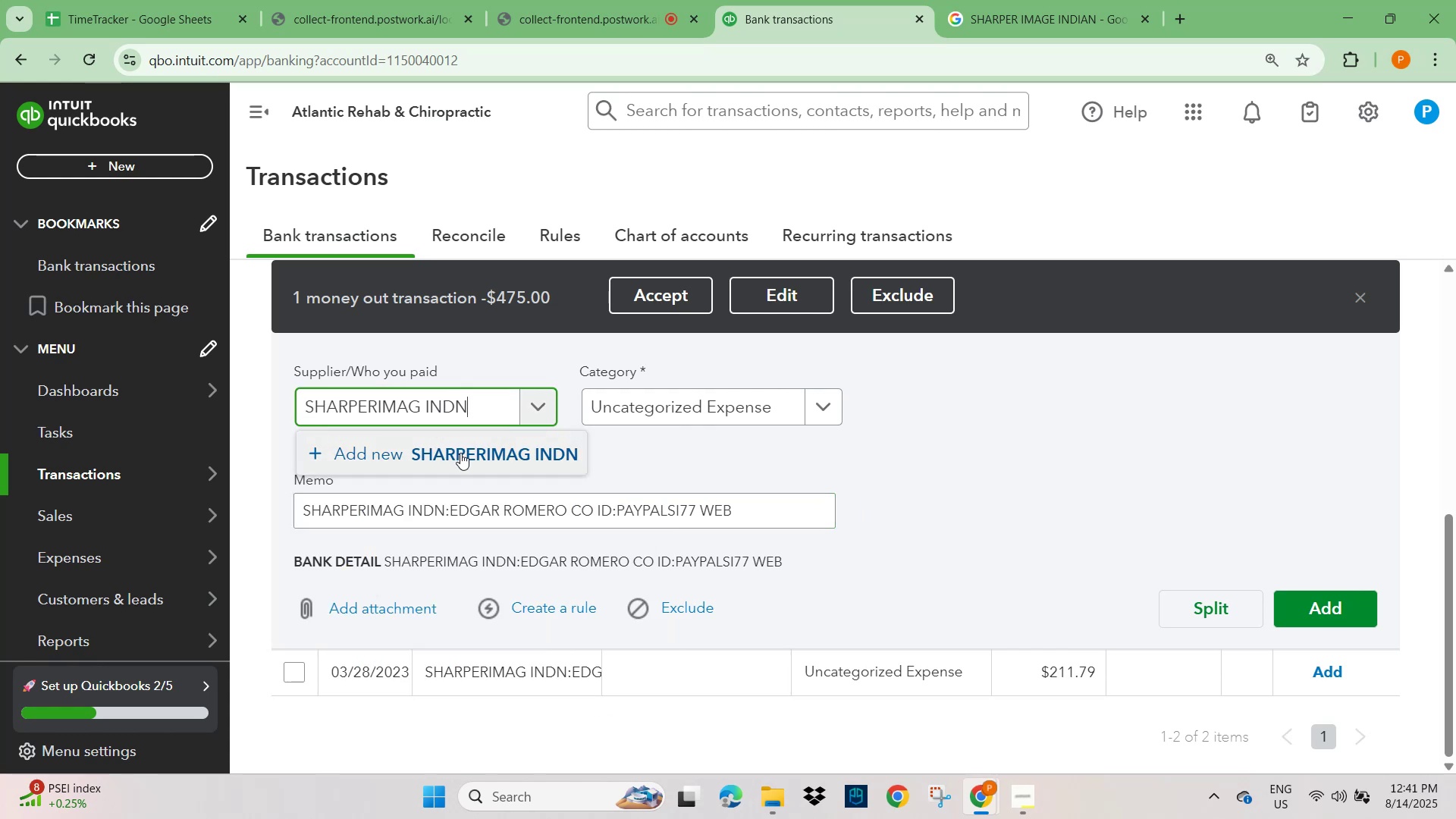 
left_click([482, 448])
 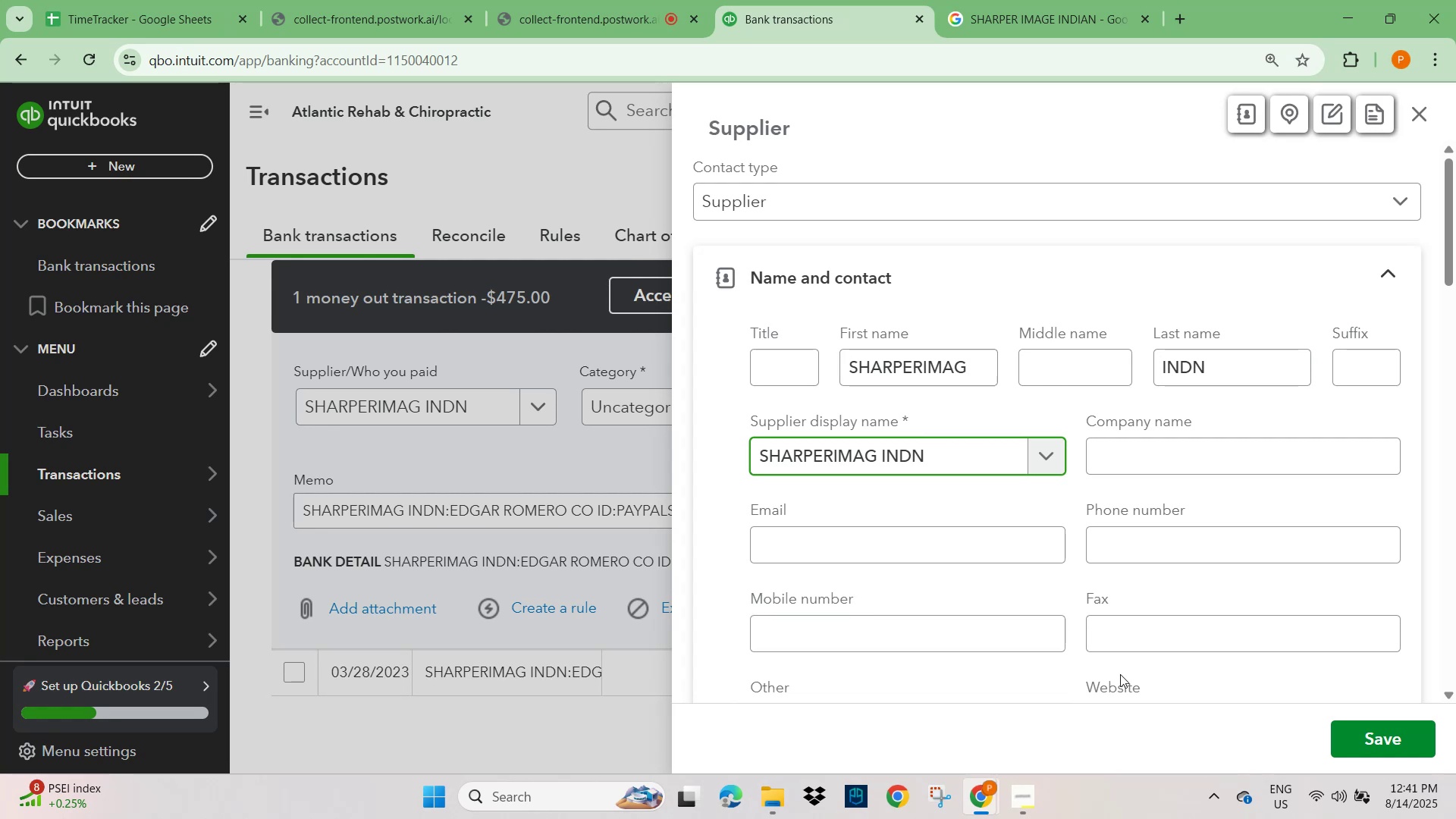 
left_click([1391, 742])
 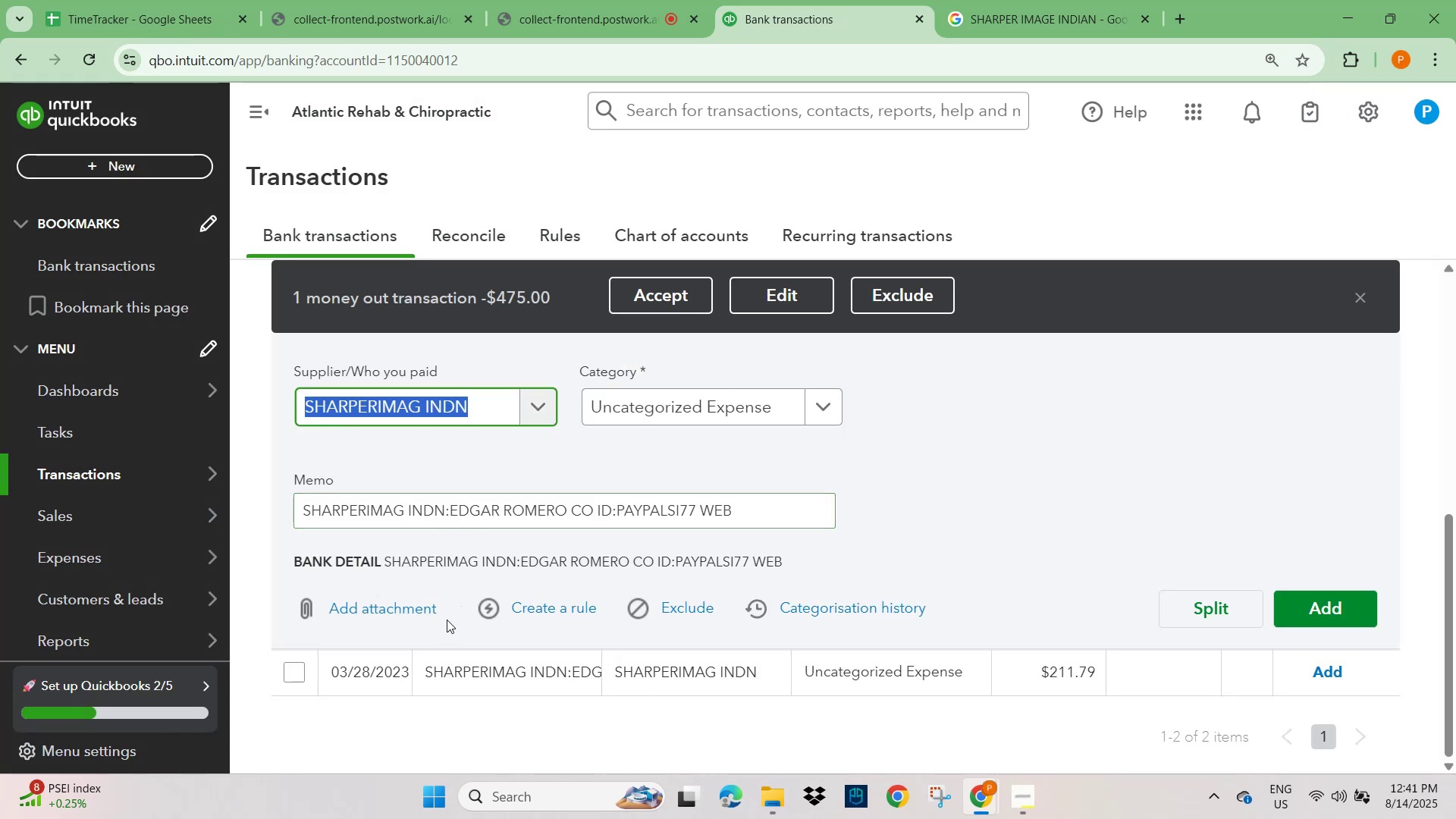 
left_click([533, 612])
 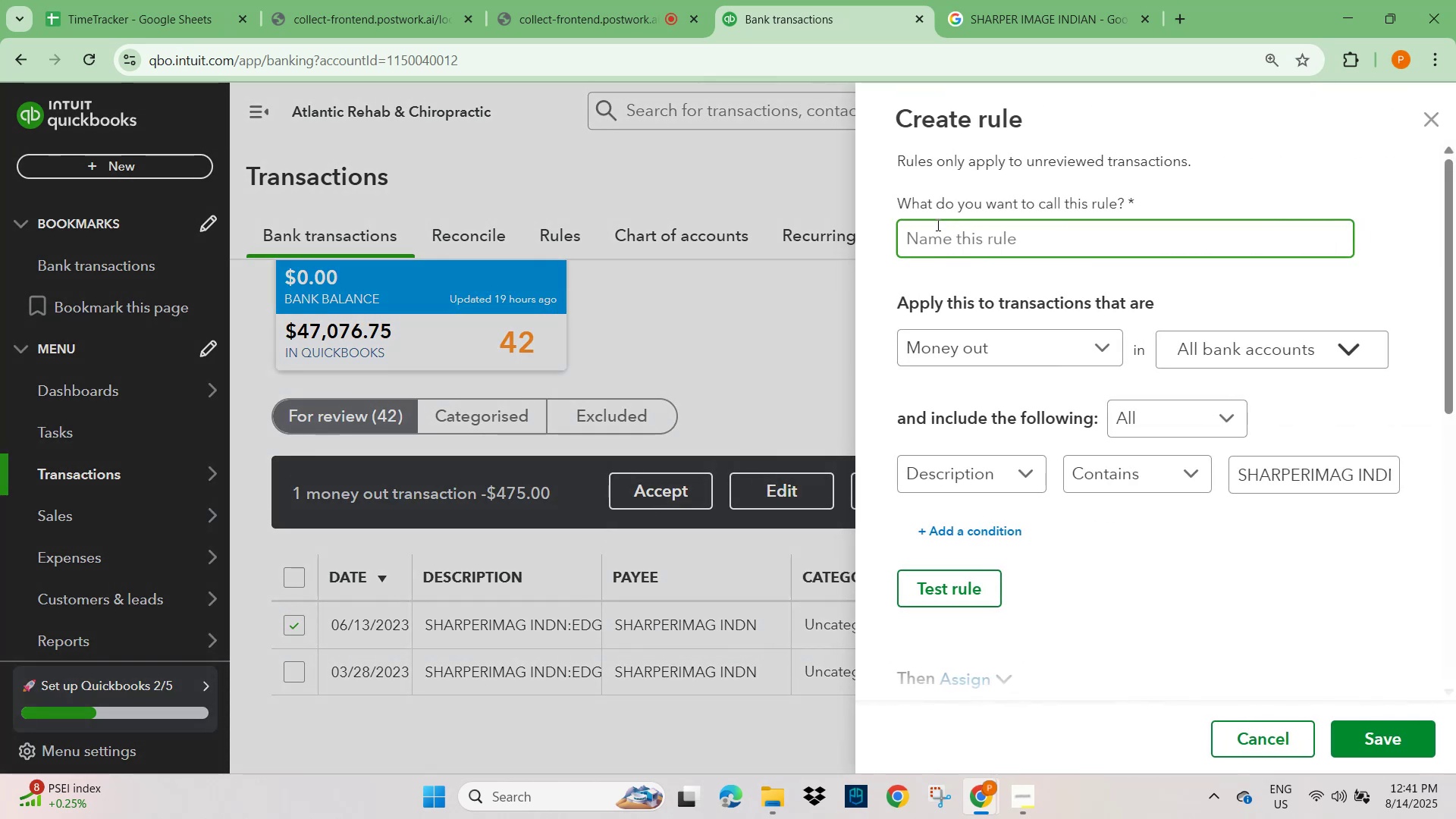 
left_click([948, 218])
 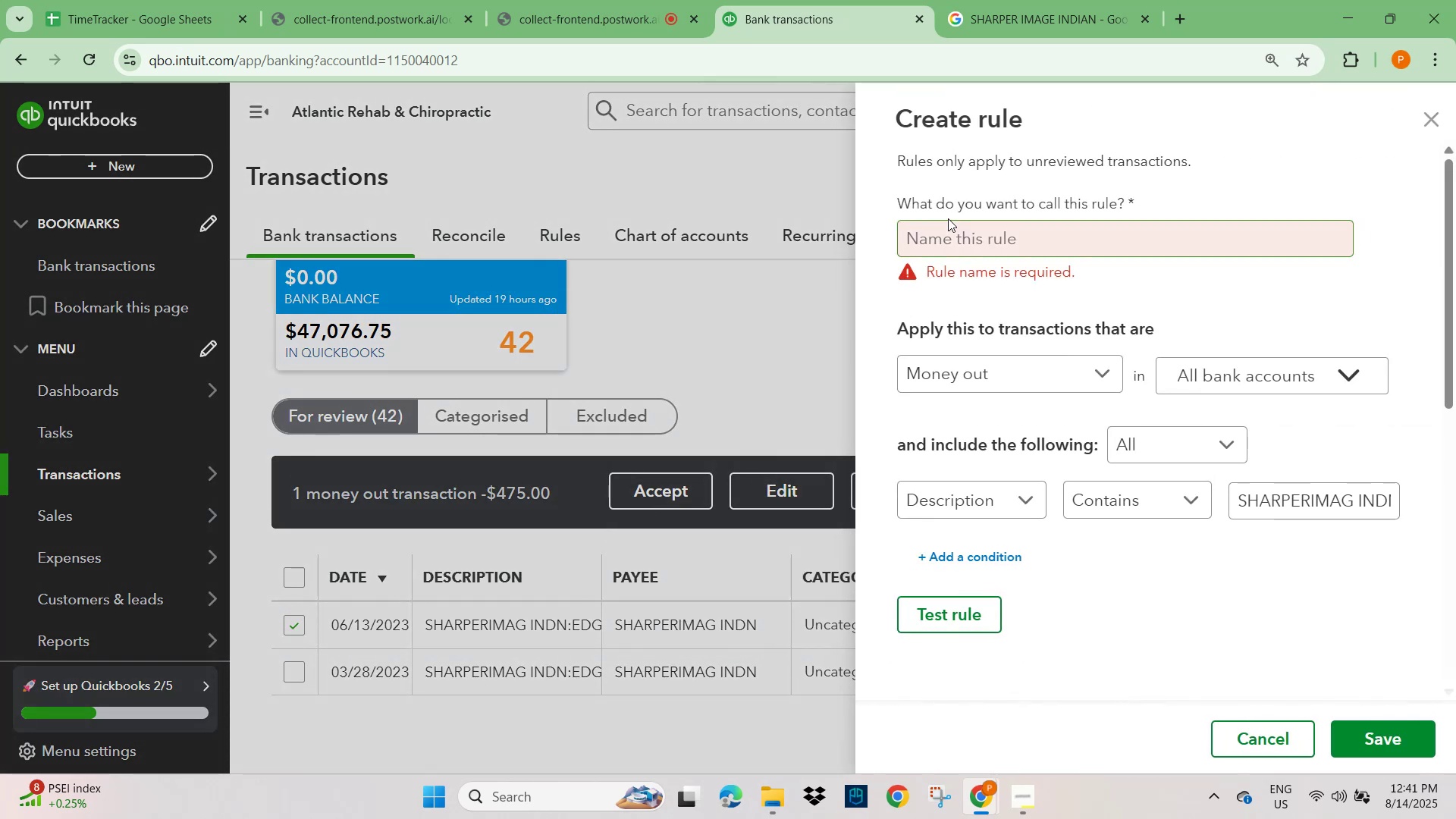 
key(Control+V)
 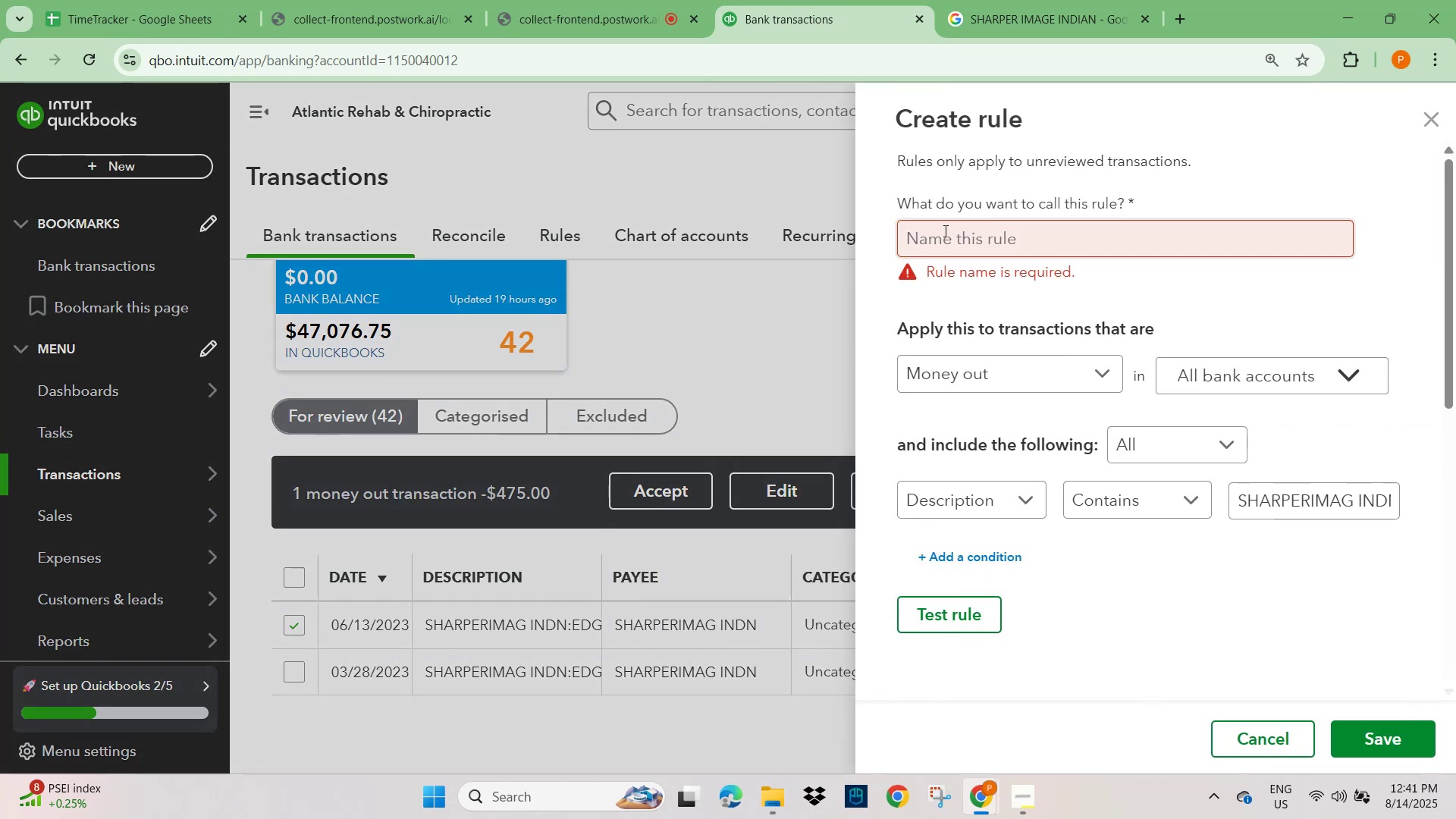 
key(Control+ControlLeft)
 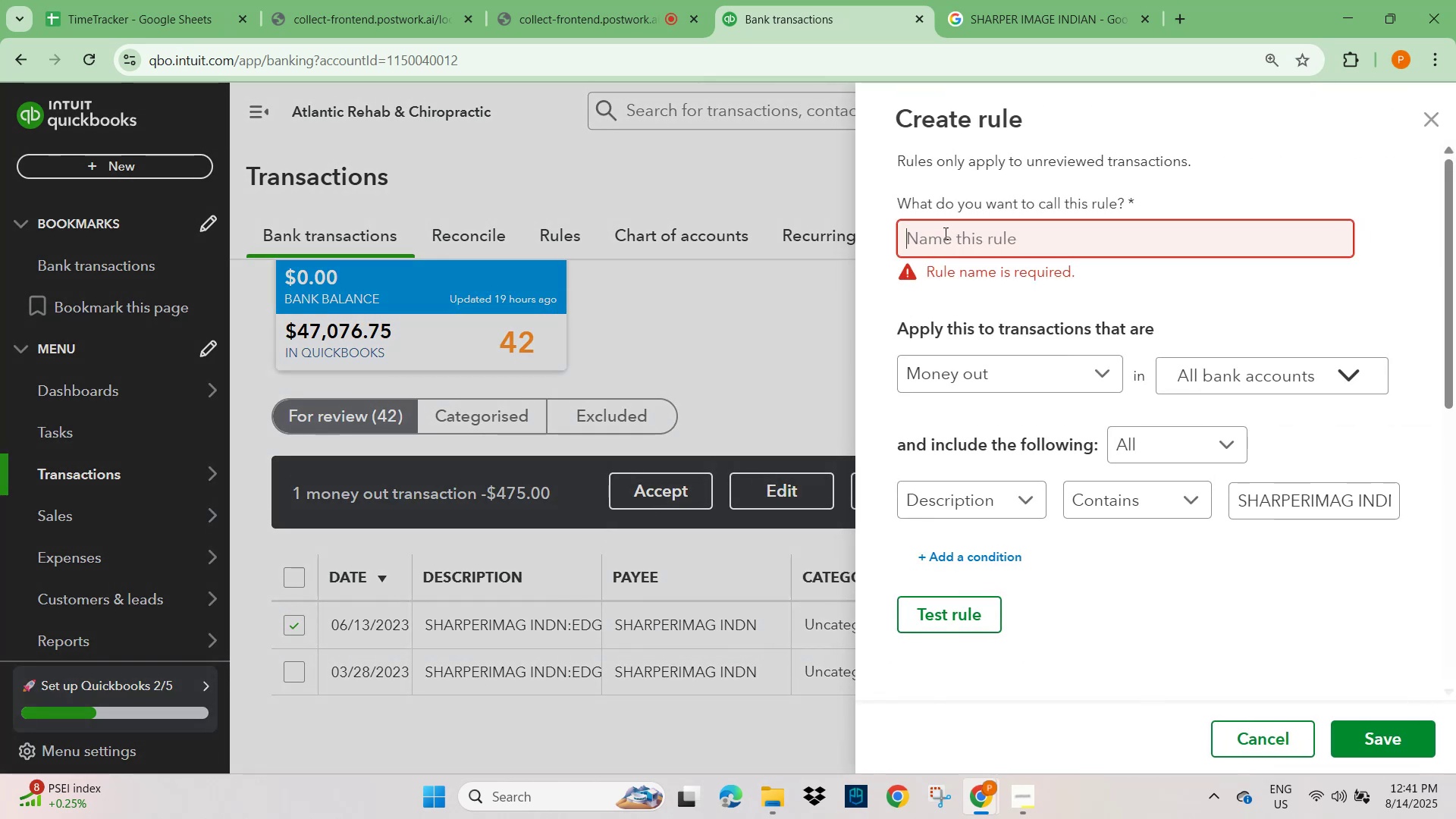 
left_click([944, 233])
 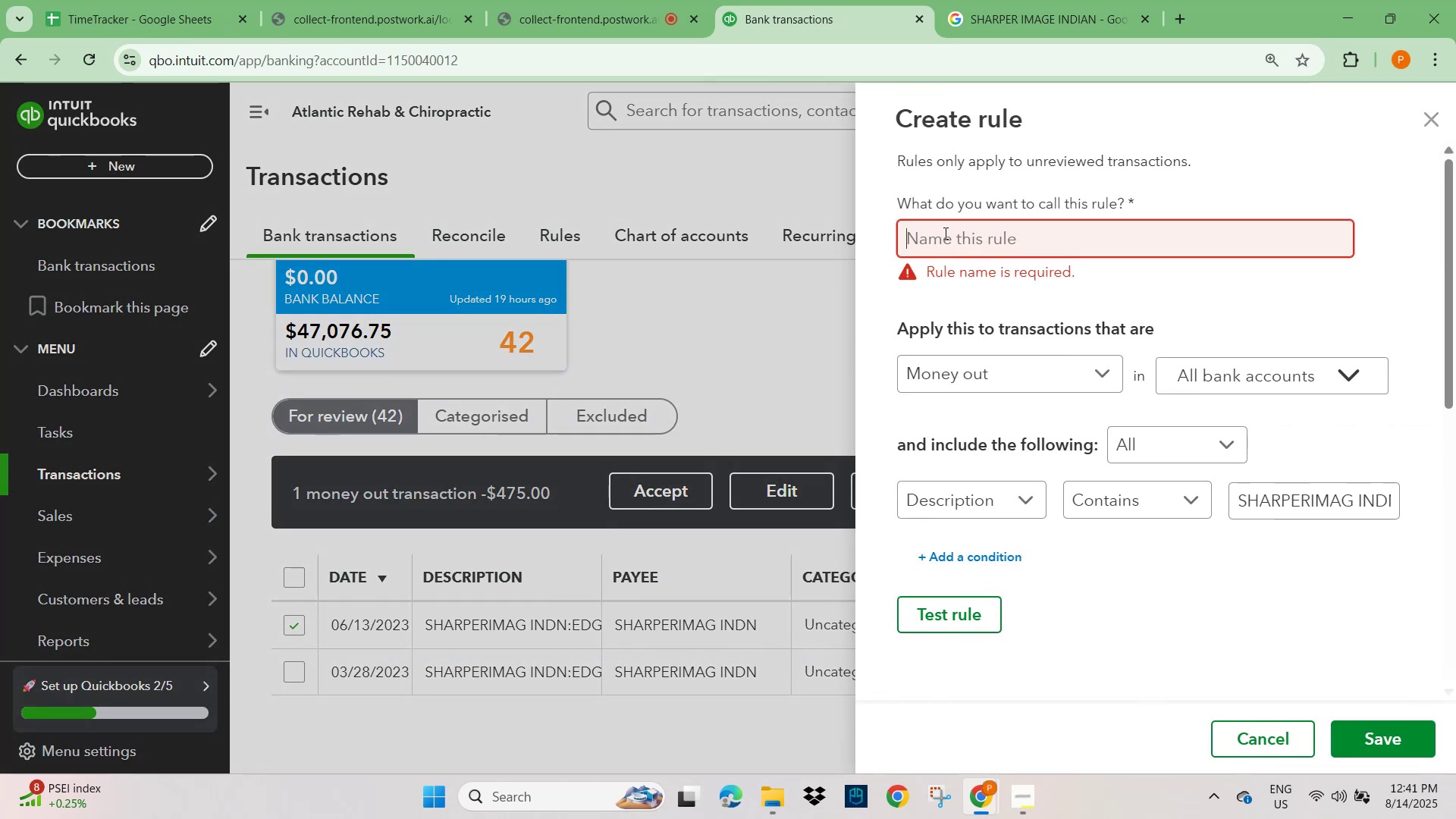 
key(Control+V)
 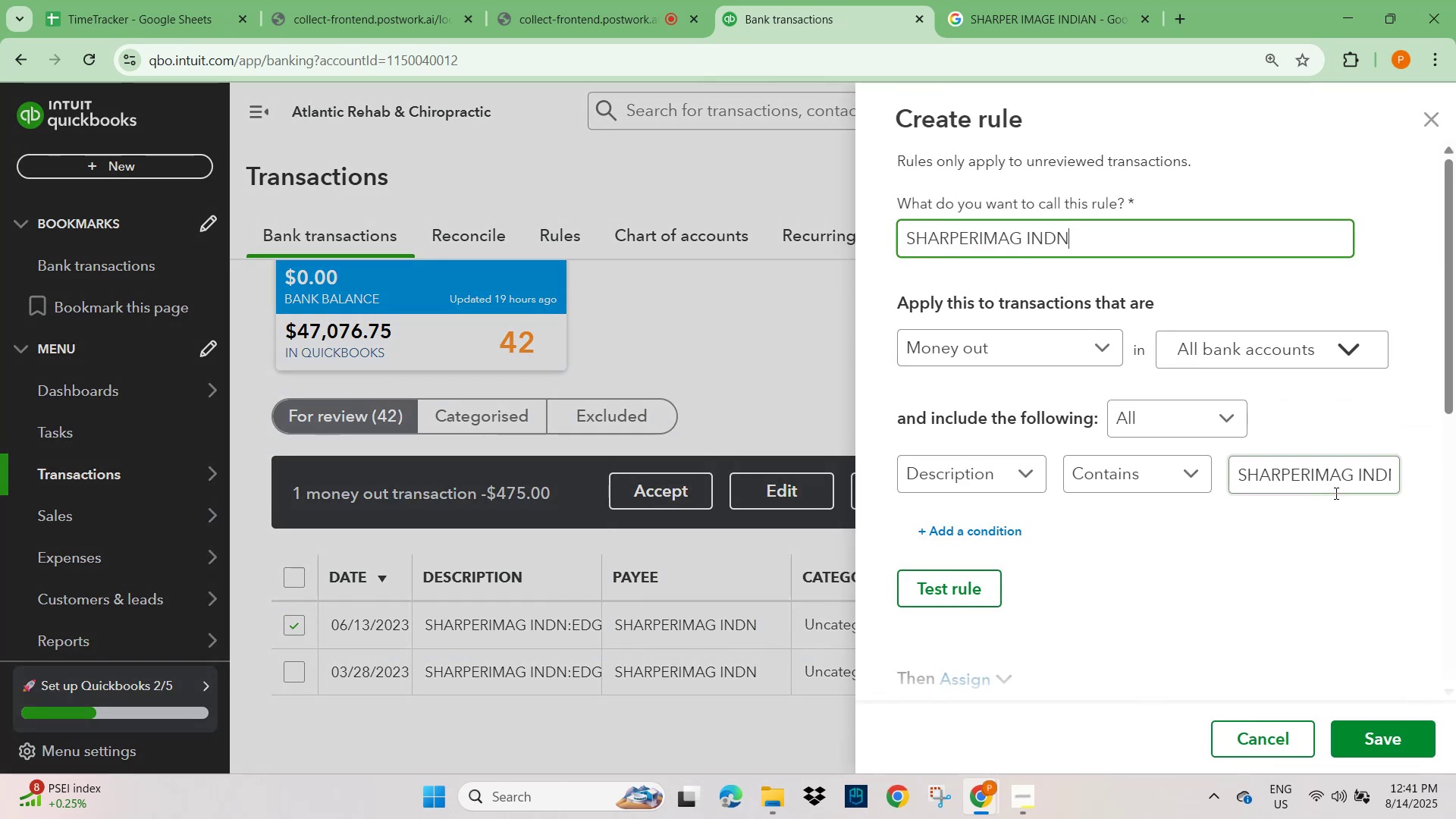 
left_click([1376, 478])
 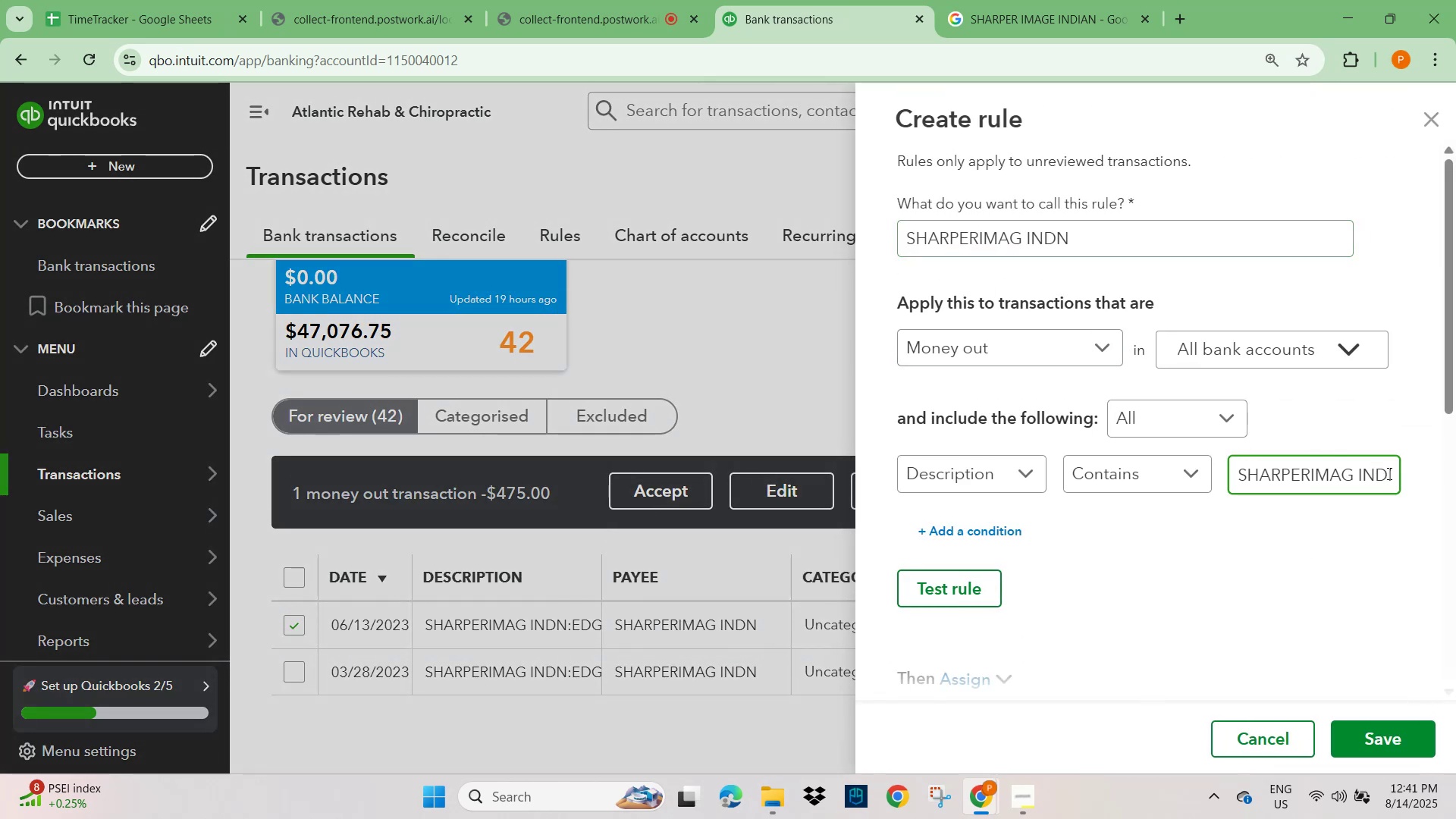 
left_click([1388, 473])
 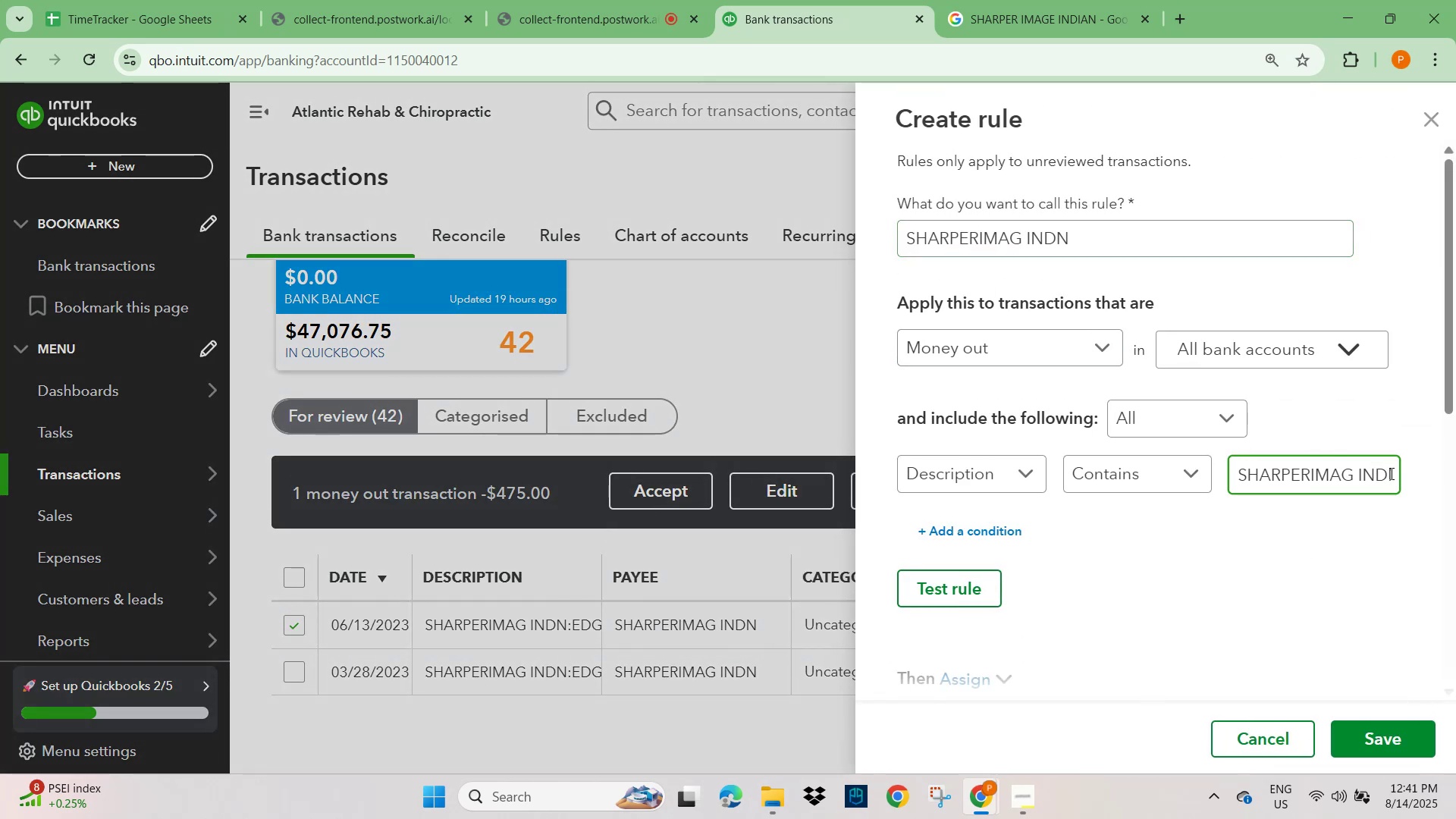 
key(ArrowLeft)
 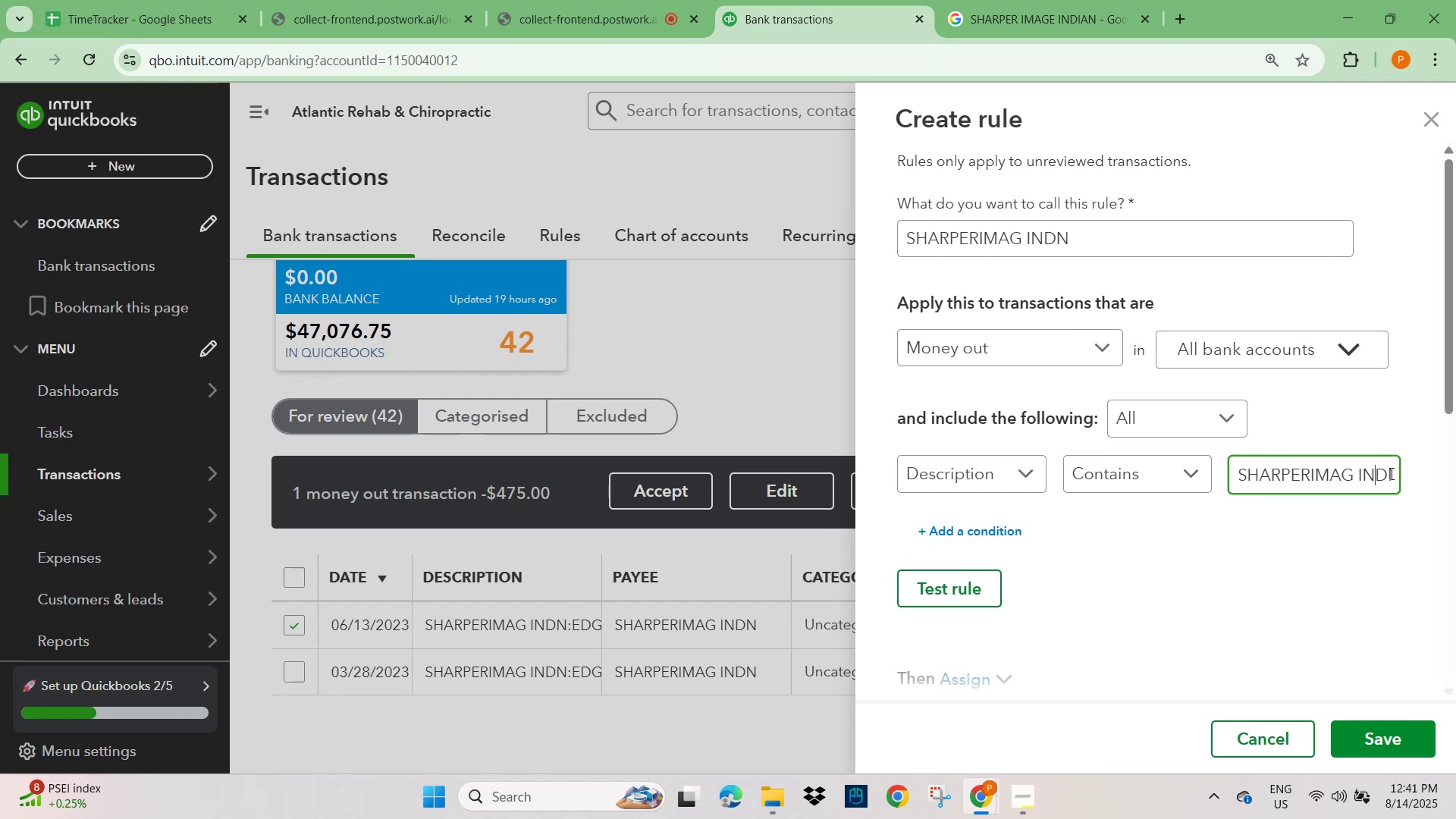 
key(ArrowRight)
 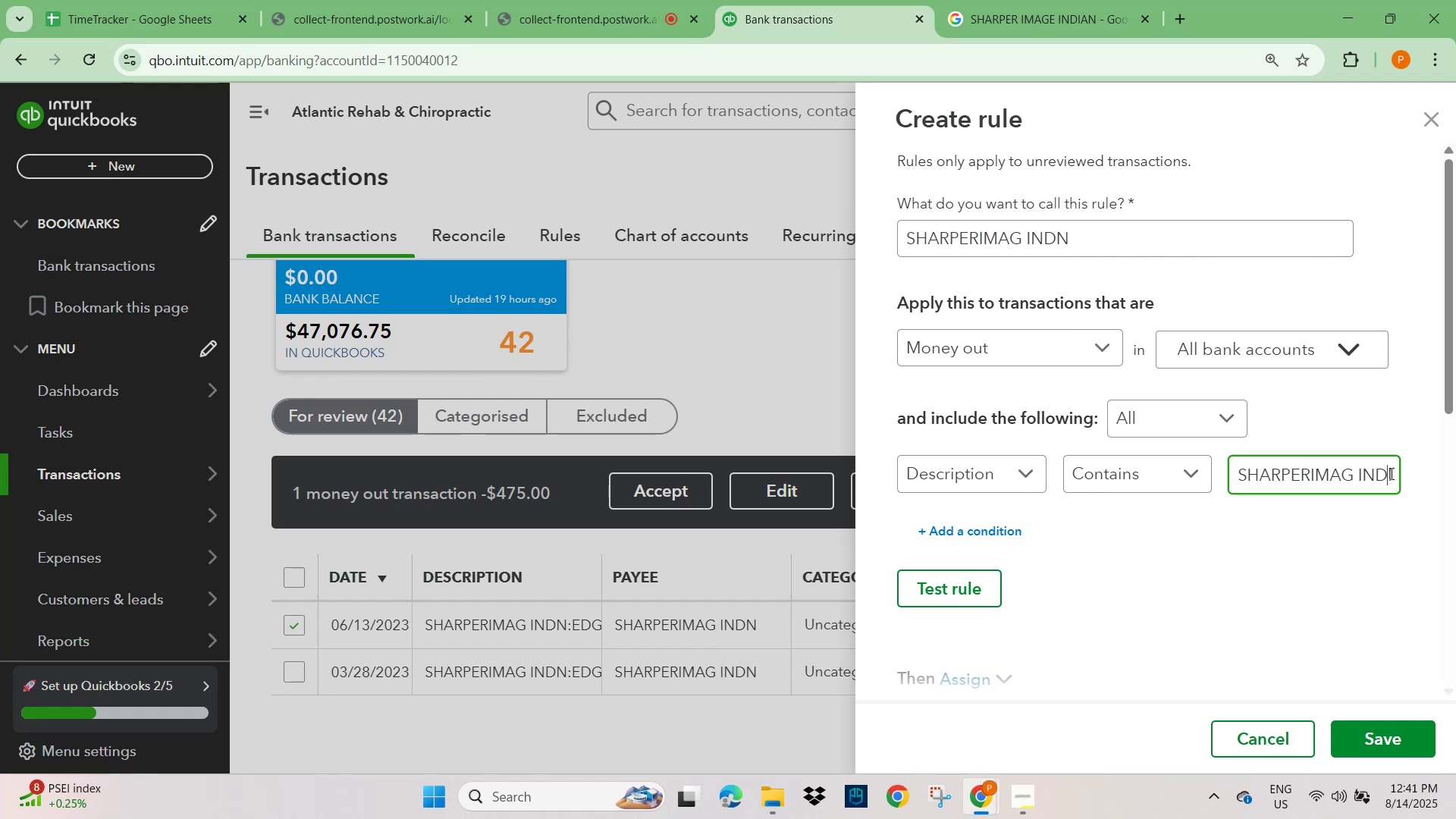 
key(ArrowRight)
 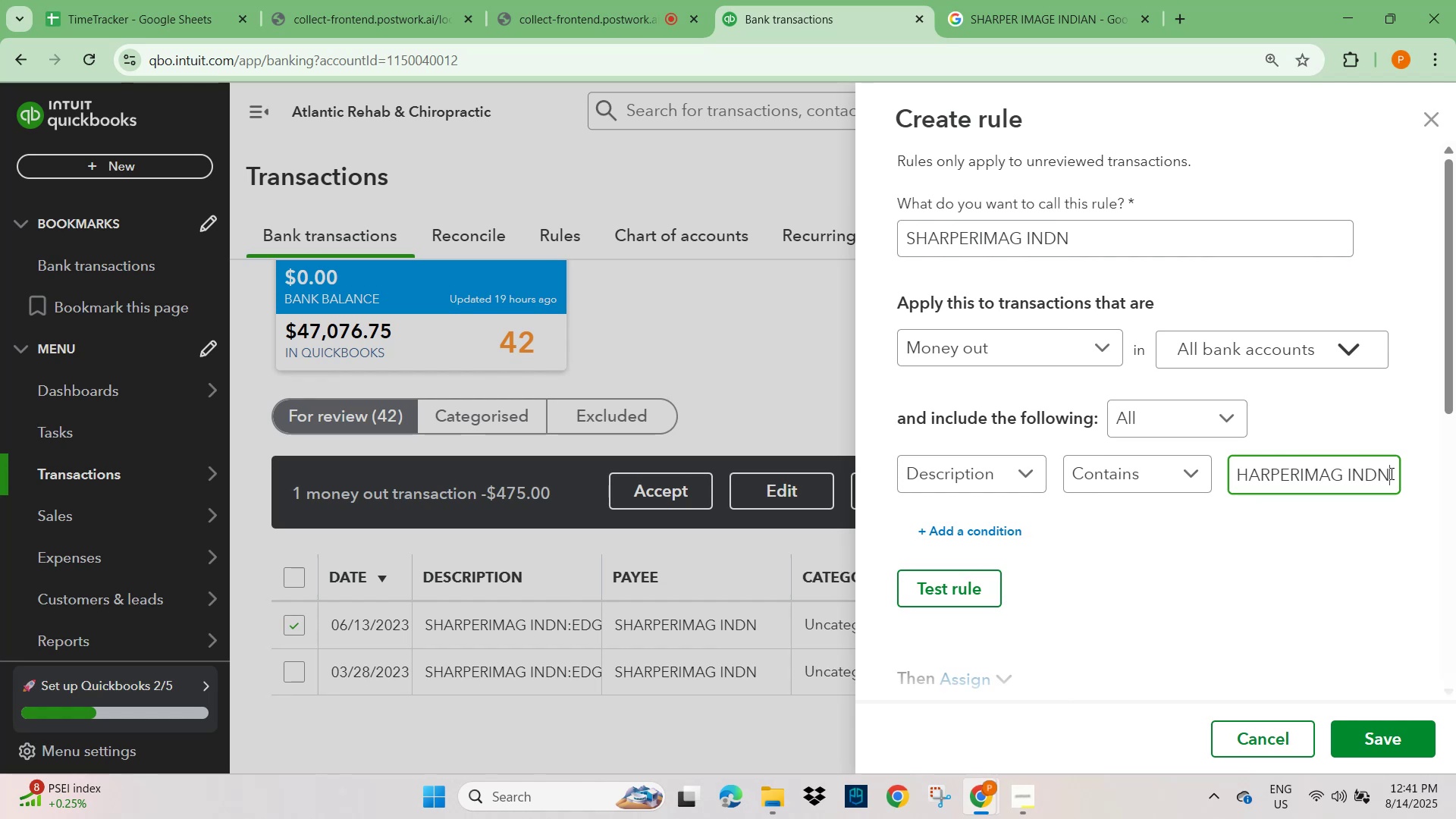 
key(ArrowRight)
 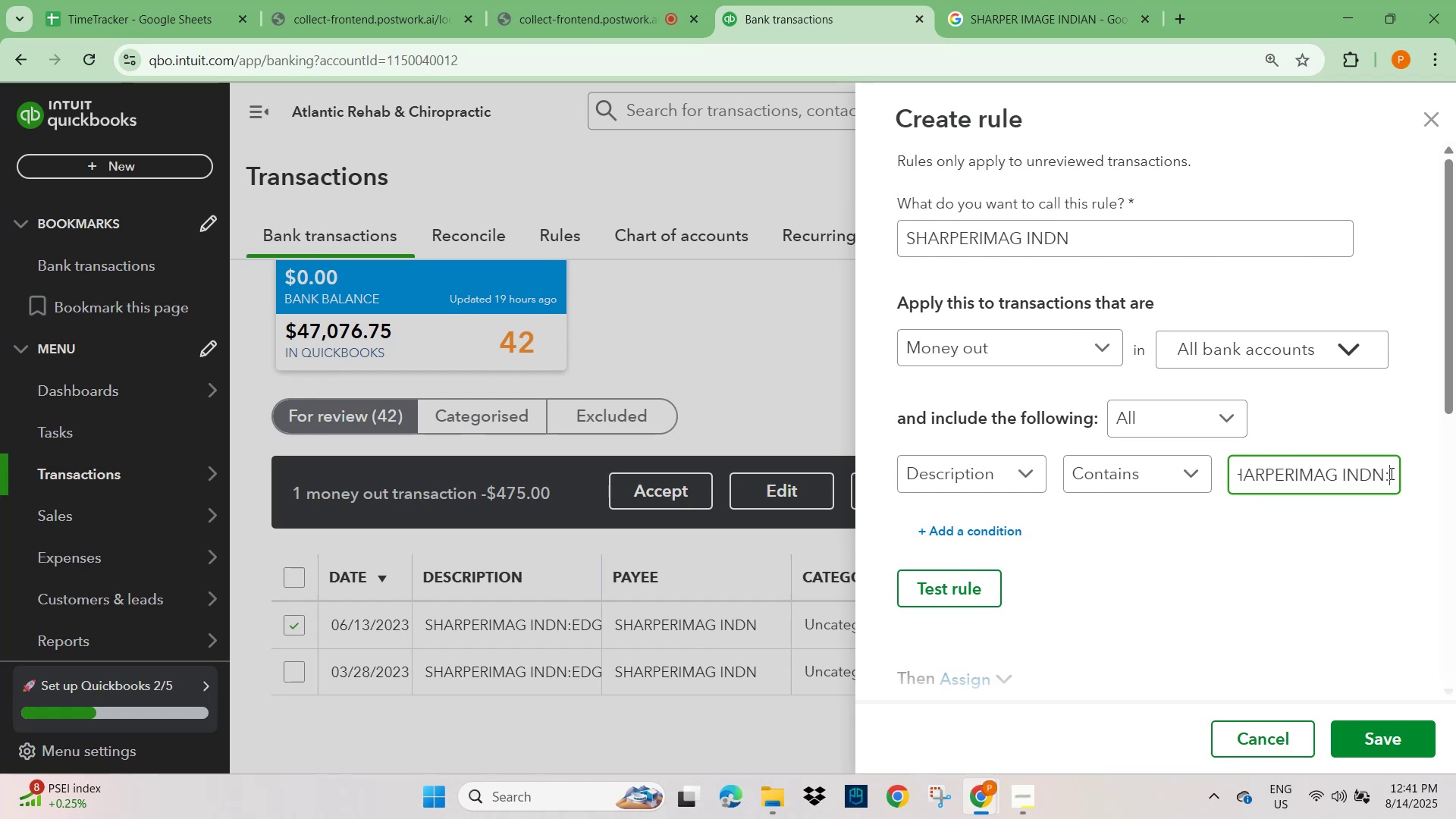 
key(ArrowLeft)
 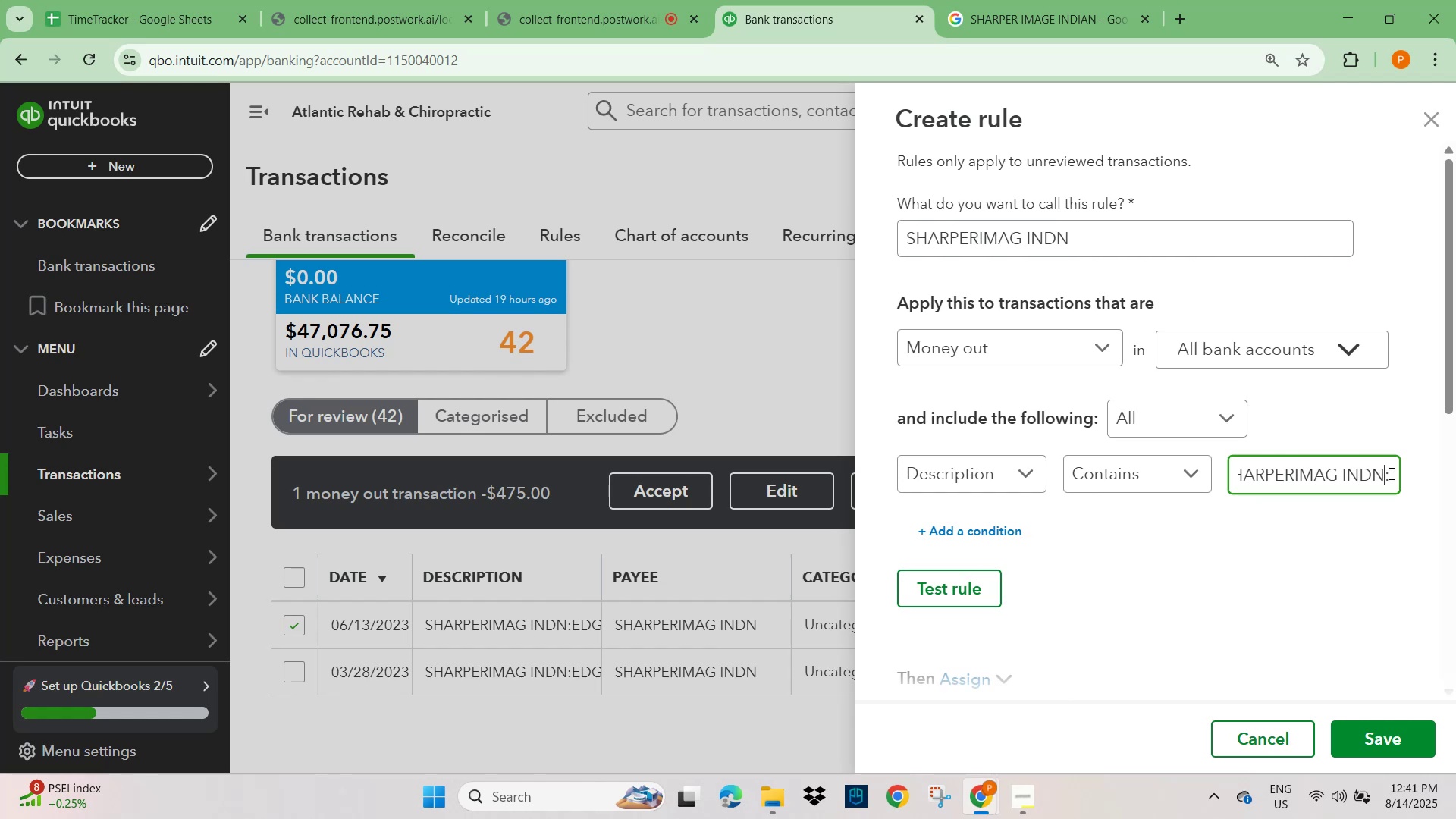 
hold_key(key=ShiftLeft, duration=2.37)
 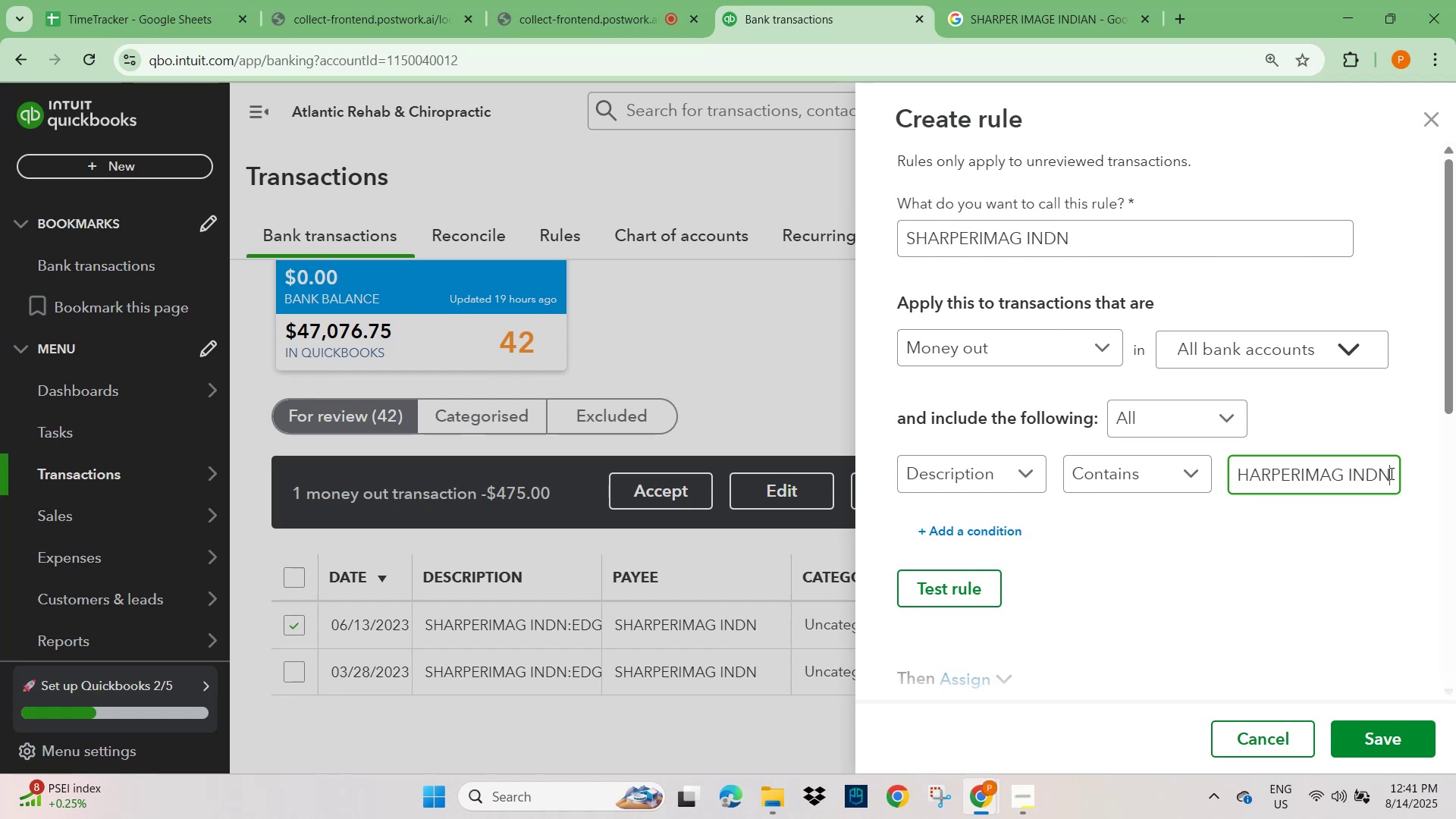 
hold_key(key=ArrowRight, duration=1.53)
 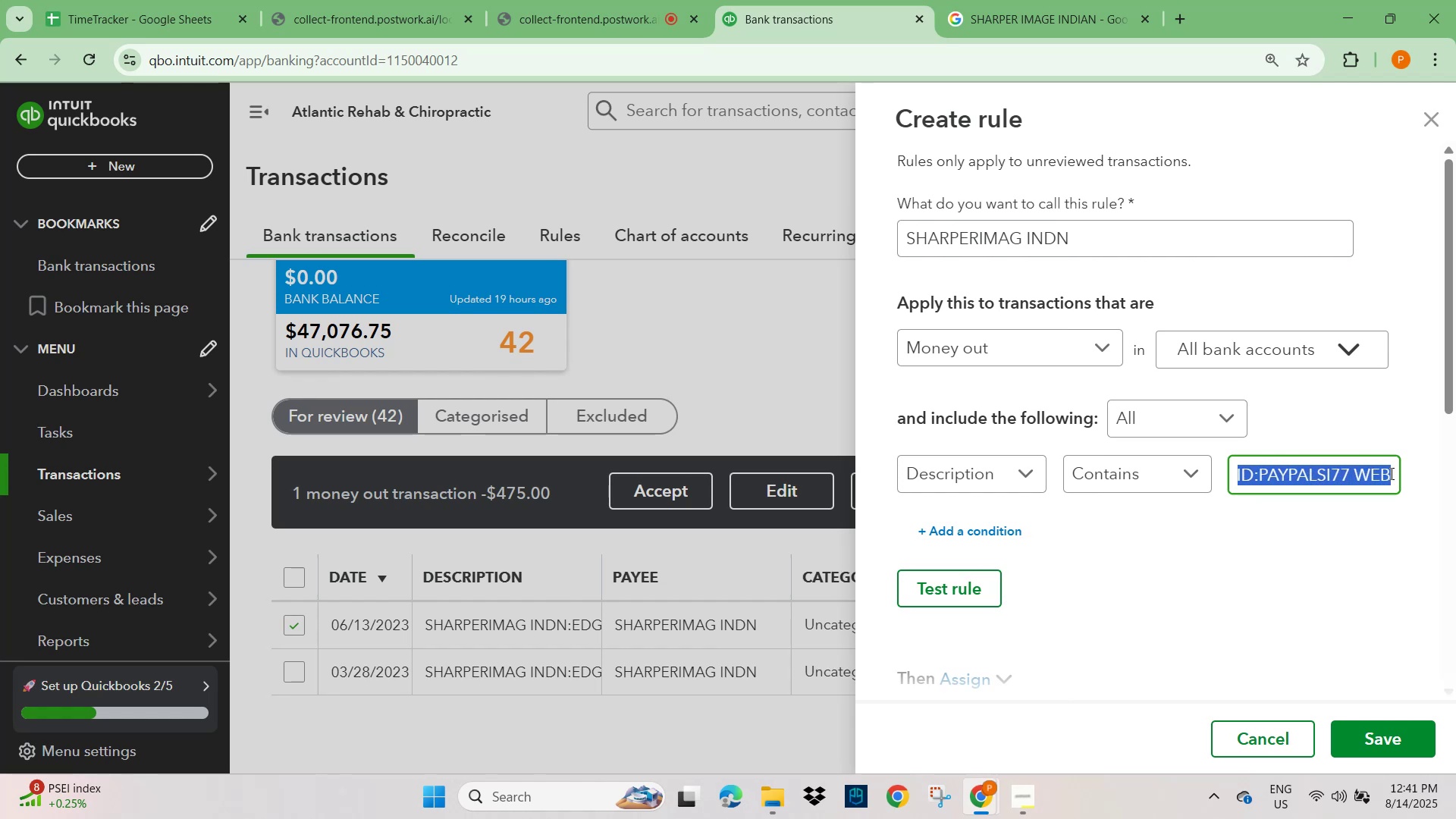 
hold_key(key=ArrowRight, duration=0.53)
 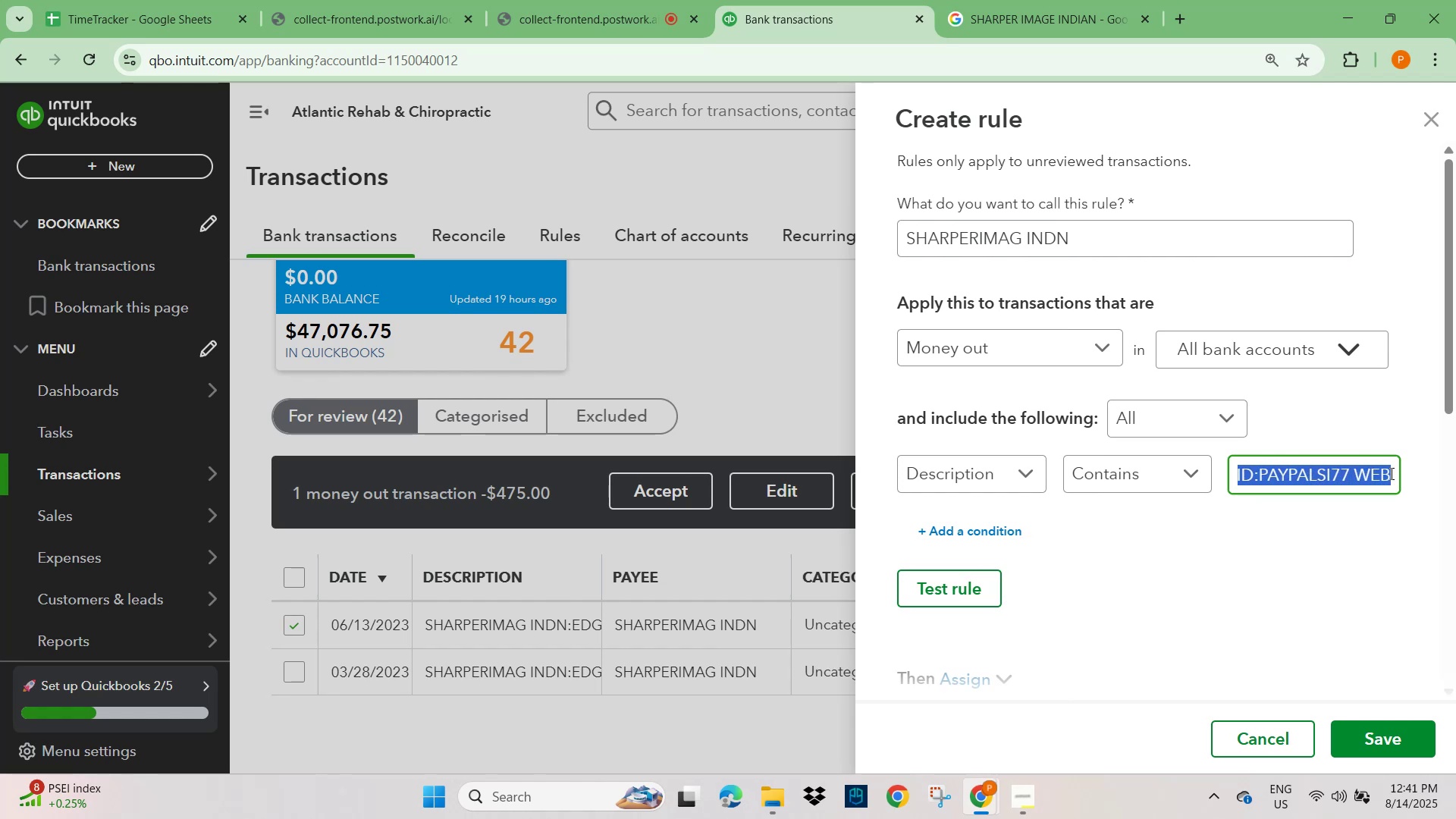 
key(Backspace)
 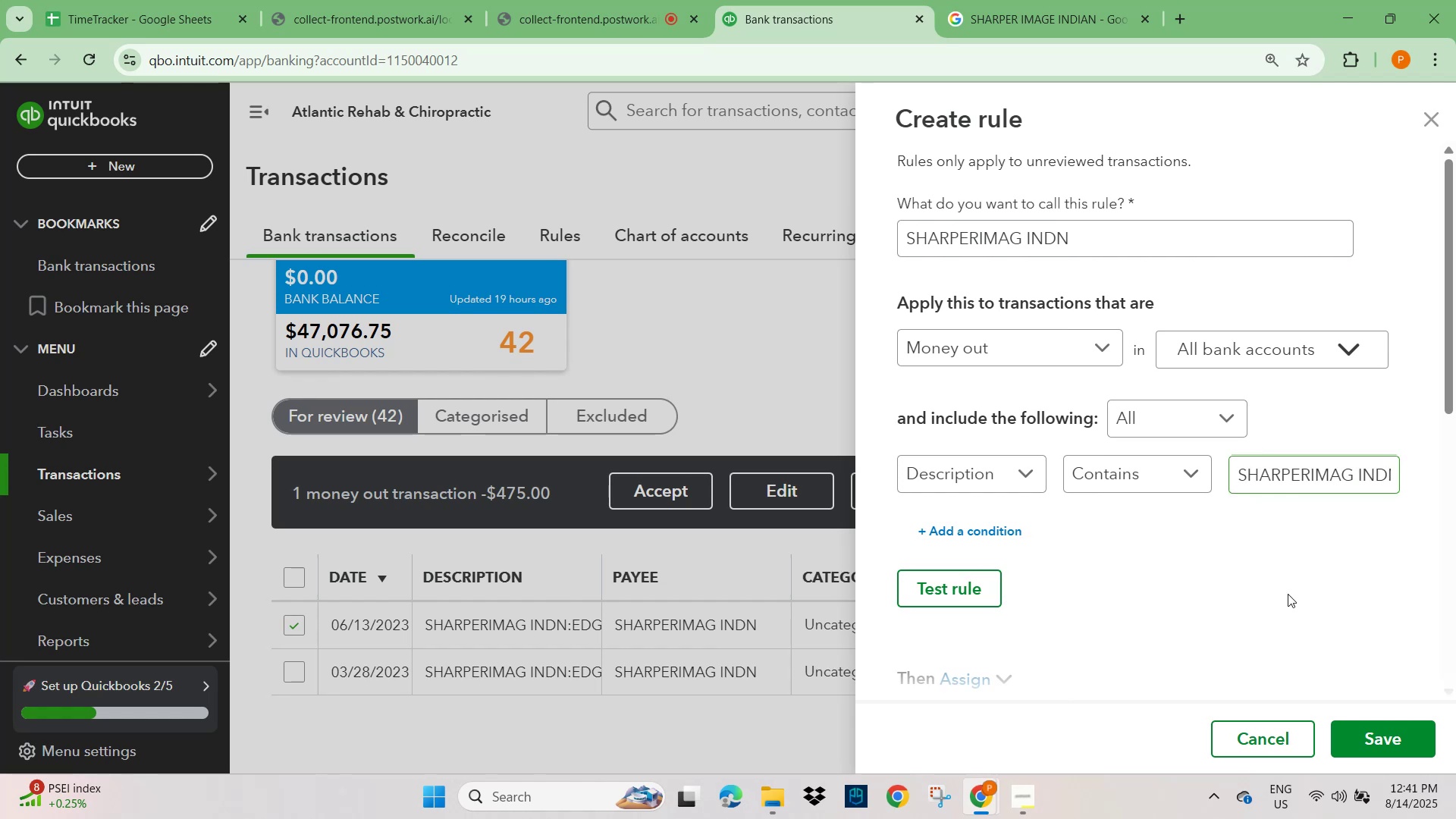 
scroll: coordinate [1288, 567], scroll_direction: down, amount: 6.0
 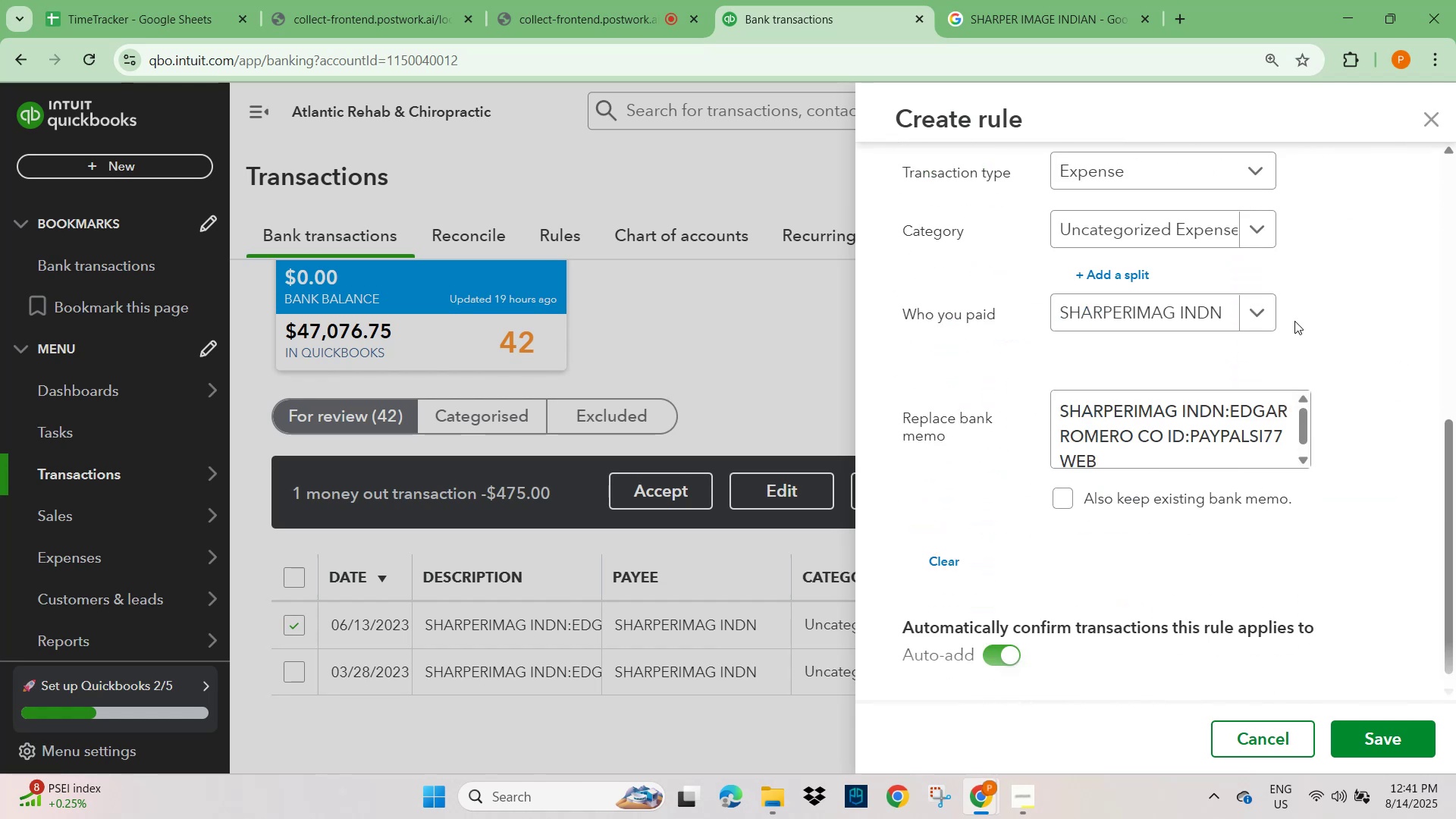 
wait(5.38)
 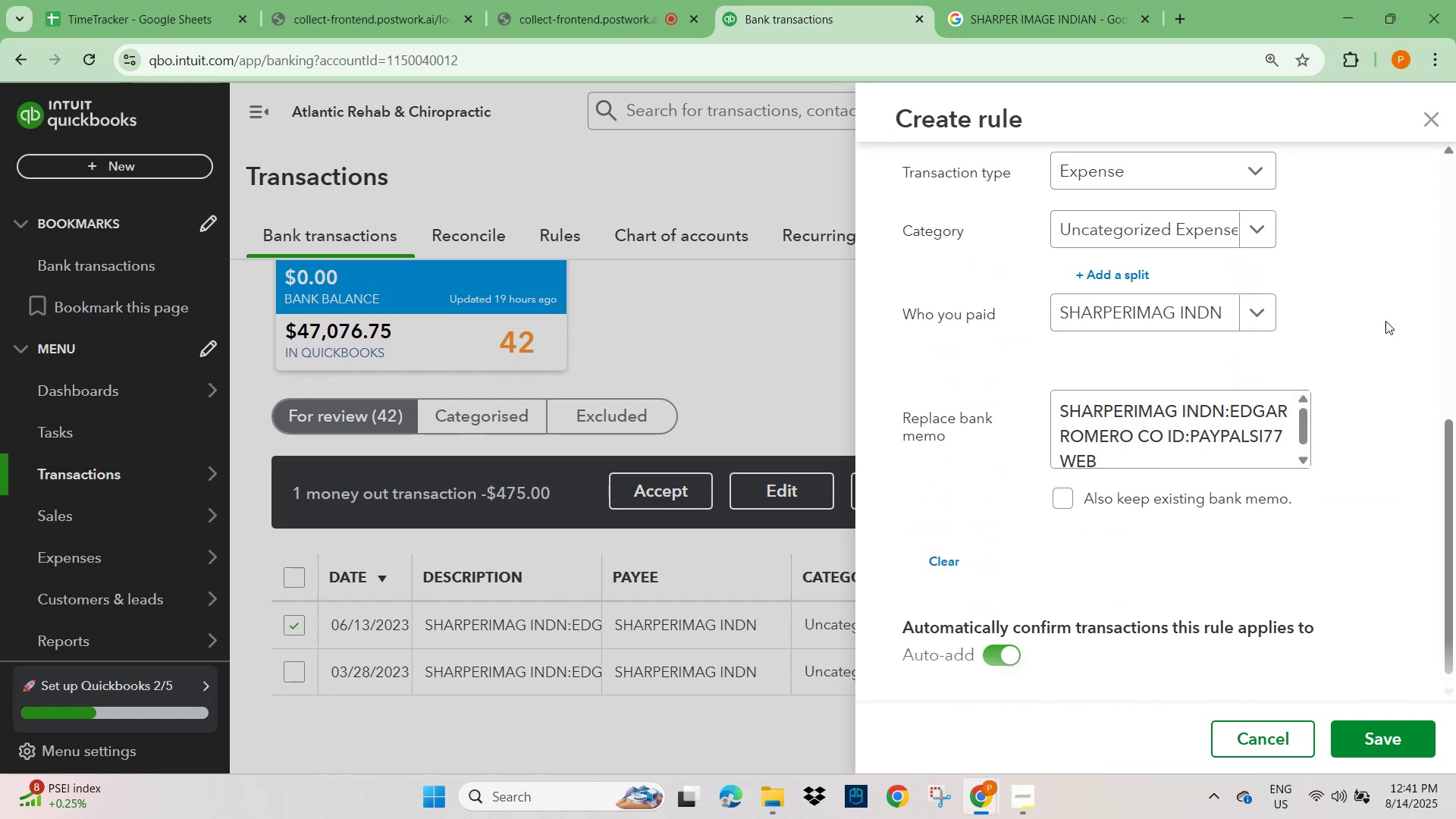 
left_click([1268, 226])
 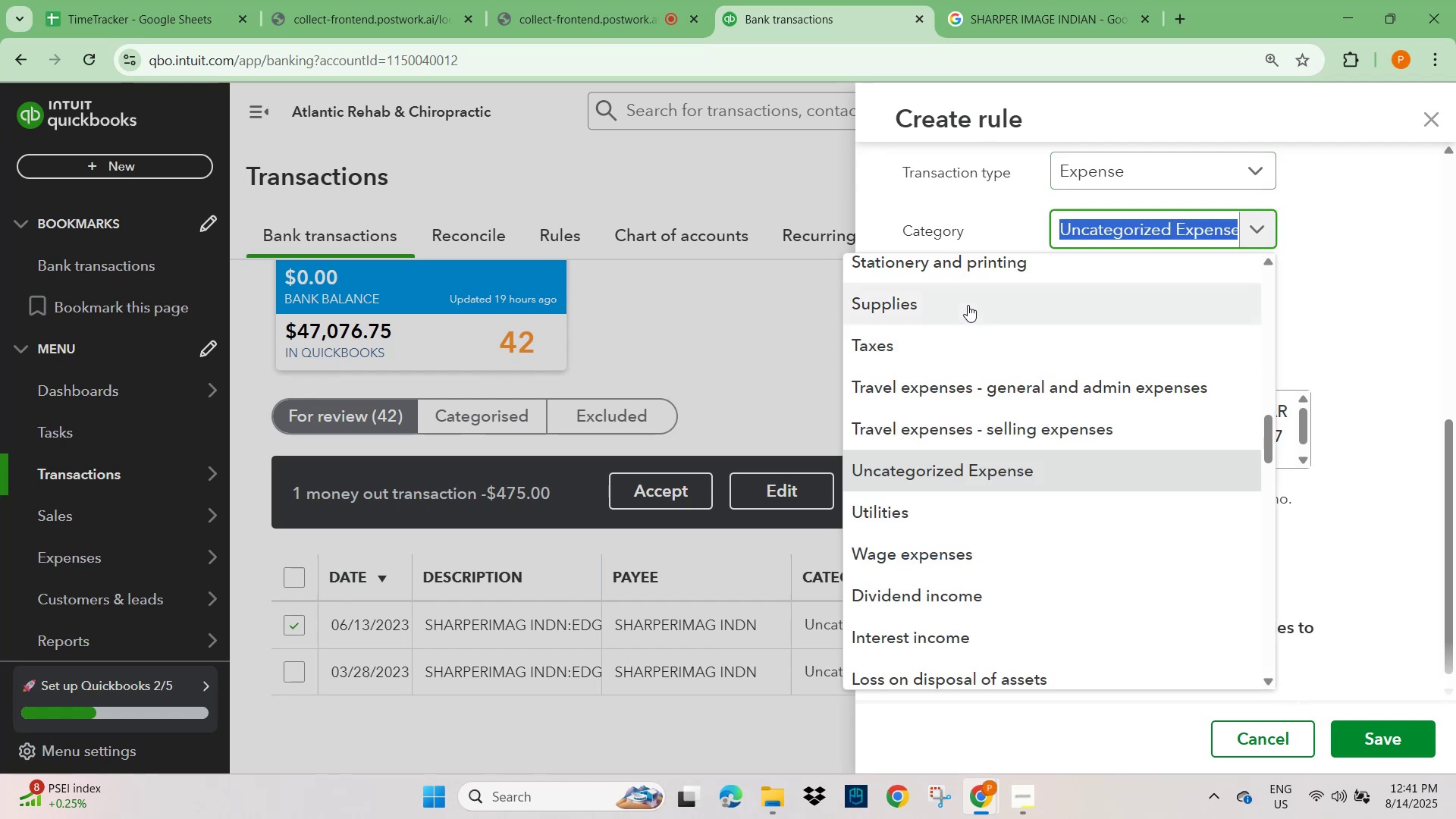 
left_click([968, 305])
 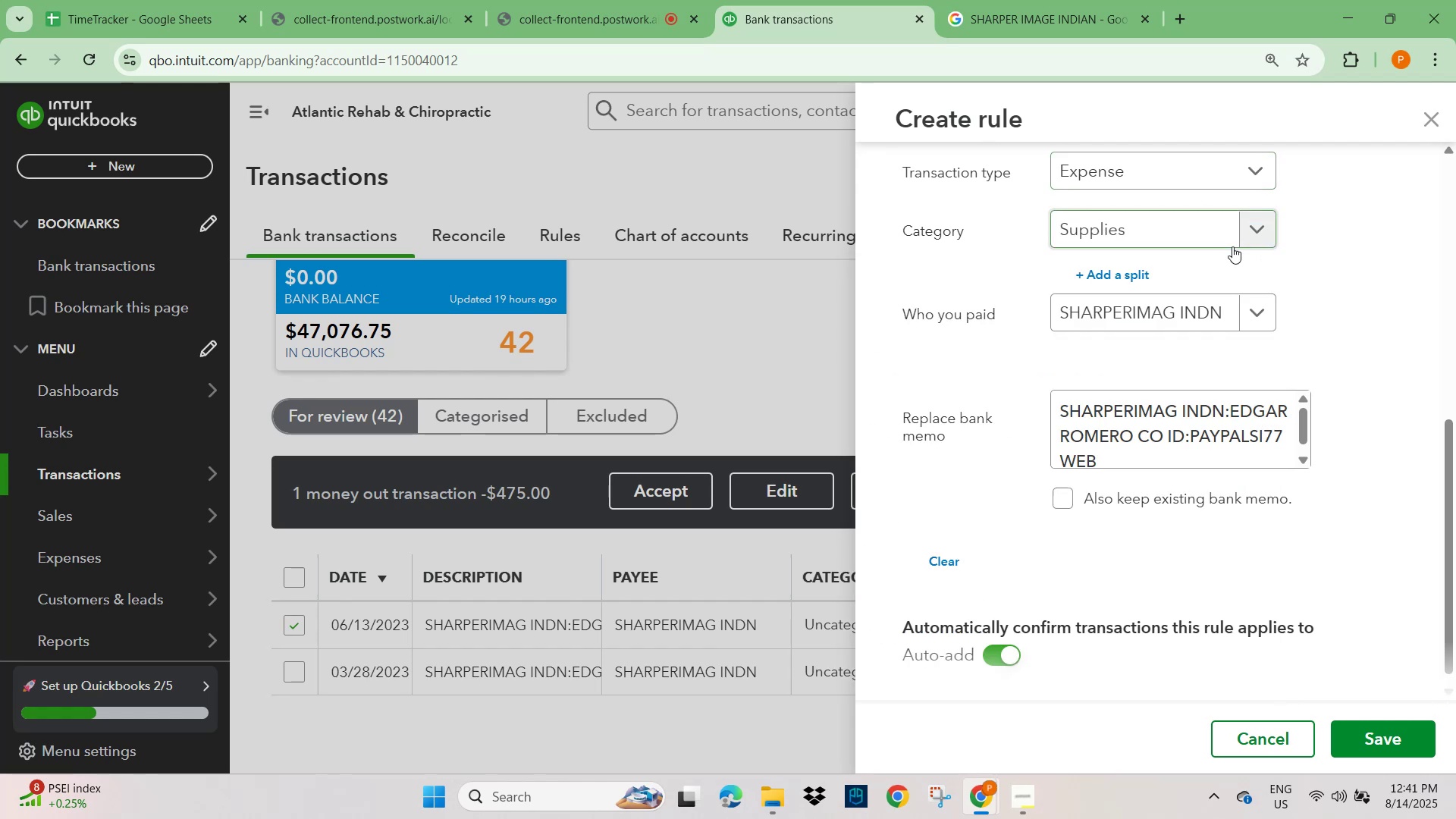 
left_click([1260, 226])
 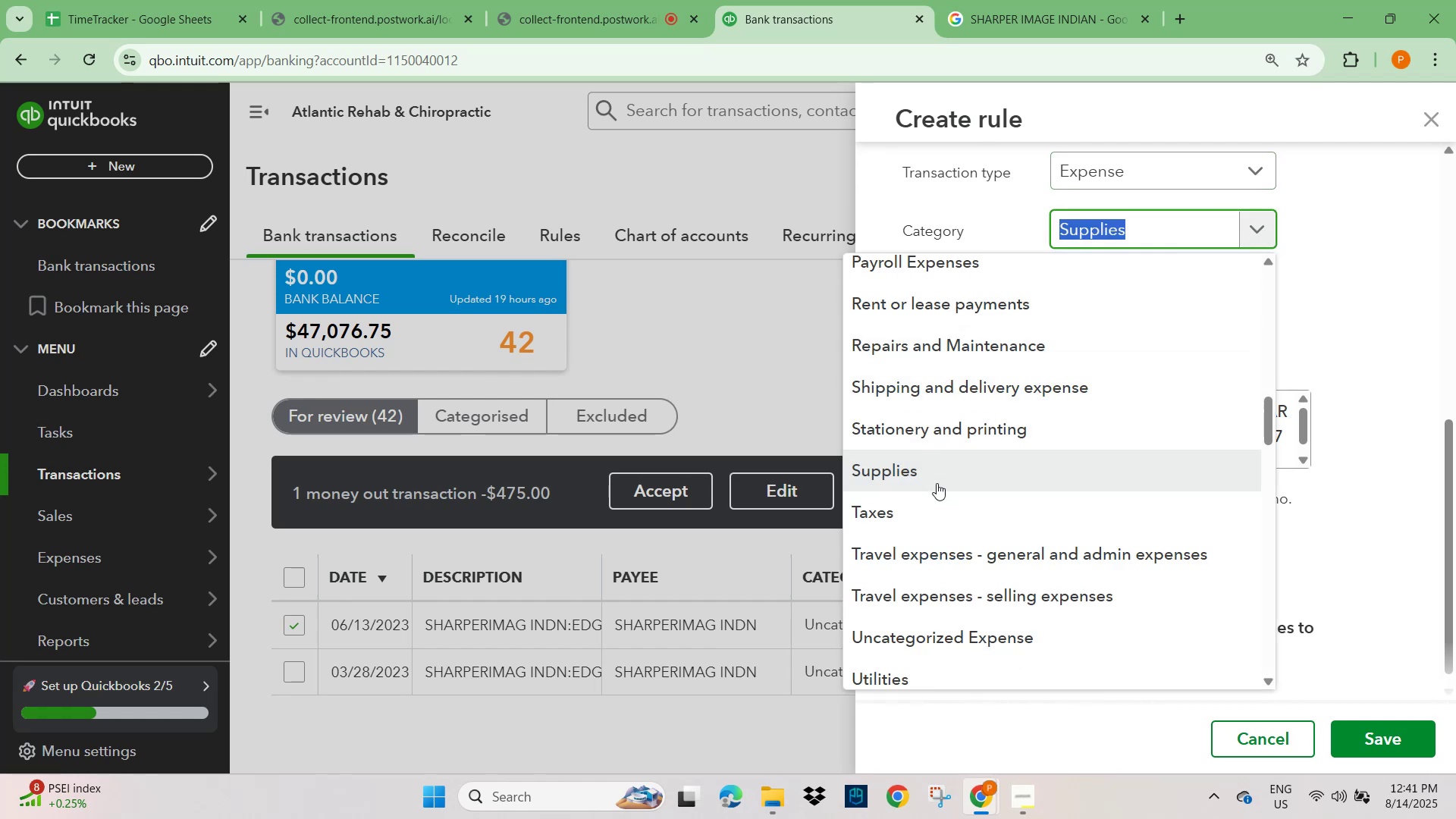 
scroll: coordinate [968, 446], scroll_direction: up, amount: 10.0
 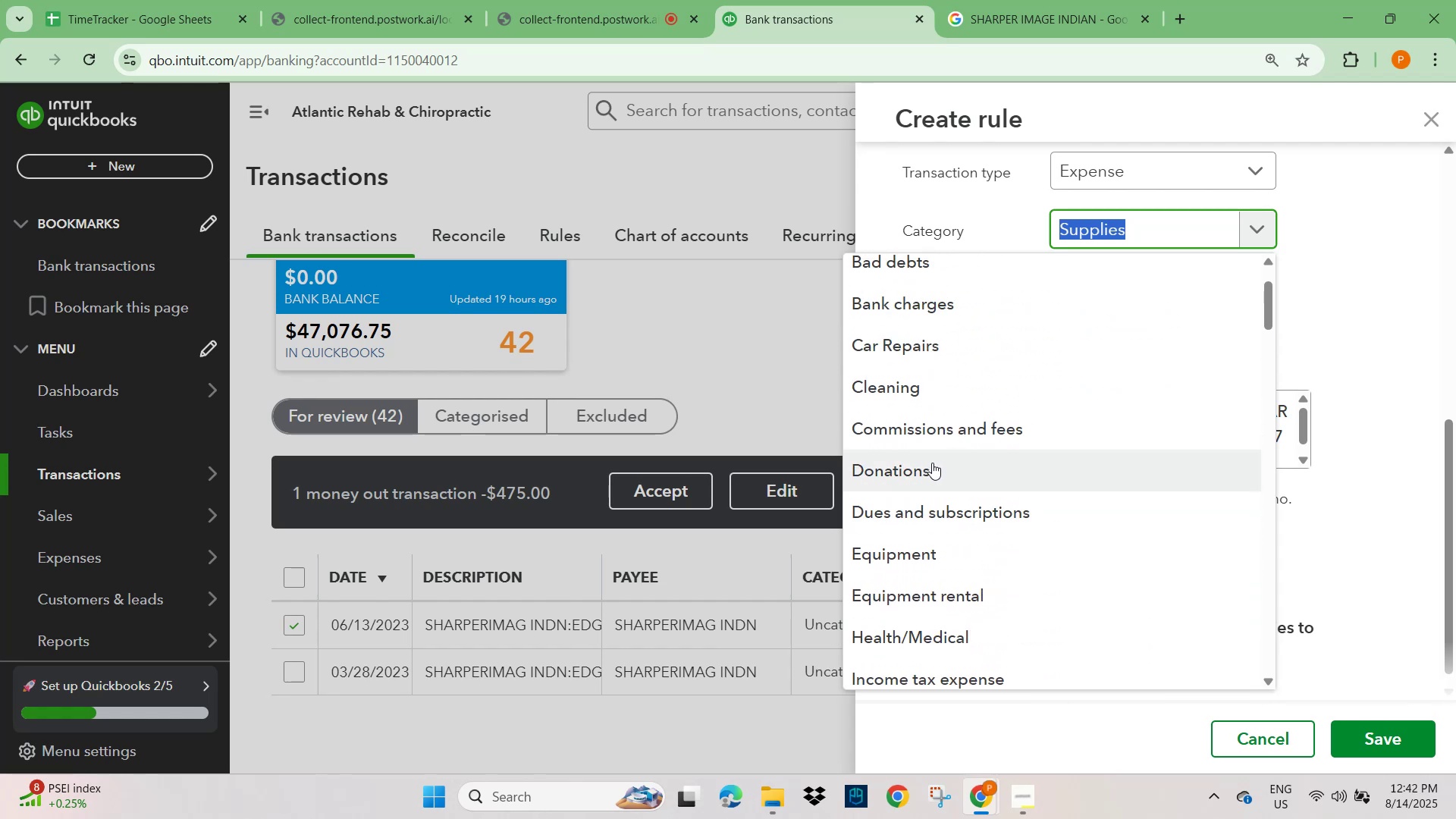 
scroll: coordinate [931, 453], scroll_direction: up, amount: 3.0
 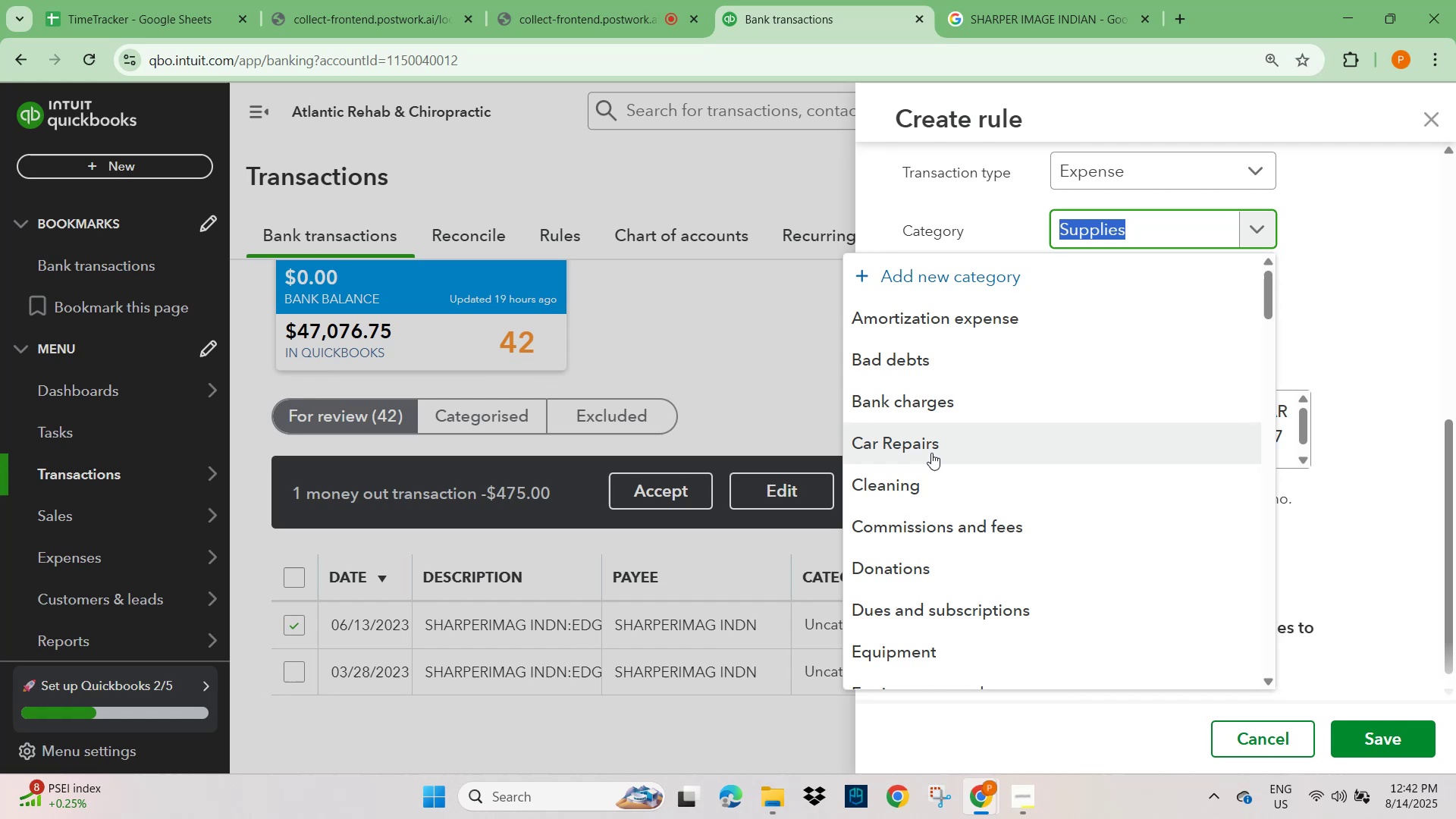 
scroll: coordinate [927, 466], scroll_direction: down, amount: 3.0
 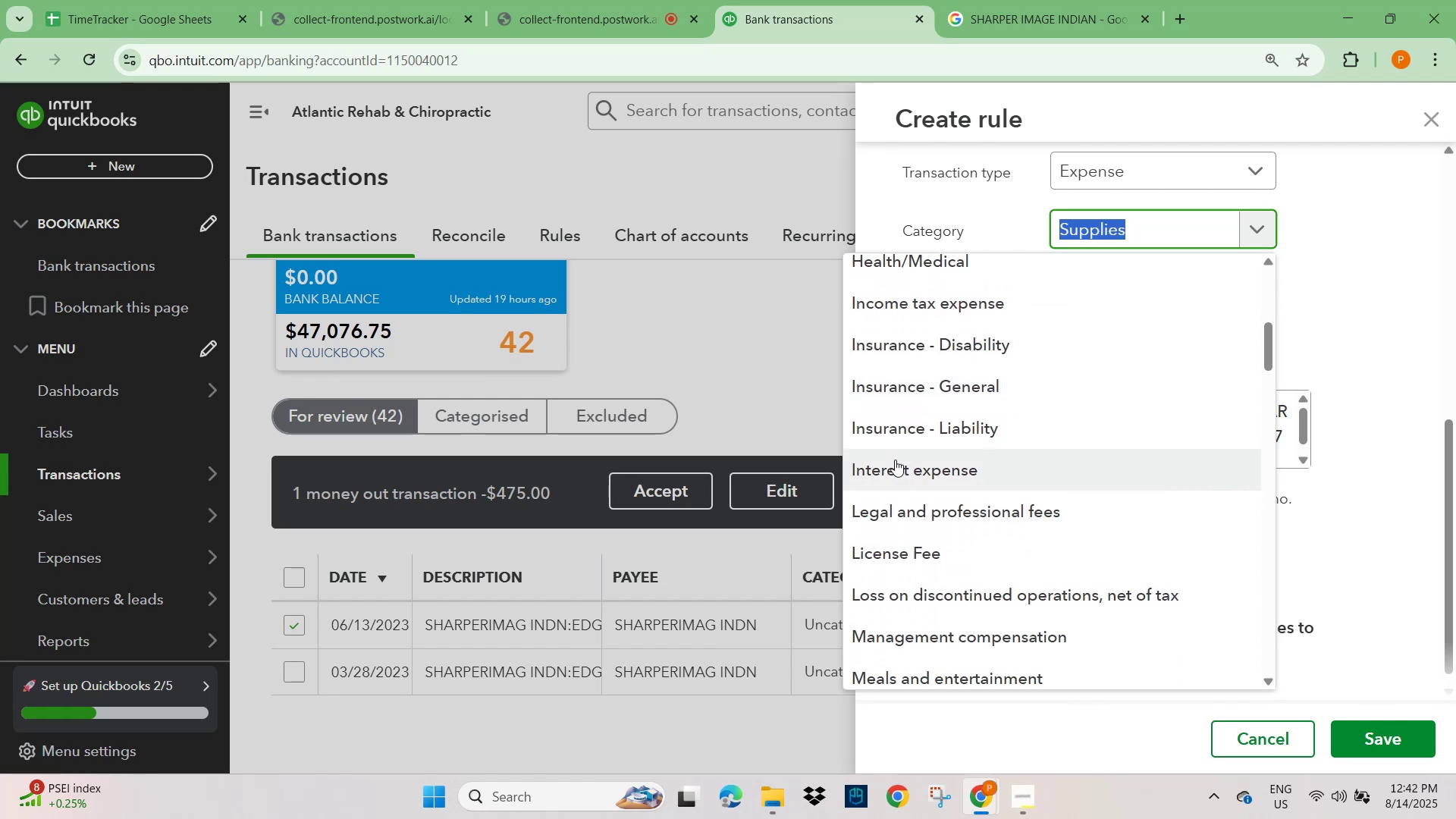 
type(medical)
 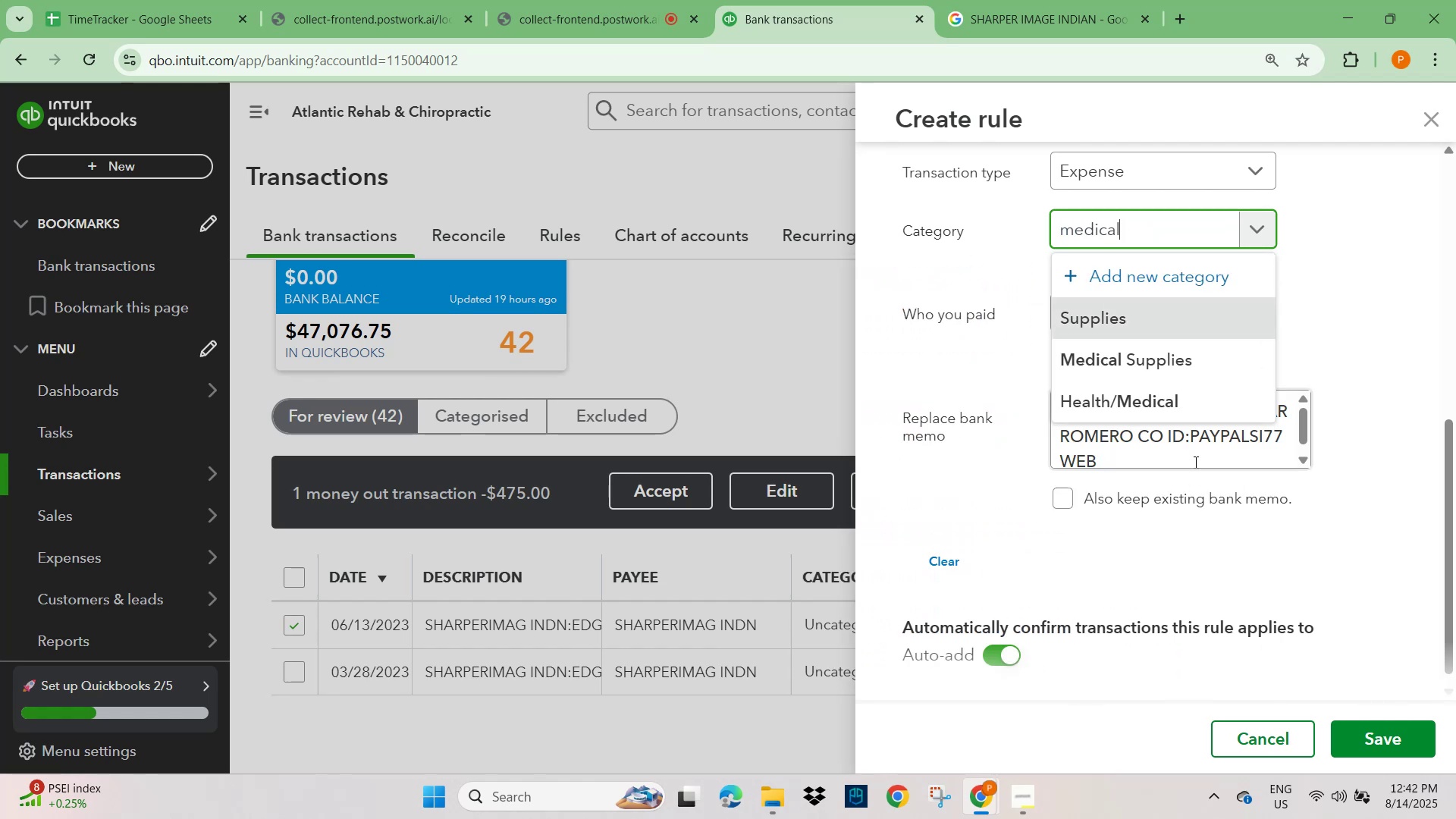 
left_click([1151, 360])
 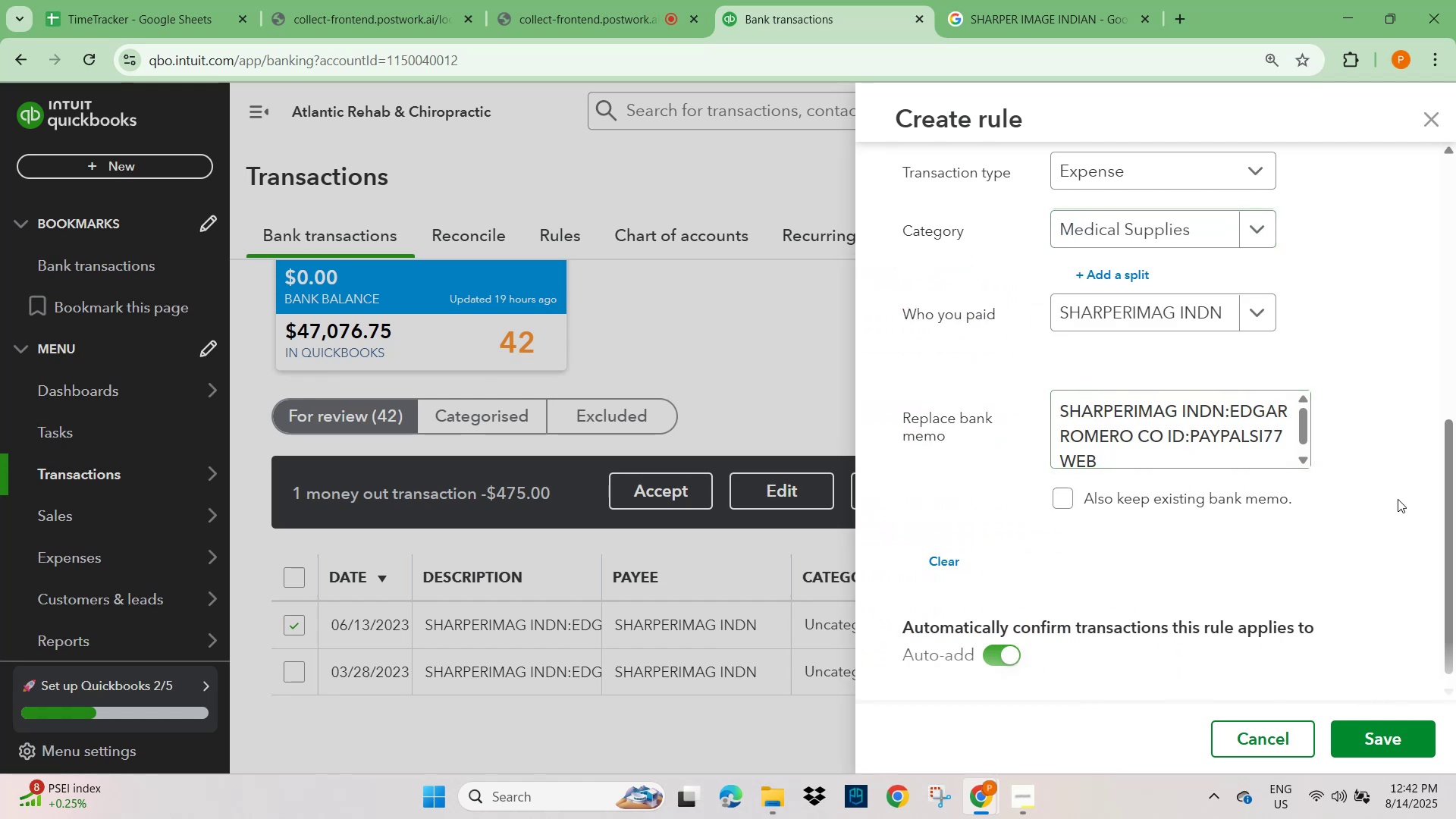 
left_click([1407, 501])
 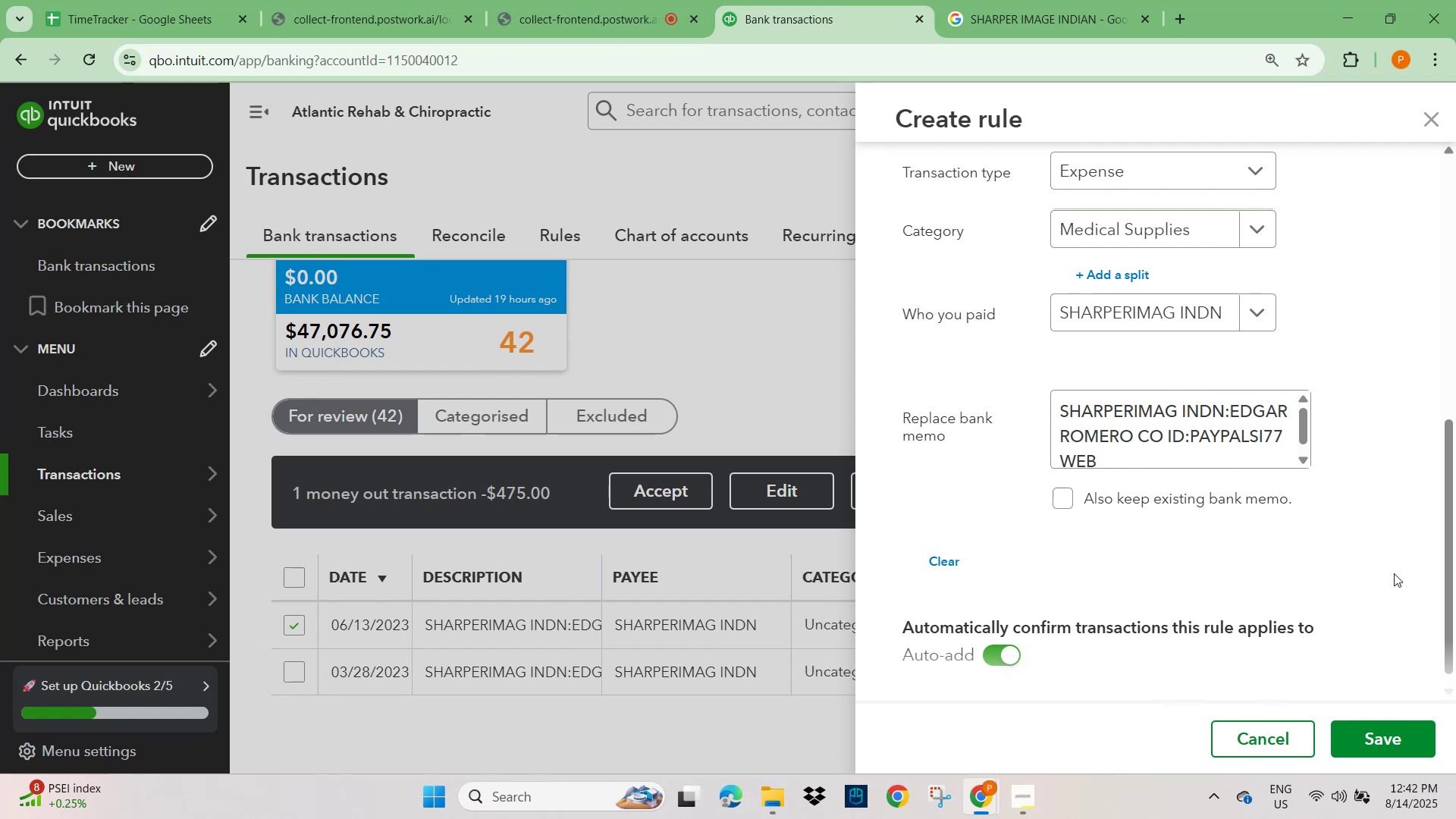 
scroll: coordinate [1375, 629], scroll_direction: down, amount: 2.0
 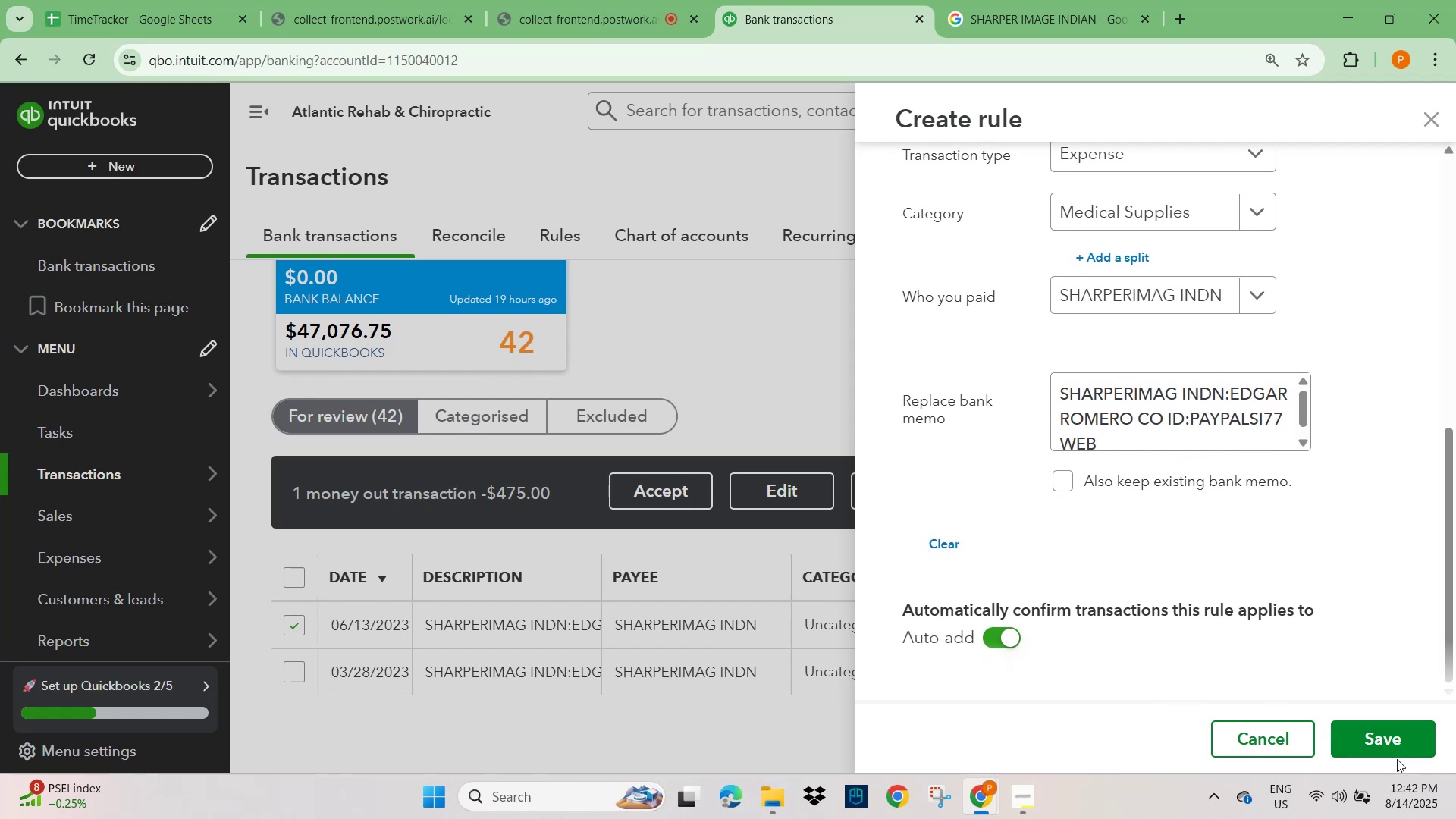 
left_click([1396, 737])
 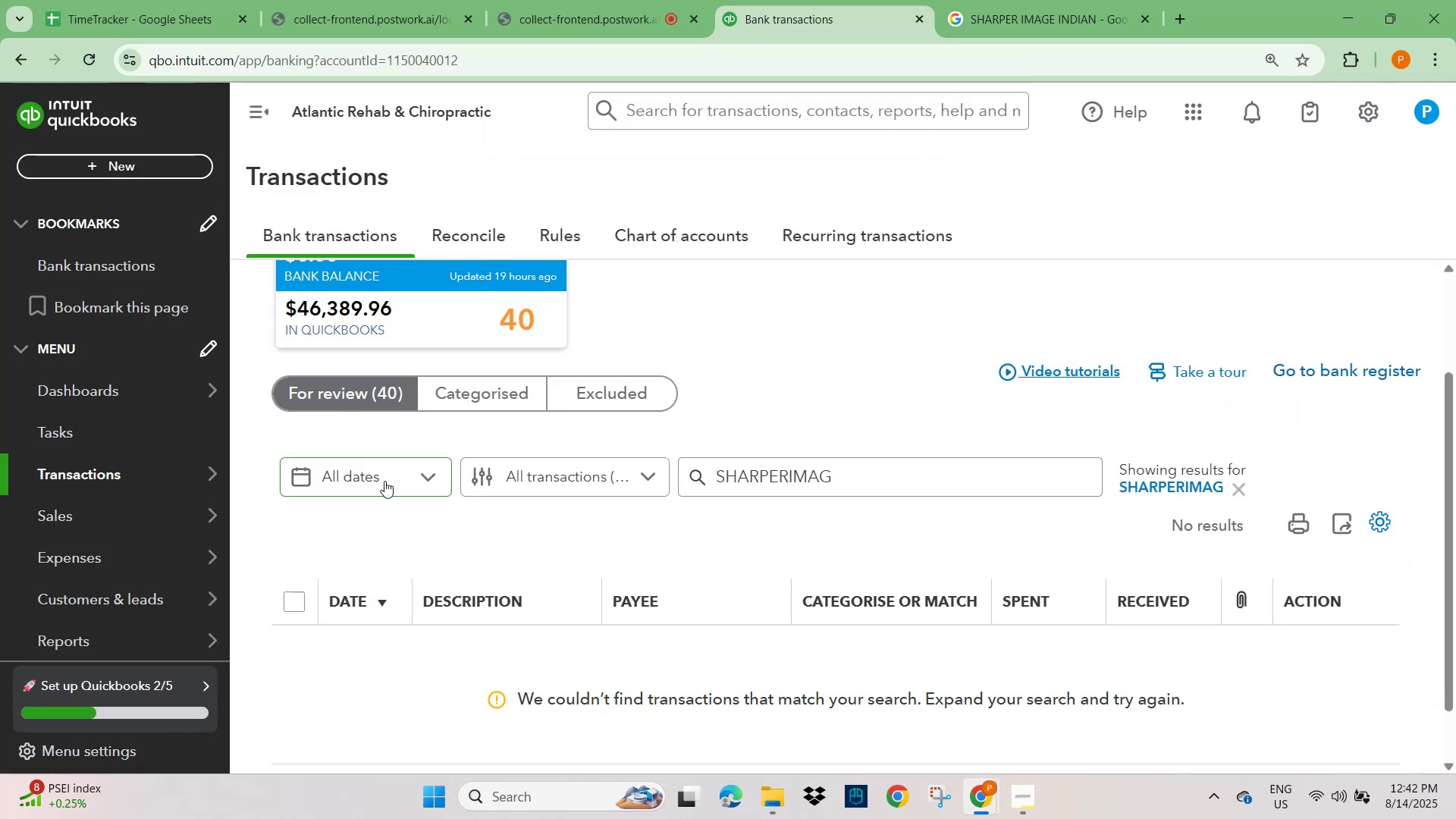 
left_click([351, 390])
 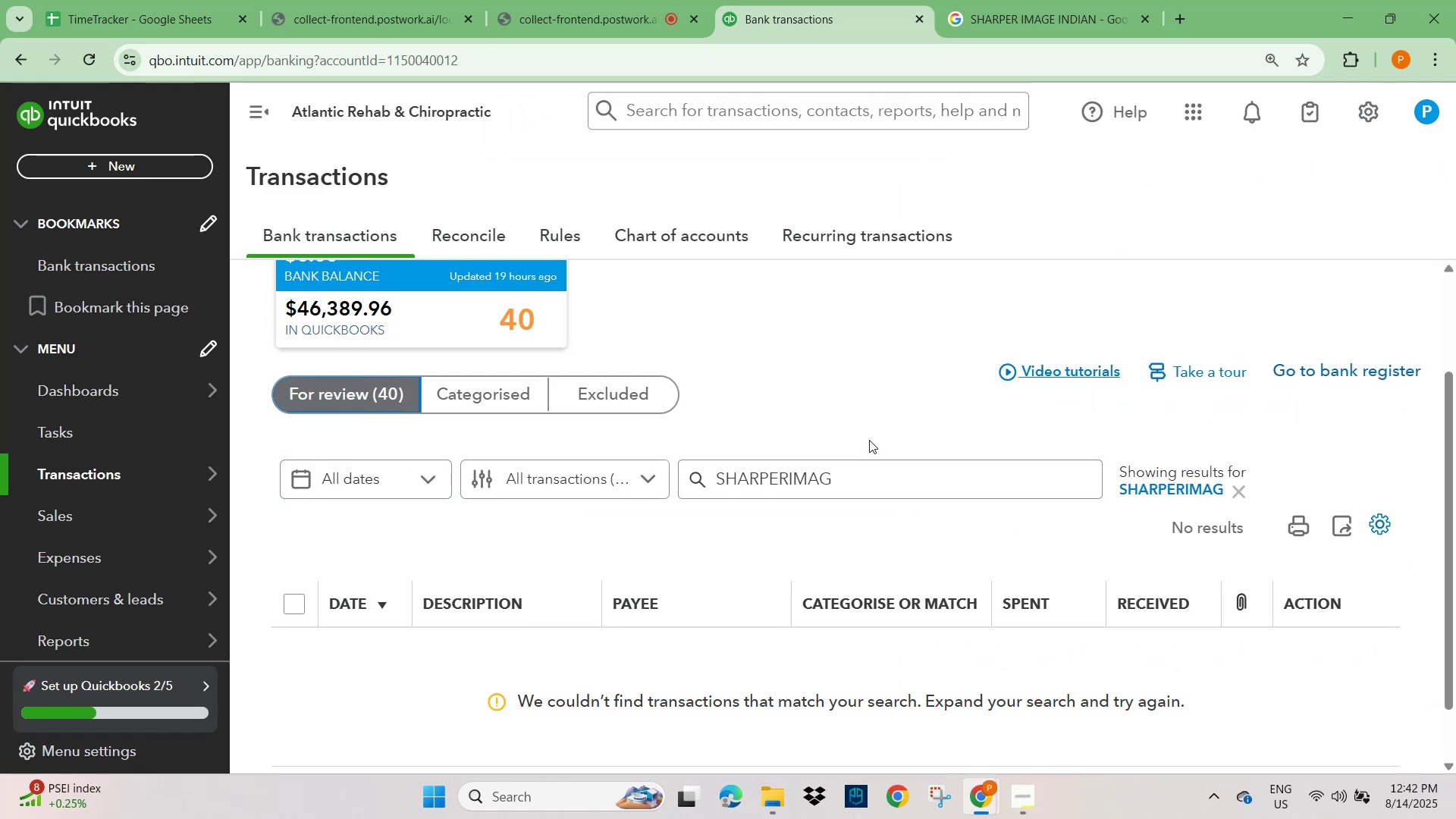 
left_click([1240, 492])
 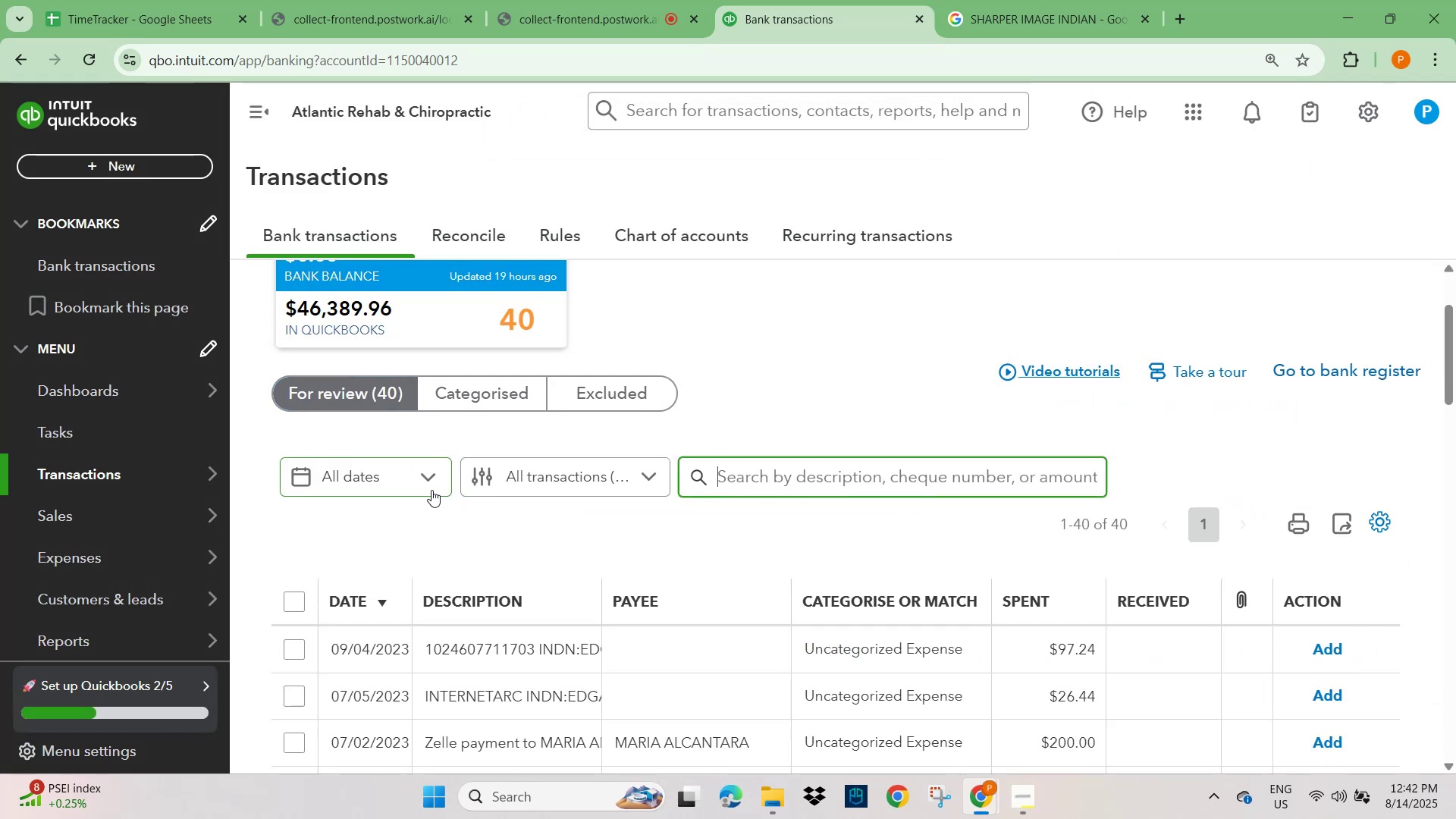 
scroll: coordinate [582, 578], scroll_direction: down, amount: 3.0
 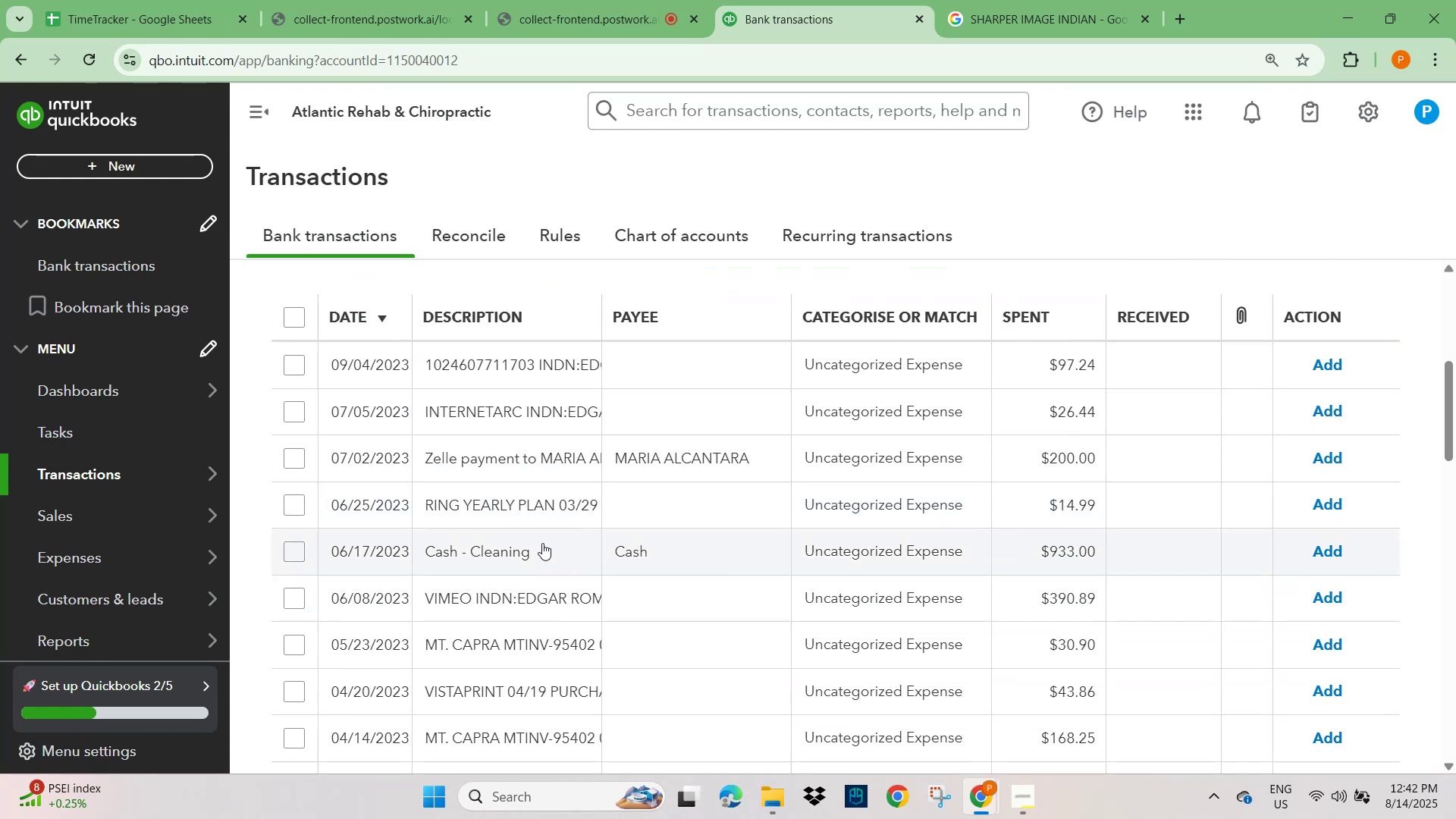 
left_click([510, 458])
 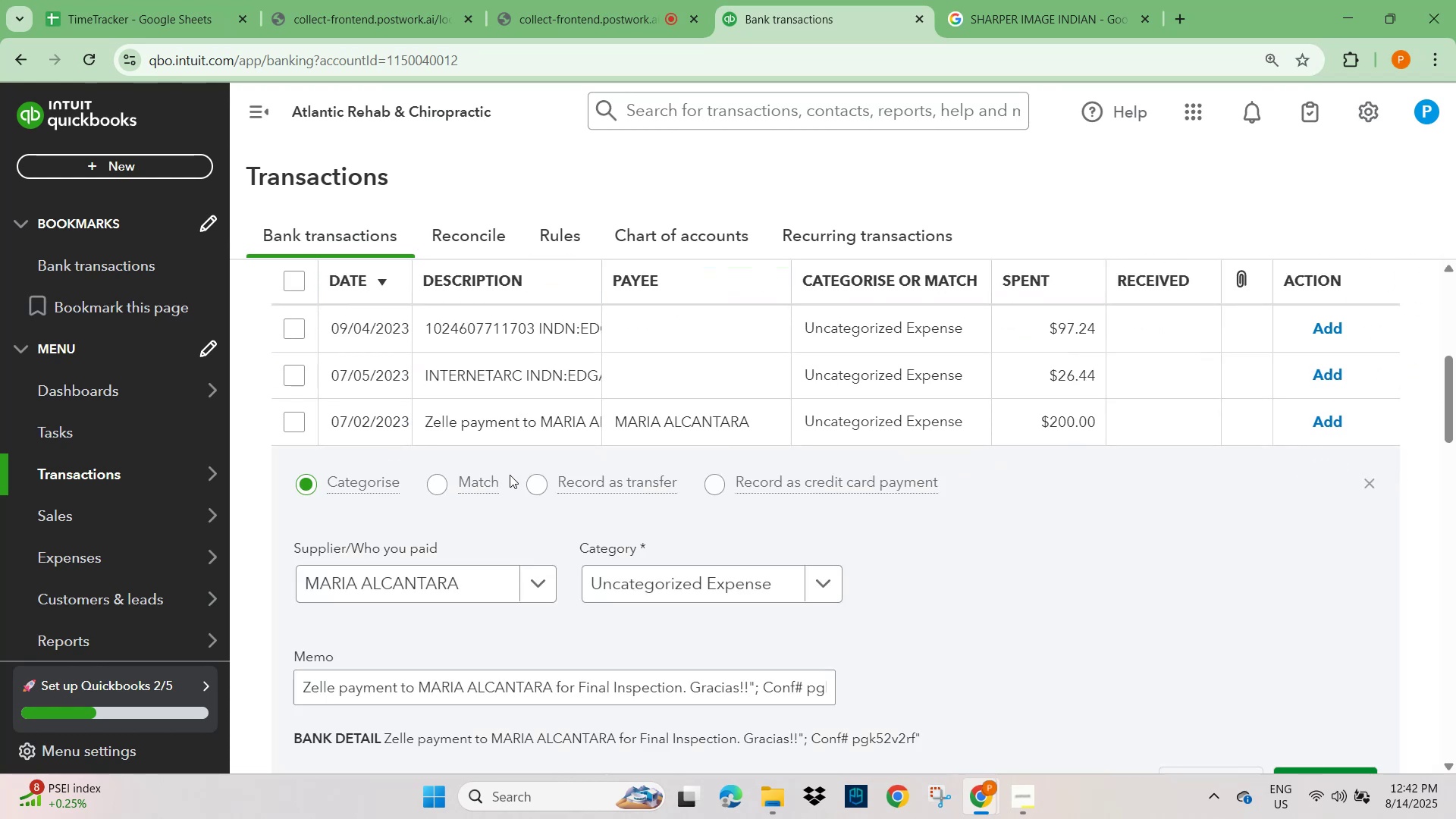 
scroll: coordinate [501, 625], scroll_direction: down, amount: 1.0
 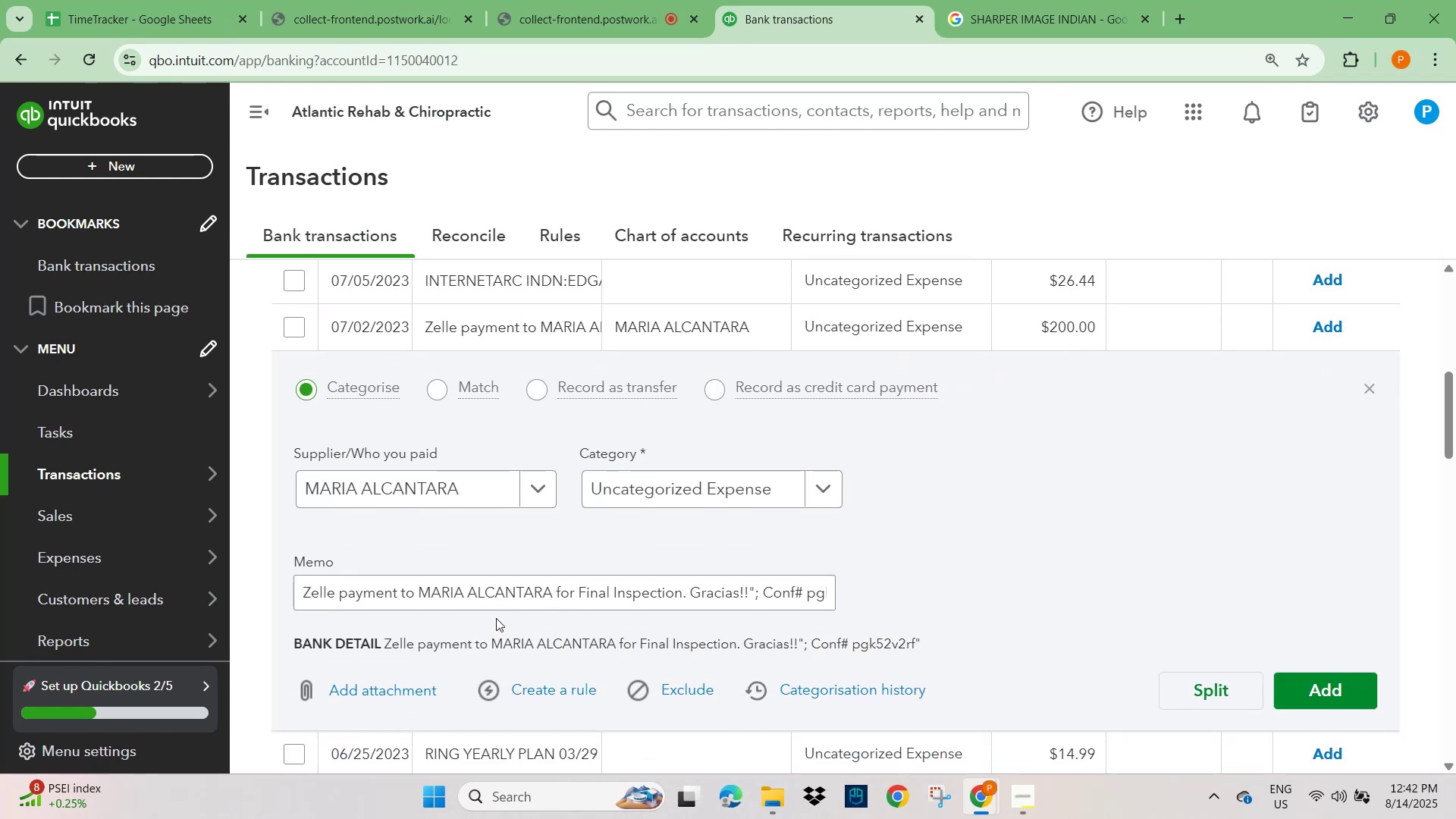 
wait(9.95)
 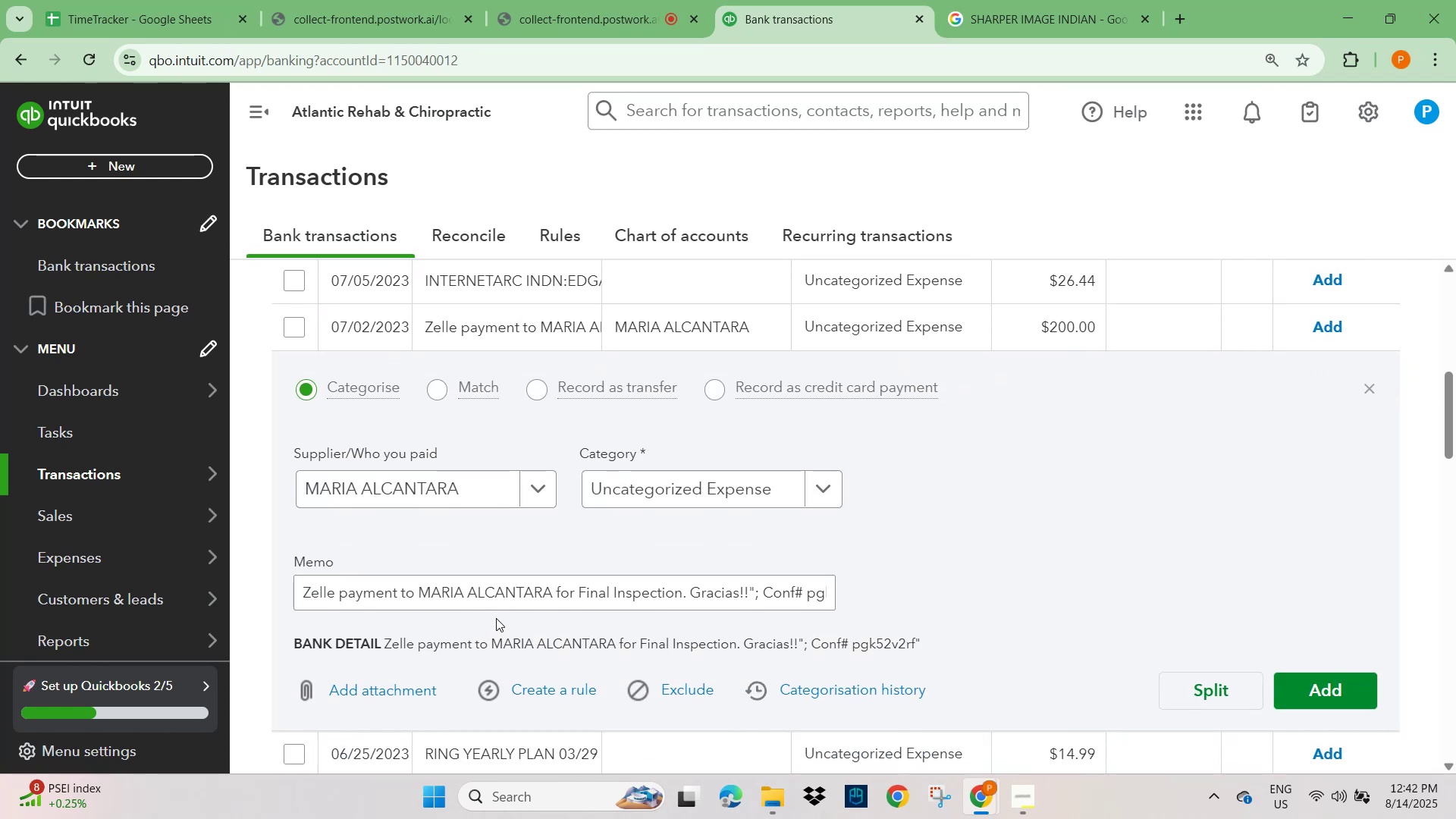 
left_click([664, 488])
 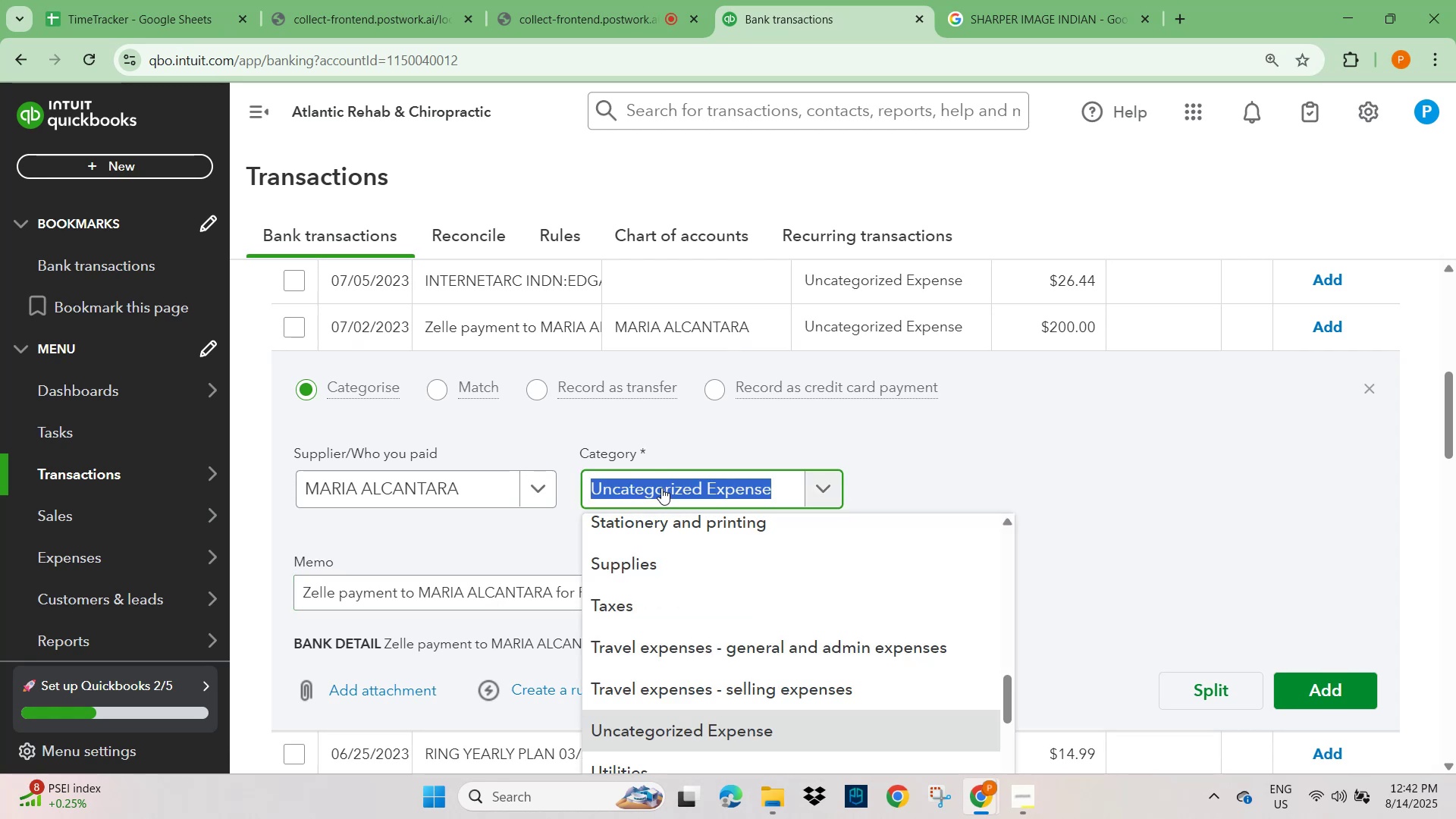 
type(p)
key(Backspace)
type(profe)
 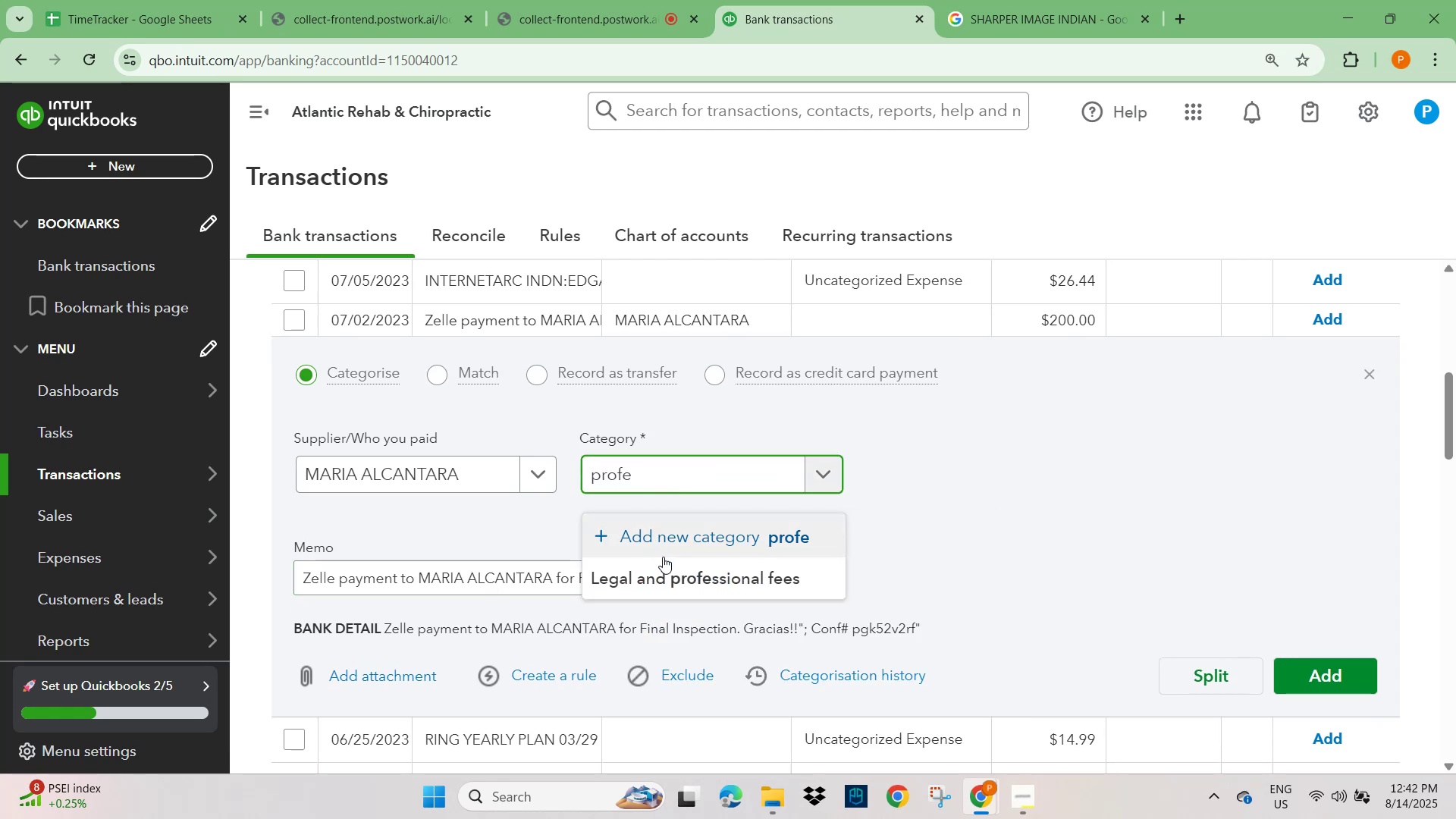 
left_click([678, 580])
 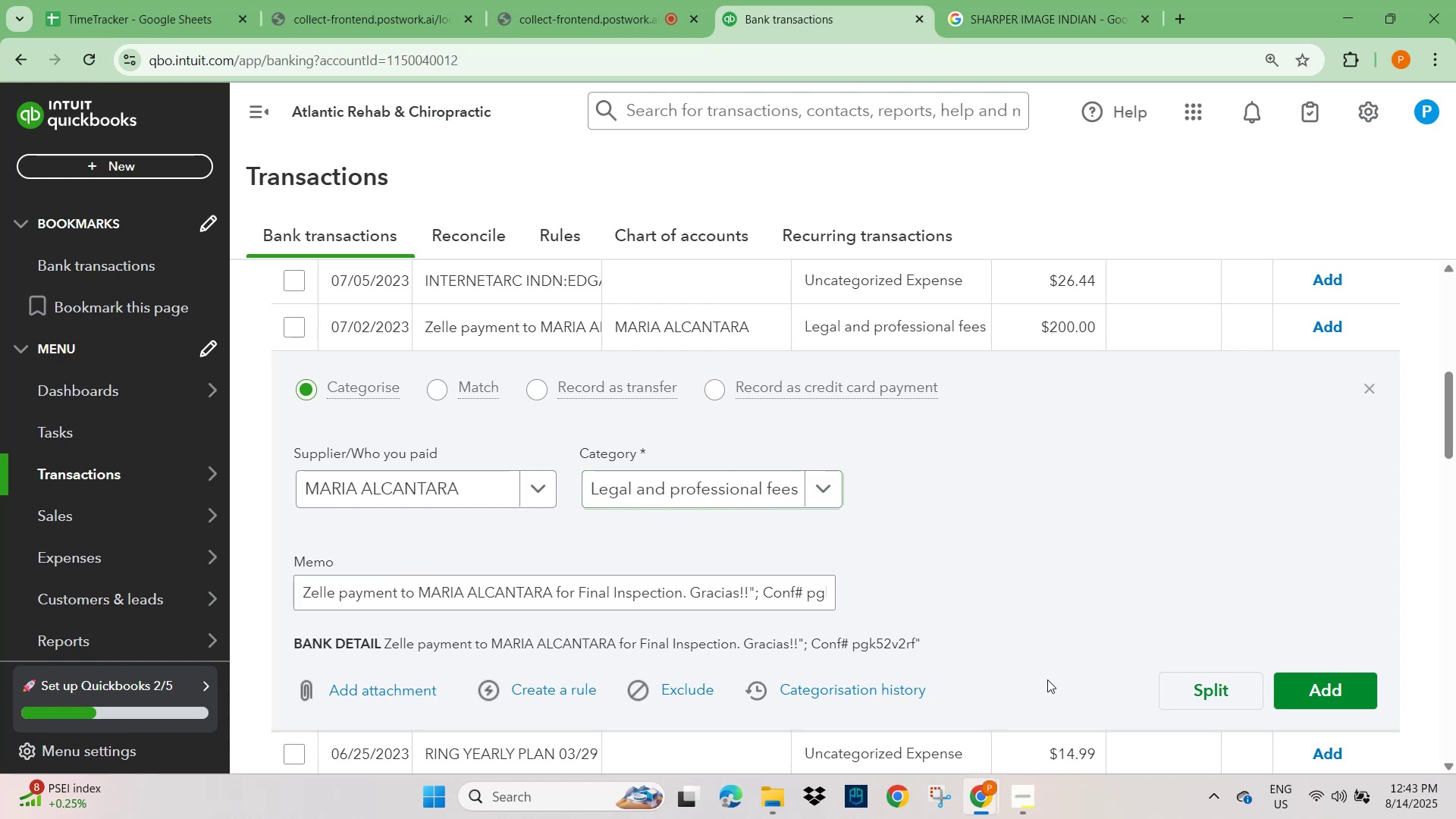 
wait(31.79)
 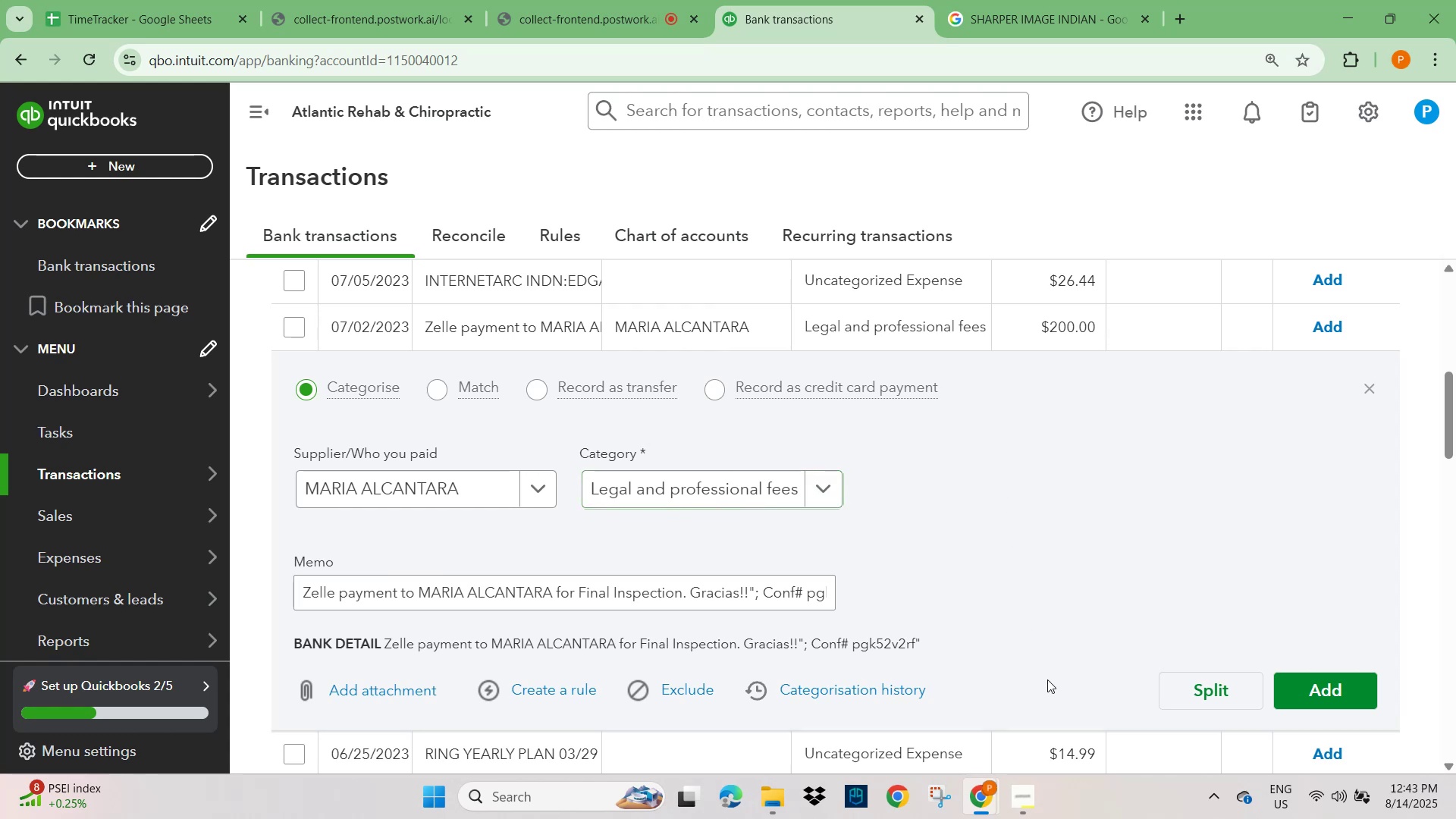 
scroll: coordinate [1146, 560], scroll_direction: down, amount: 1.0
 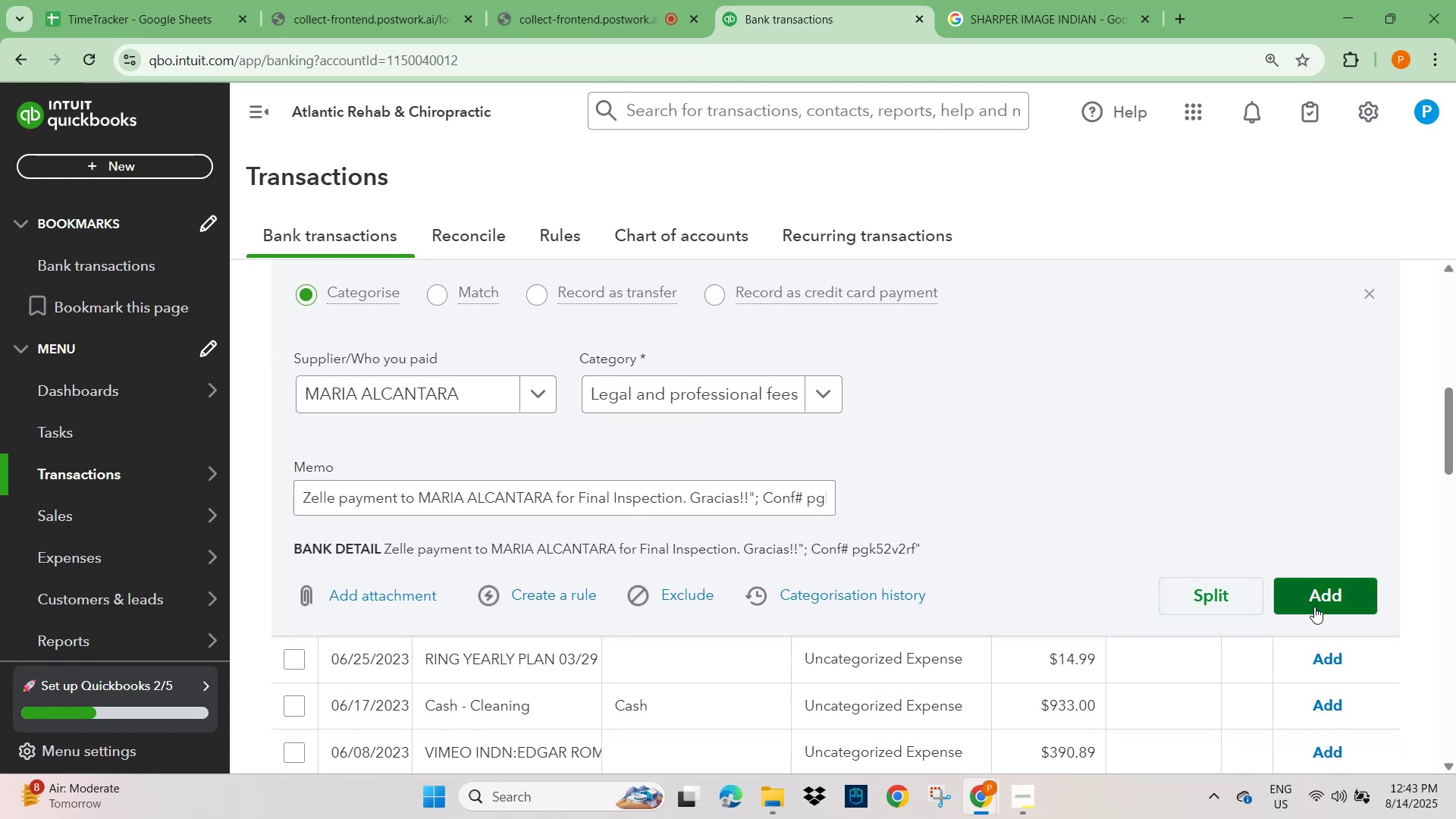 
left_click([1326, 602])
 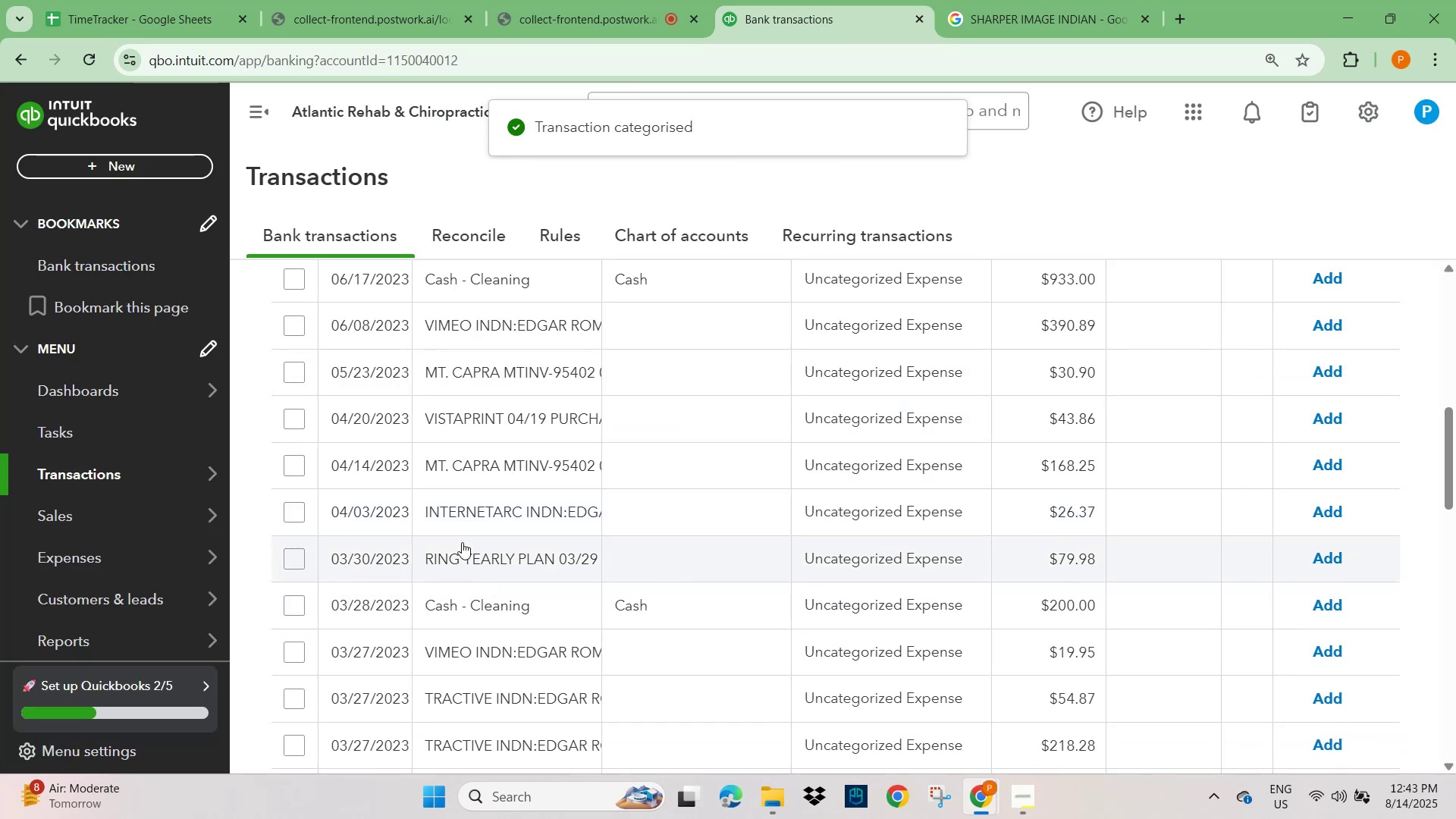 
left_click([464, 469])
 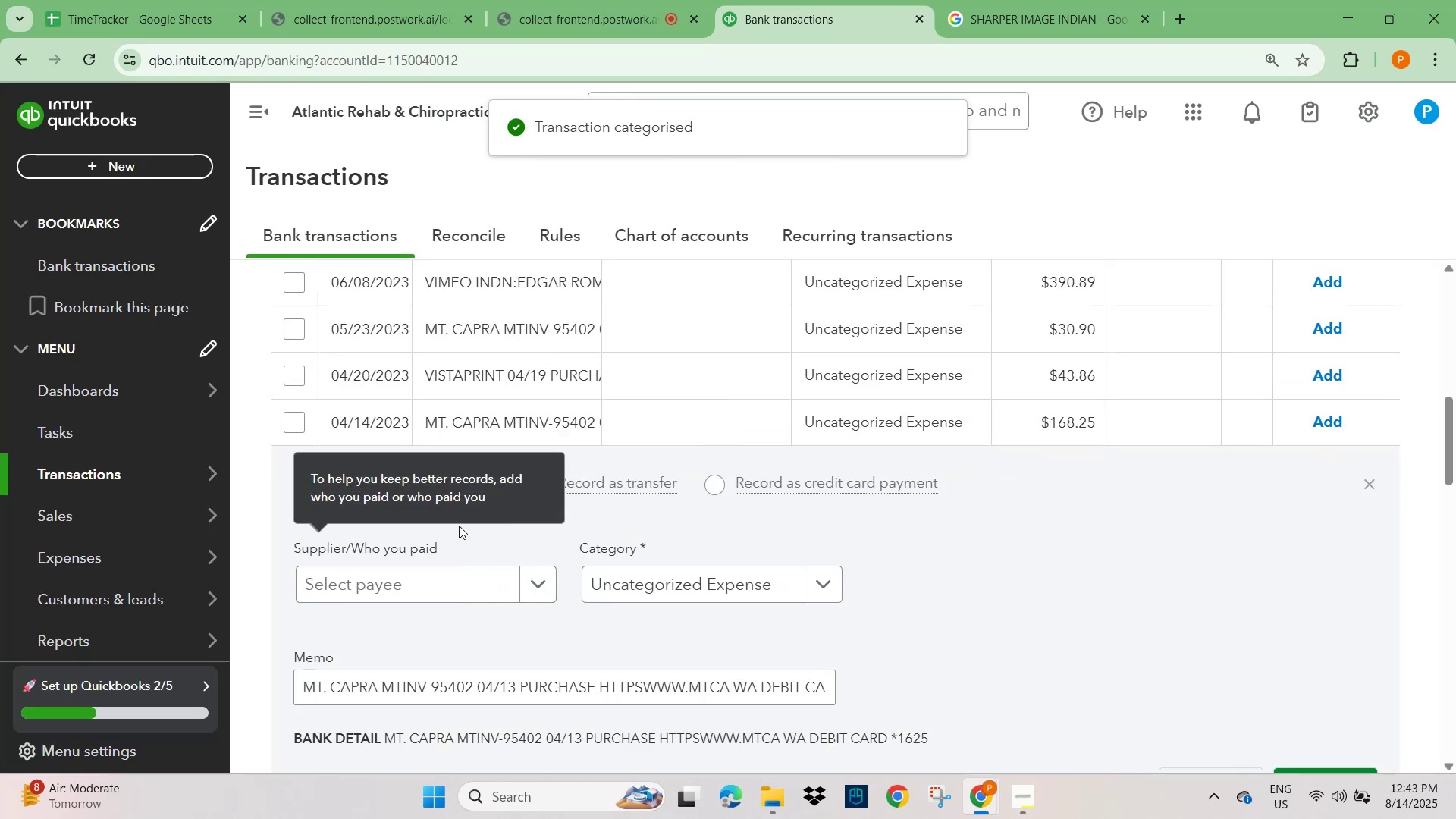 
scroll: coordinate [457, 623], scroll_direction: down, amount: 1.0
 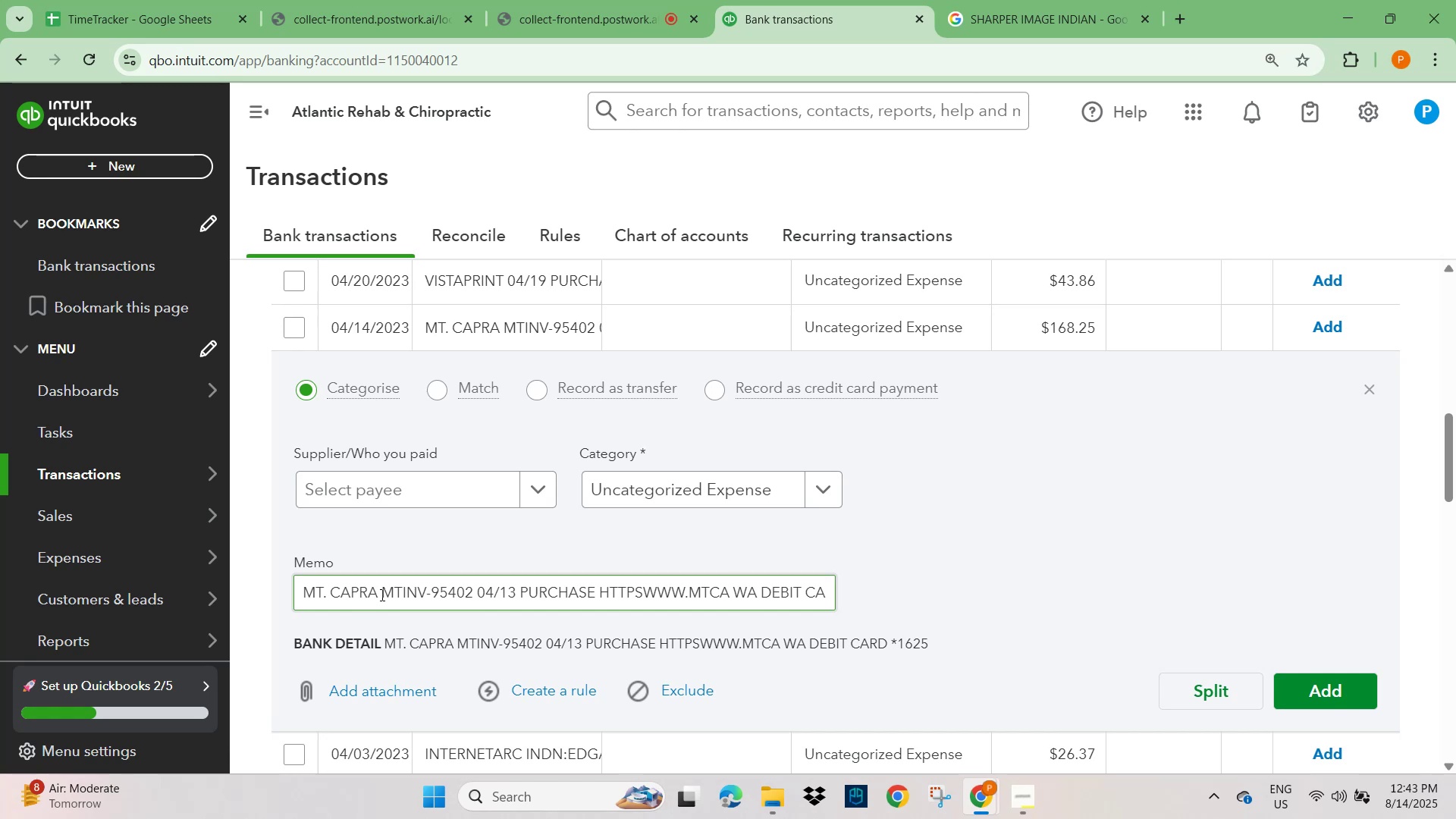 
left_click_drag(start_coordinate=[378, 593], to_coordinate=[284, 592])
 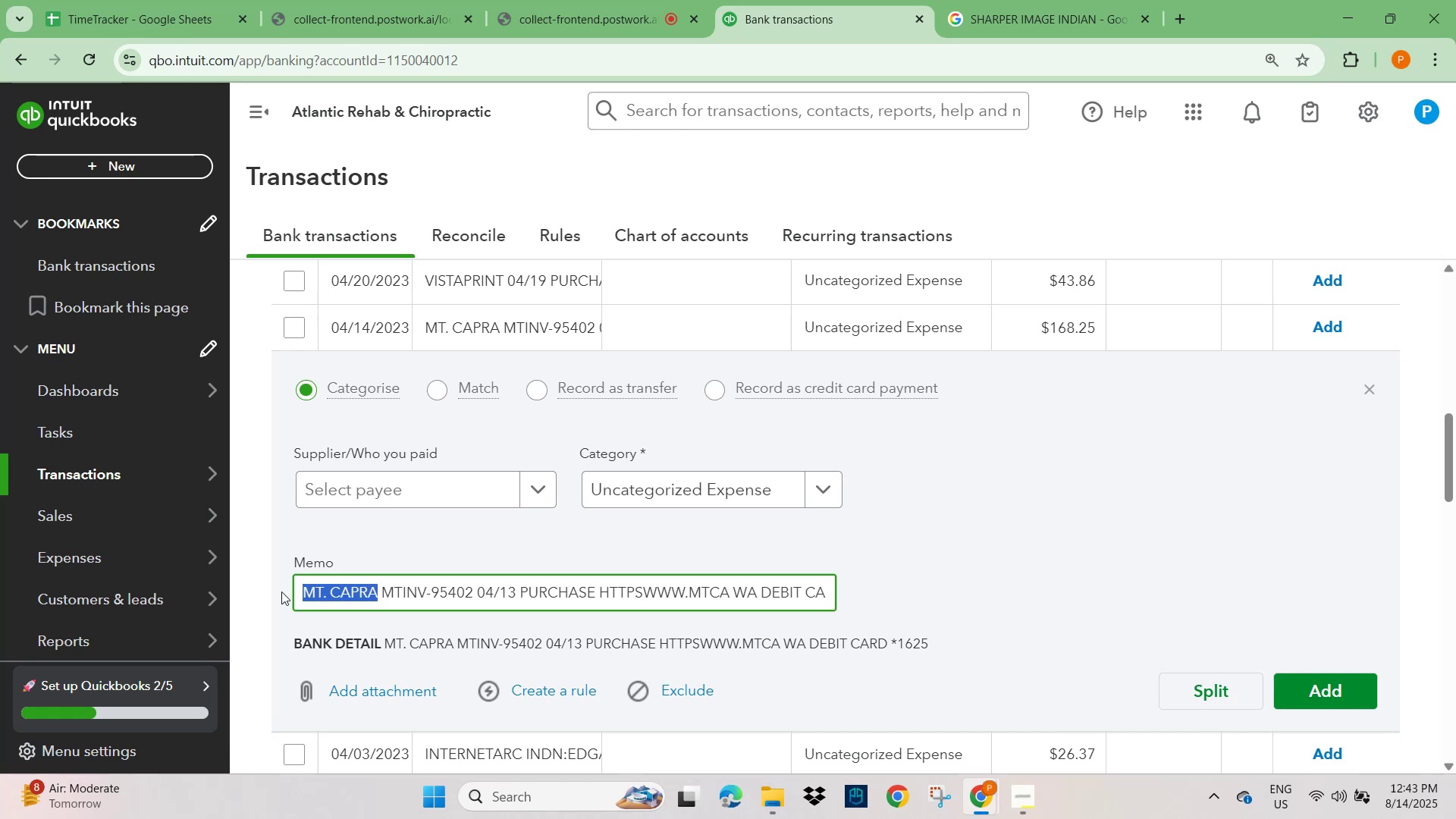 
key(Control+C)
 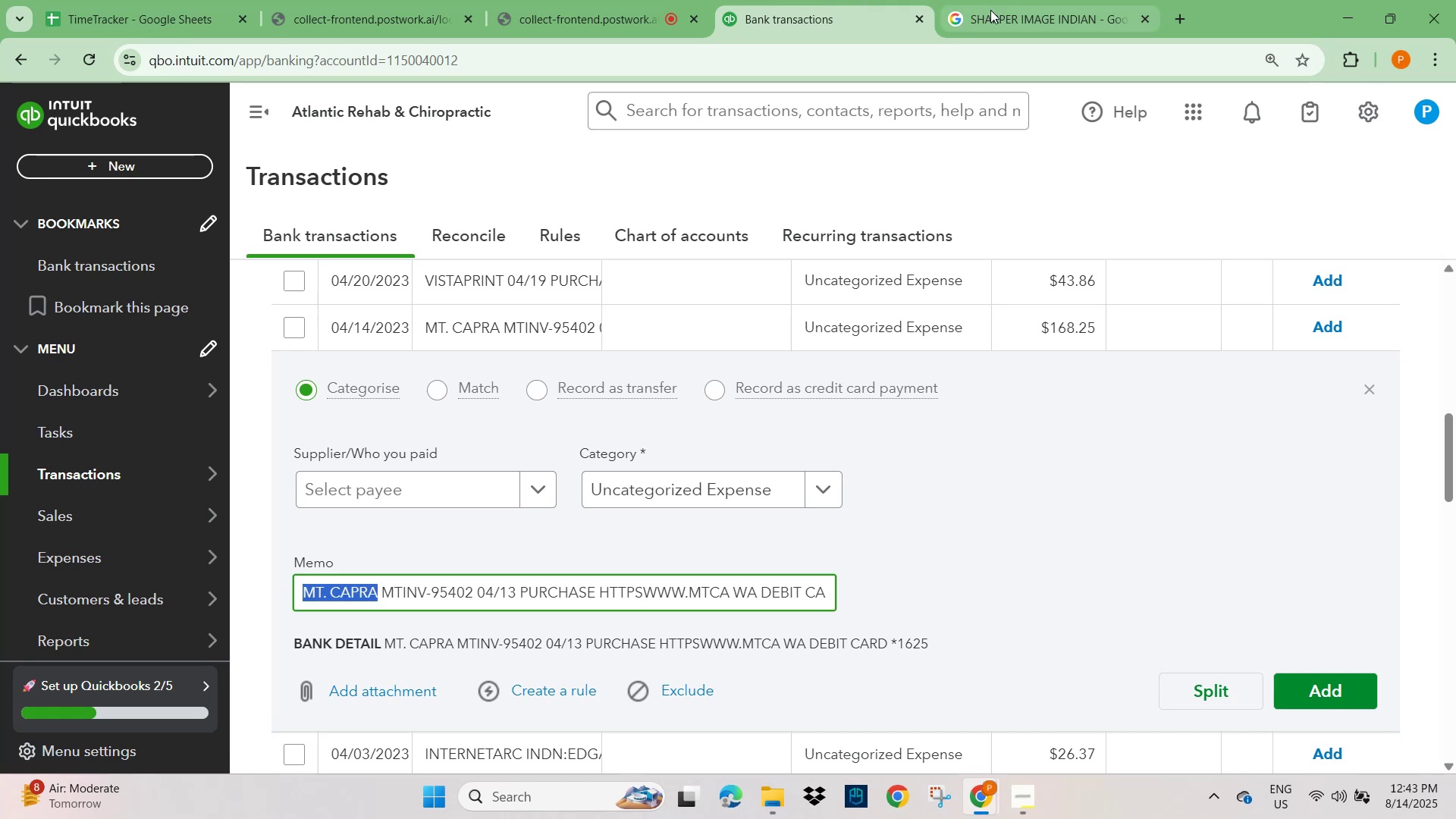 
left_click([1015, 8])
 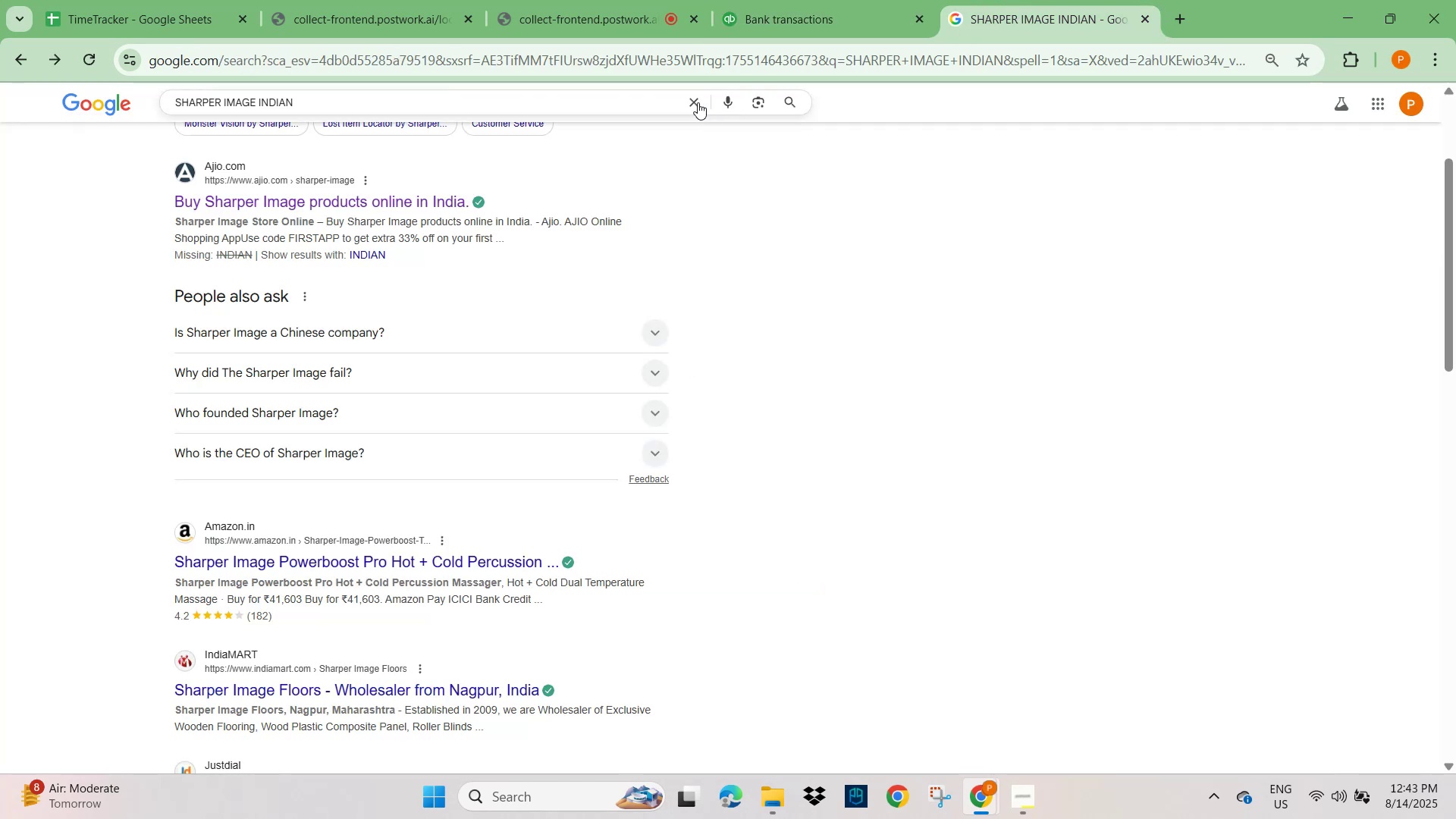 
left_click([697, 100])
 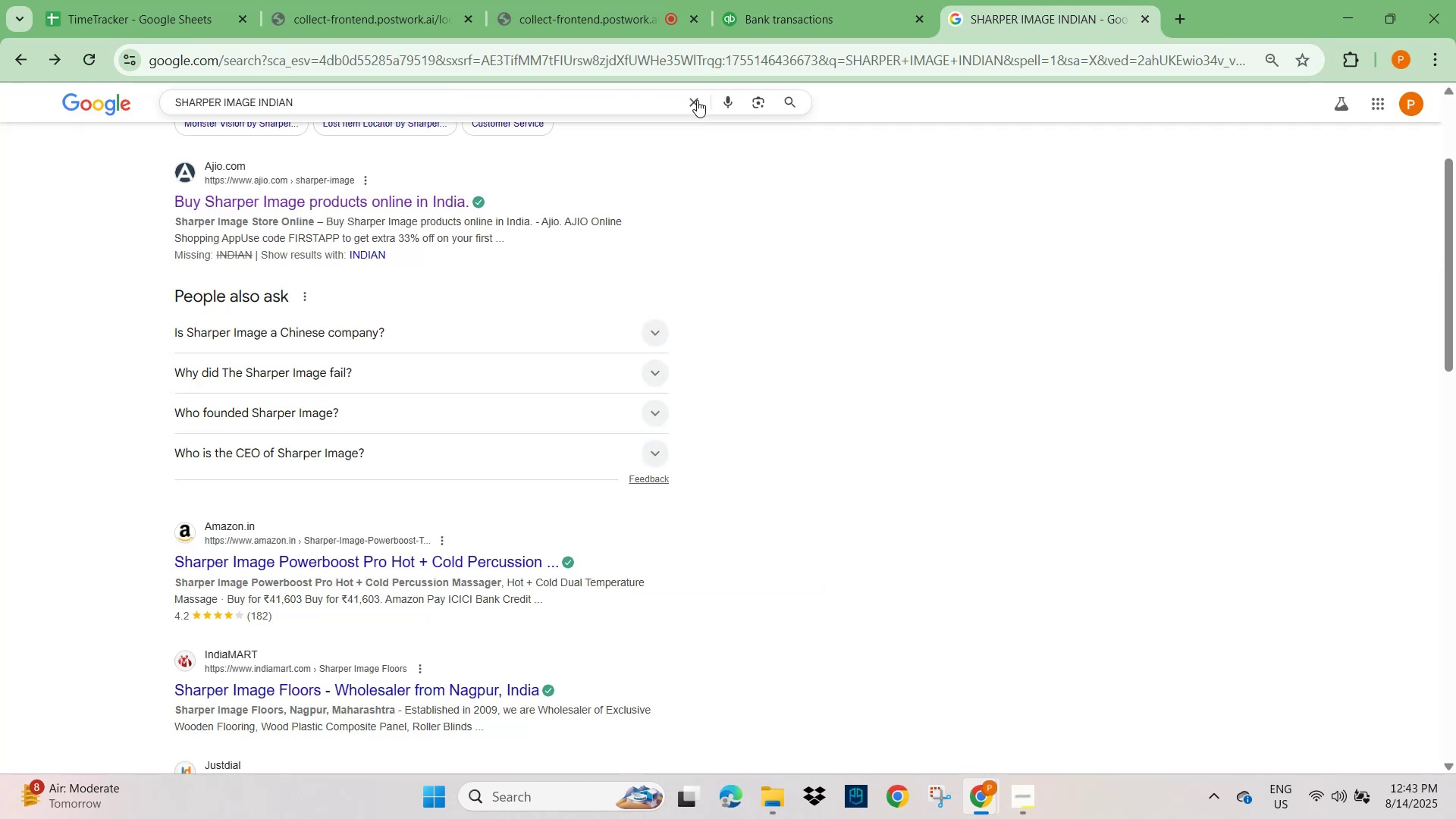 
key(Control+V)
 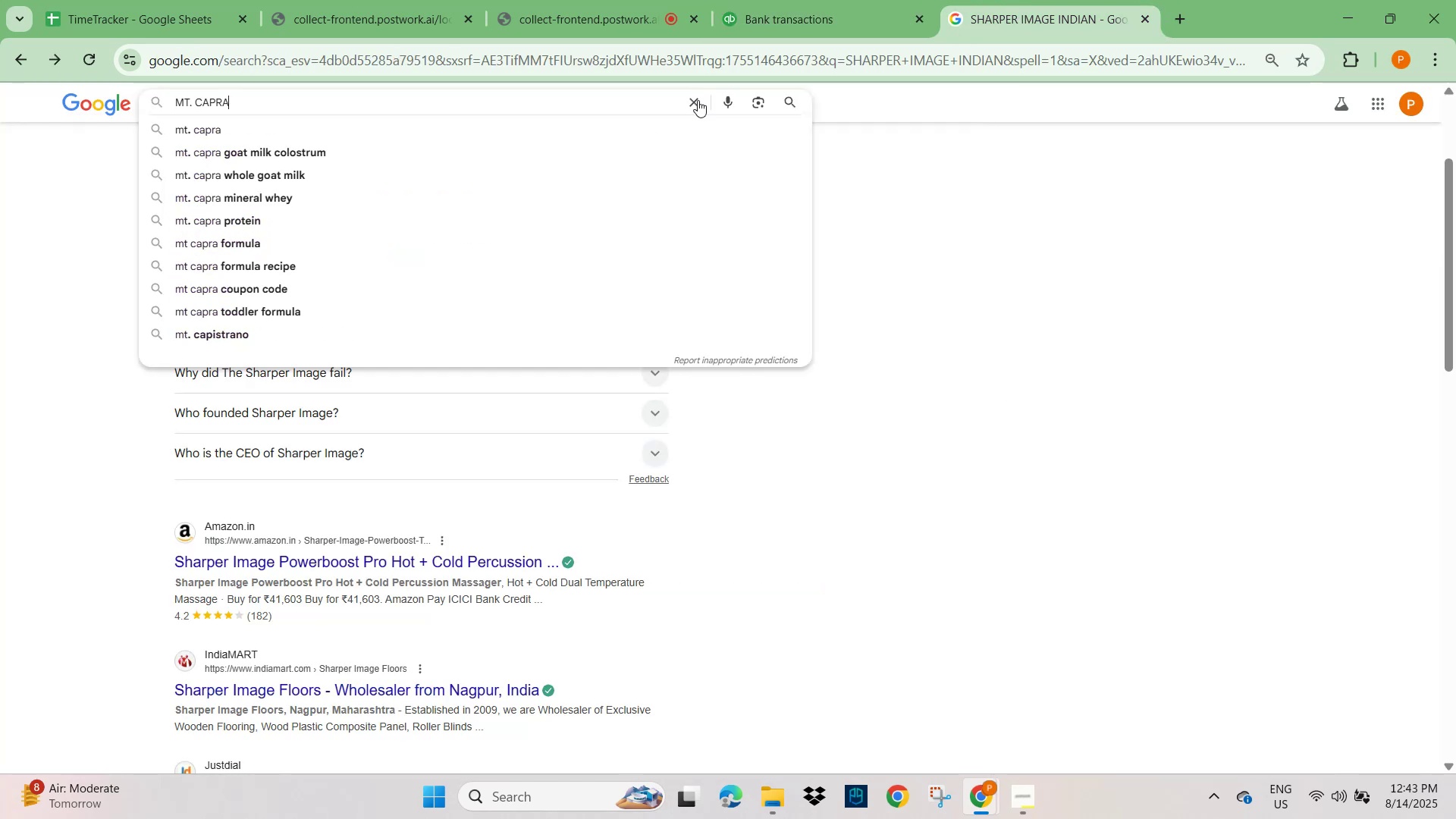 
key(NumpadEnter)
 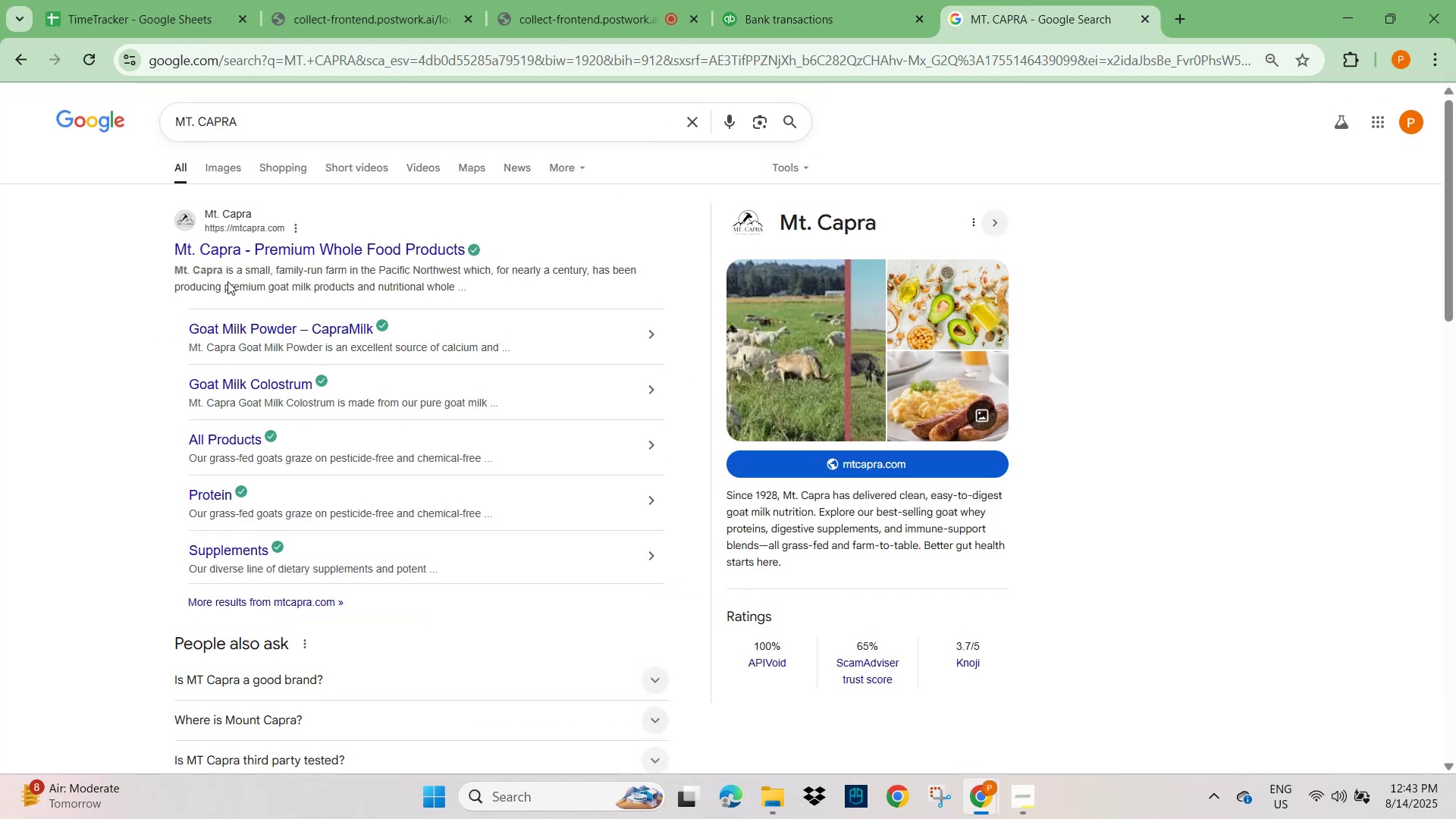 
wait(10.09)
 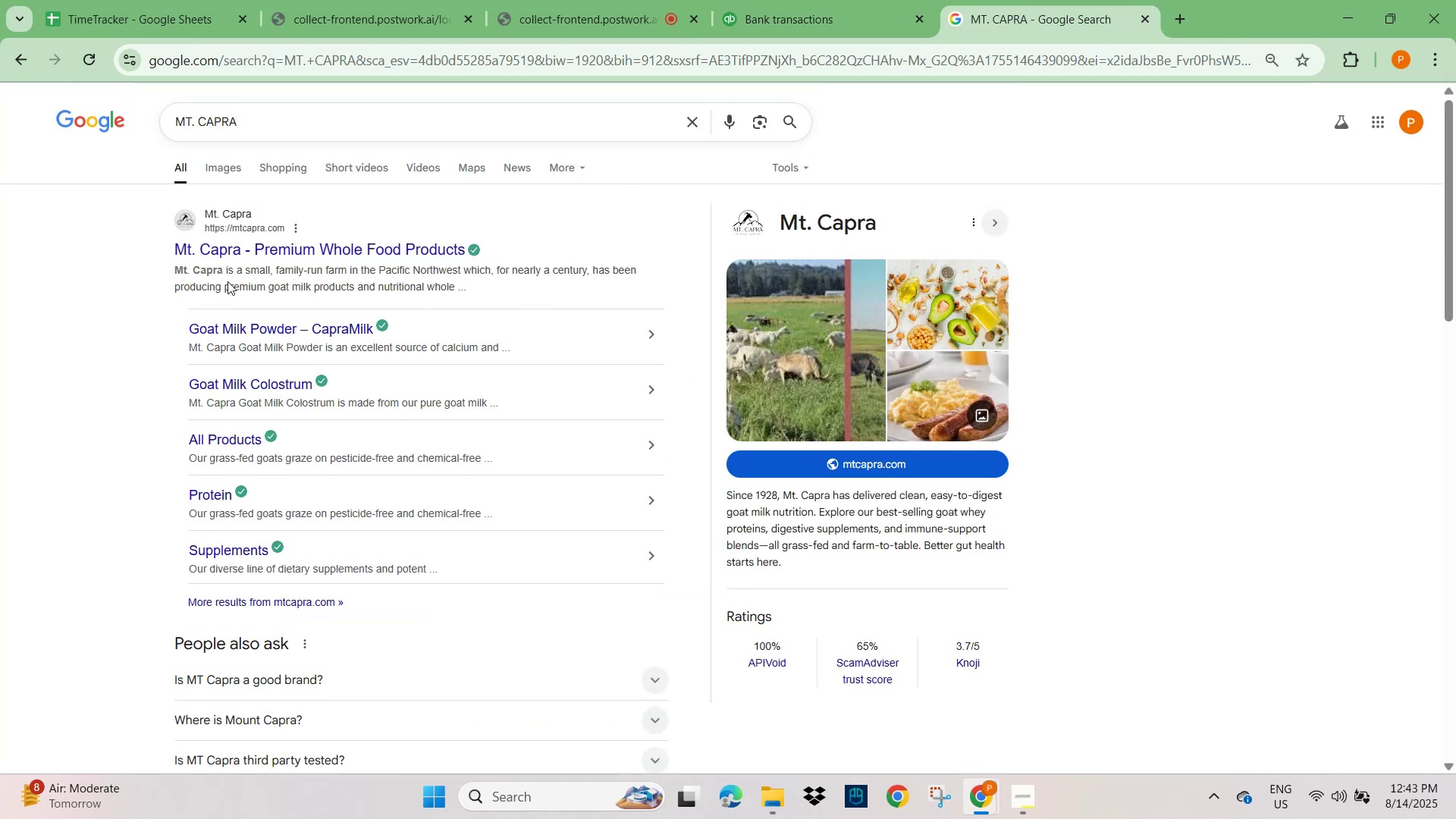 
left_click([790, 15])
 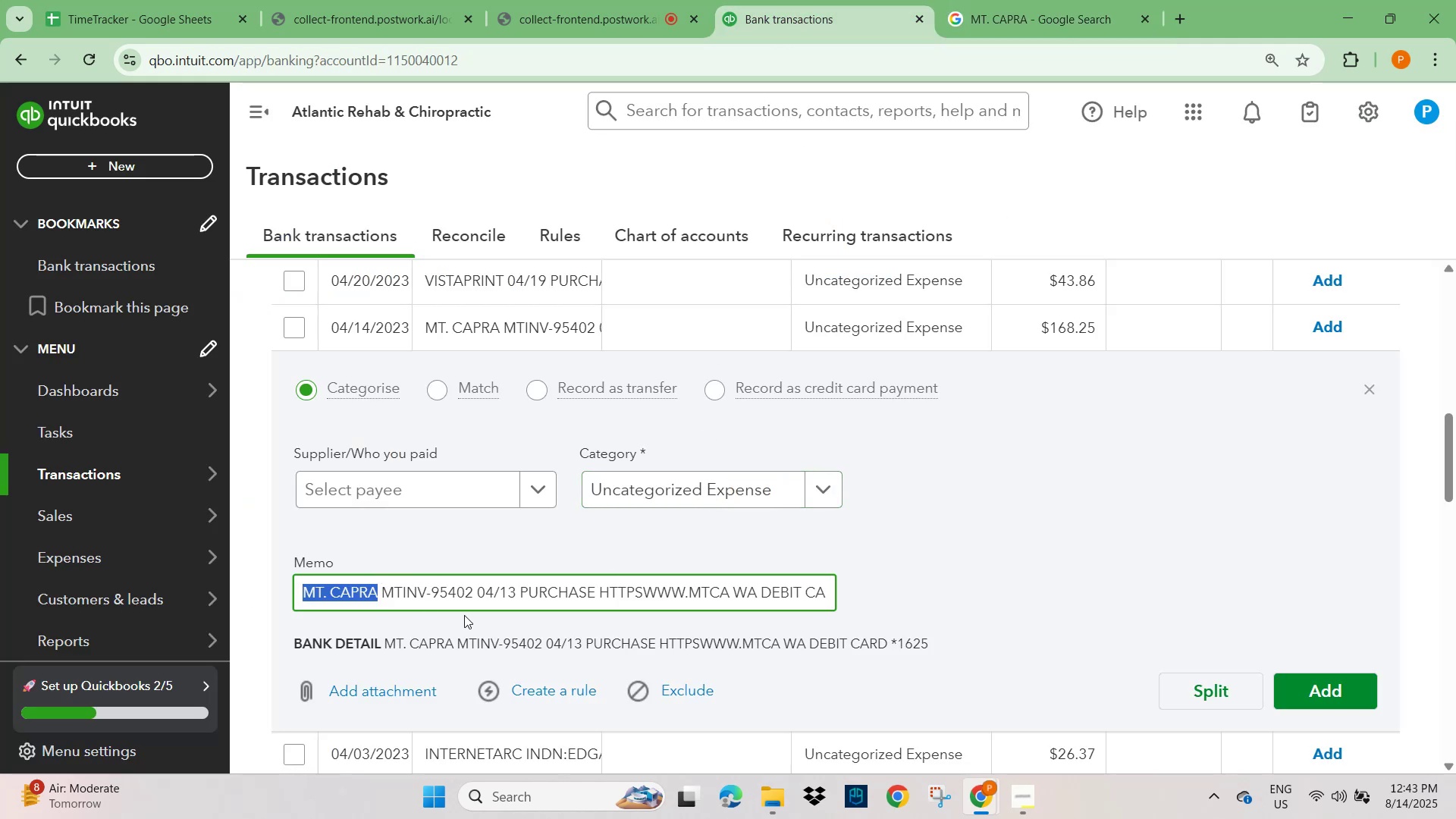 
scroll: coordinate [457, 573], scroll_direction: down, amount: 2.0
 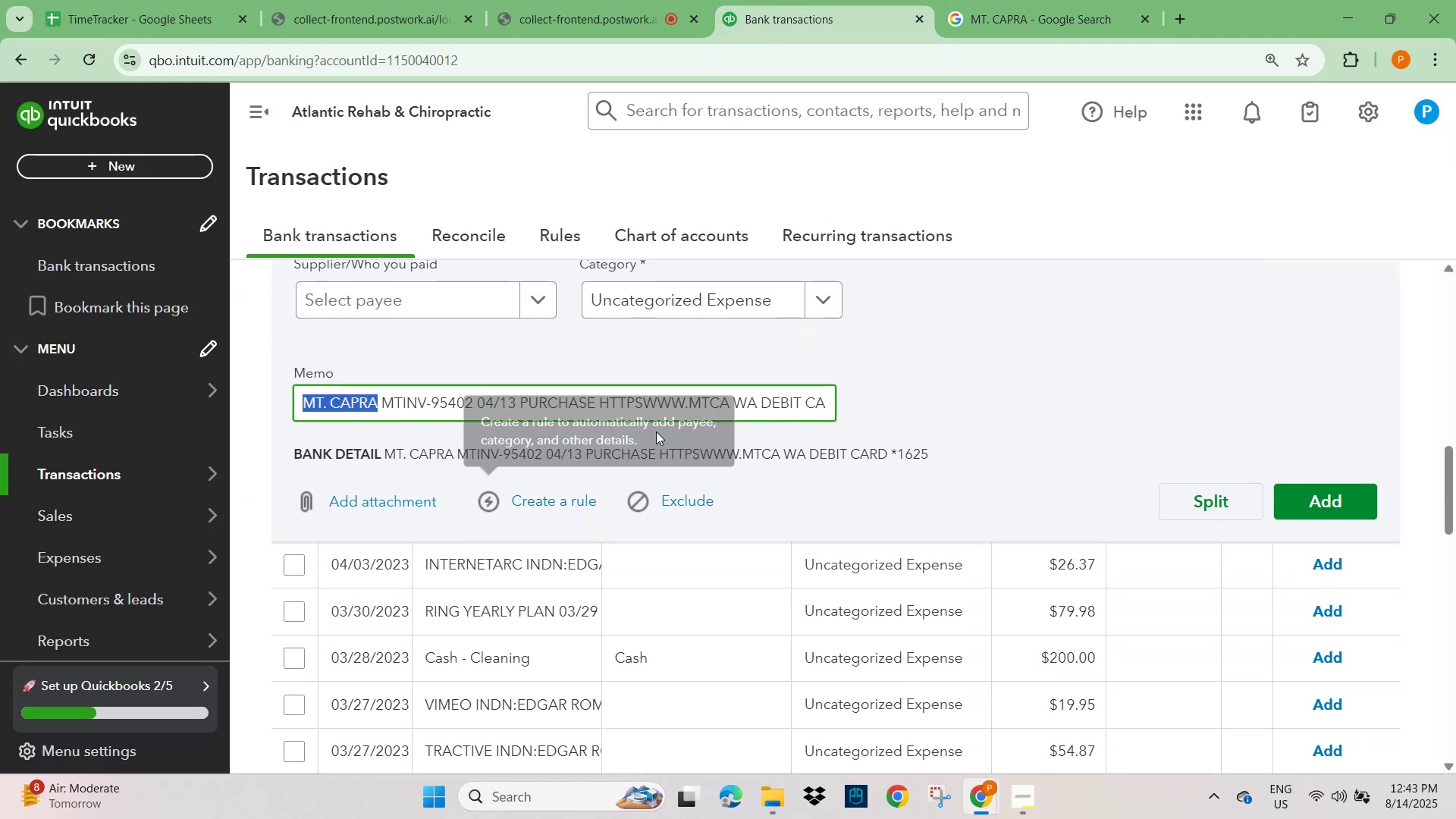 
scroll: coordinate [805, 391], scroll_direction: up, amount: 11.0
 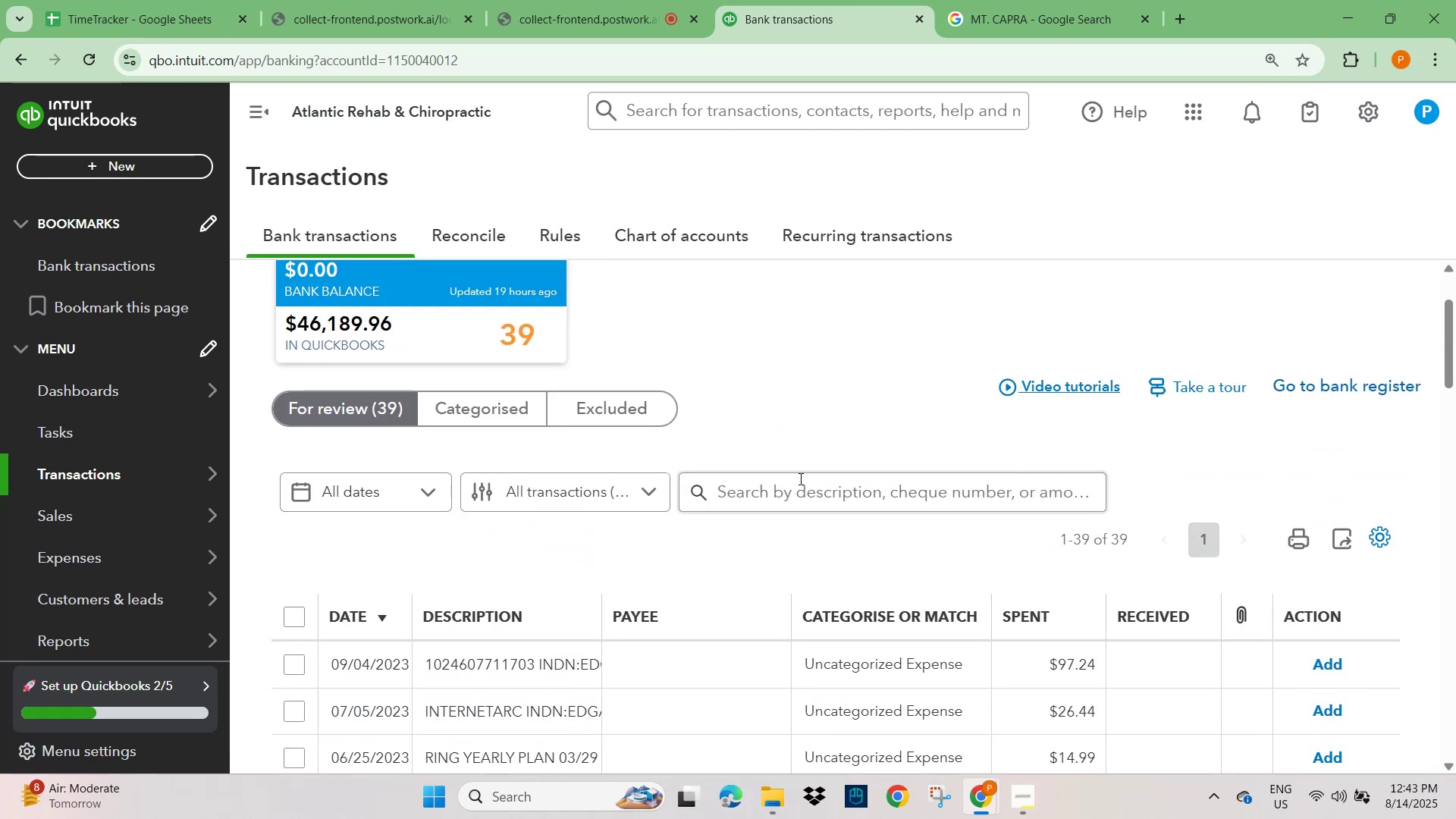 
left_click([790, 496])
 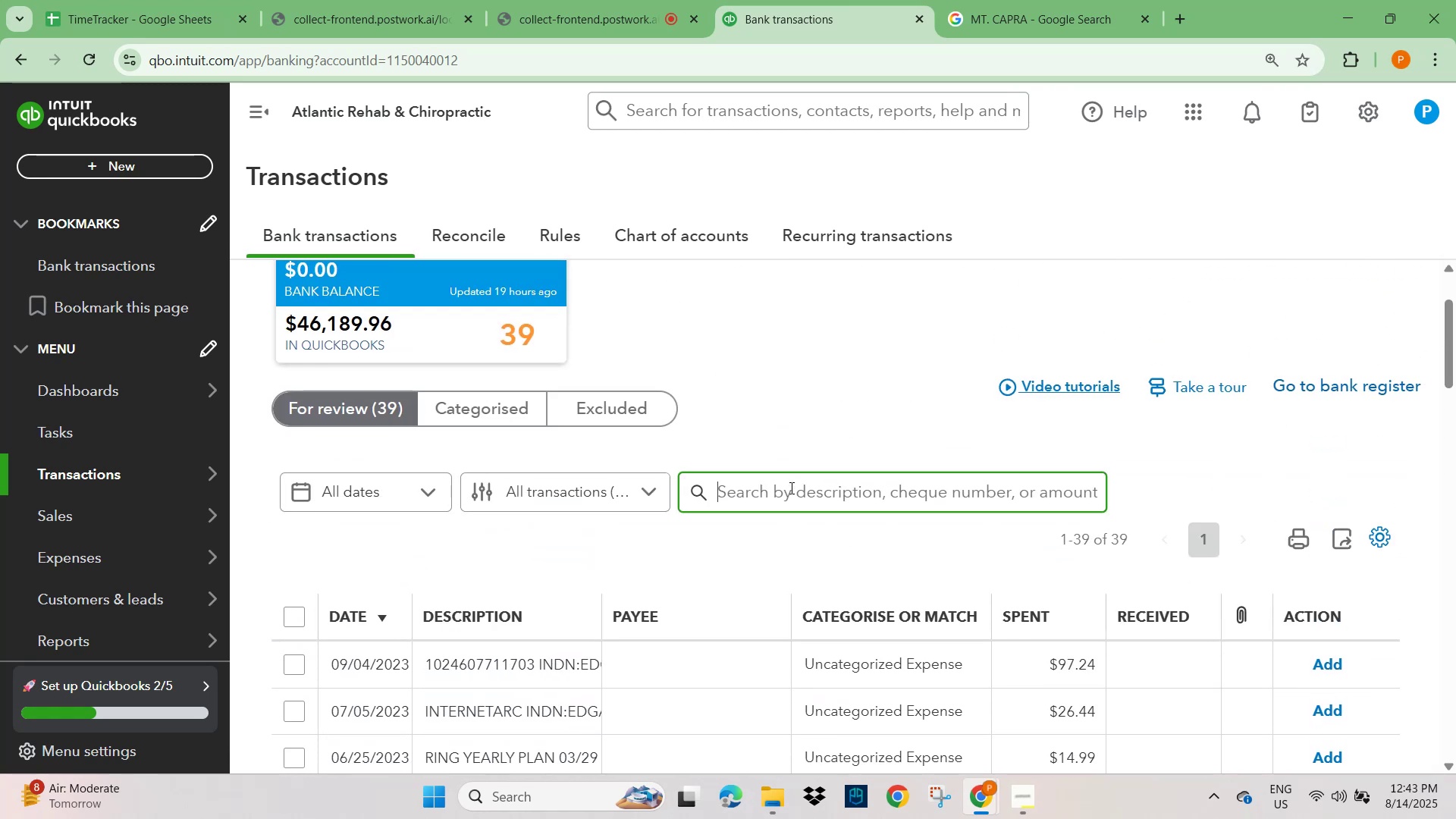 
key(Control+V)
 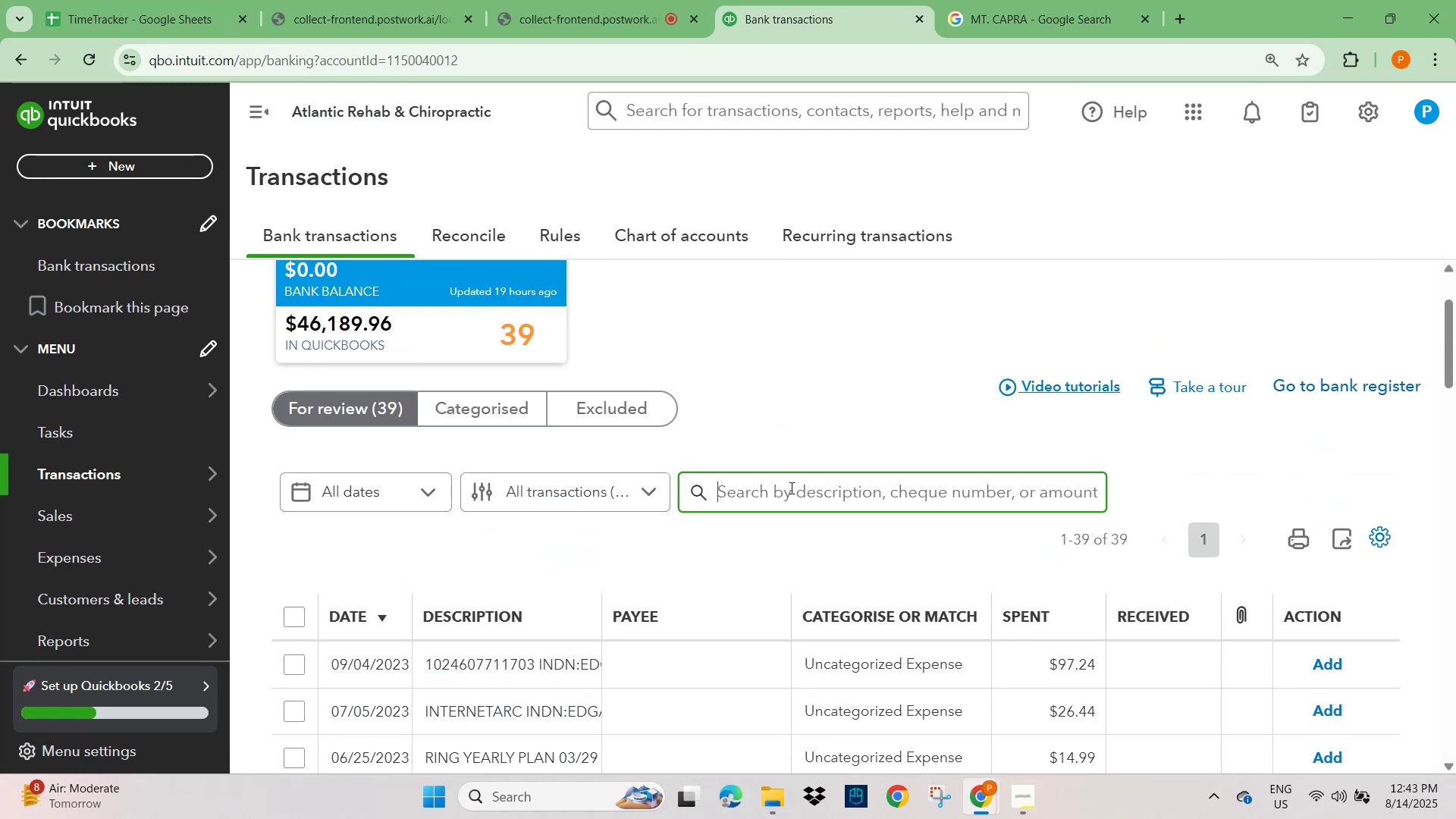 
key(Control+F)
 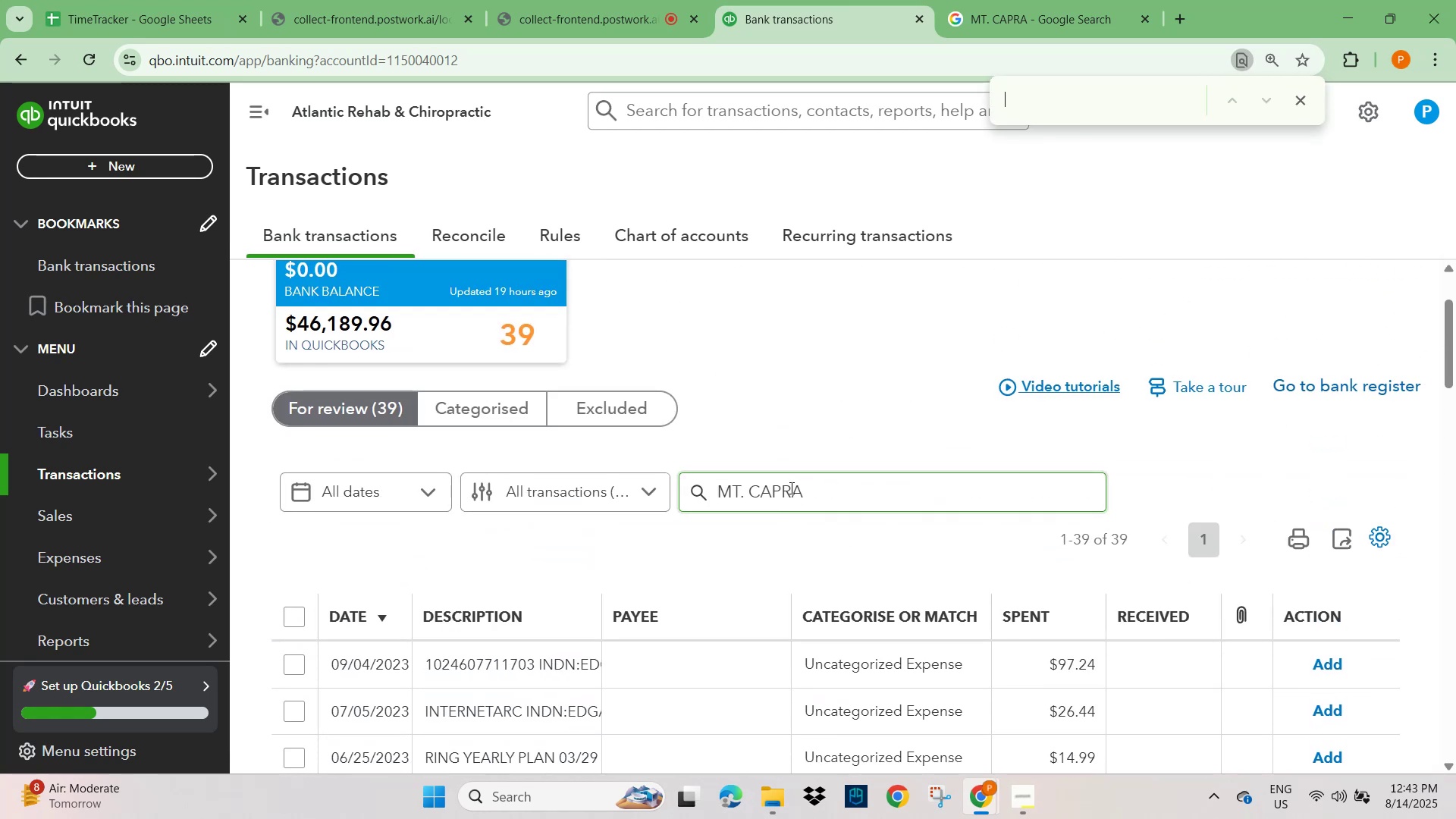 
key(NumpadEnter)
 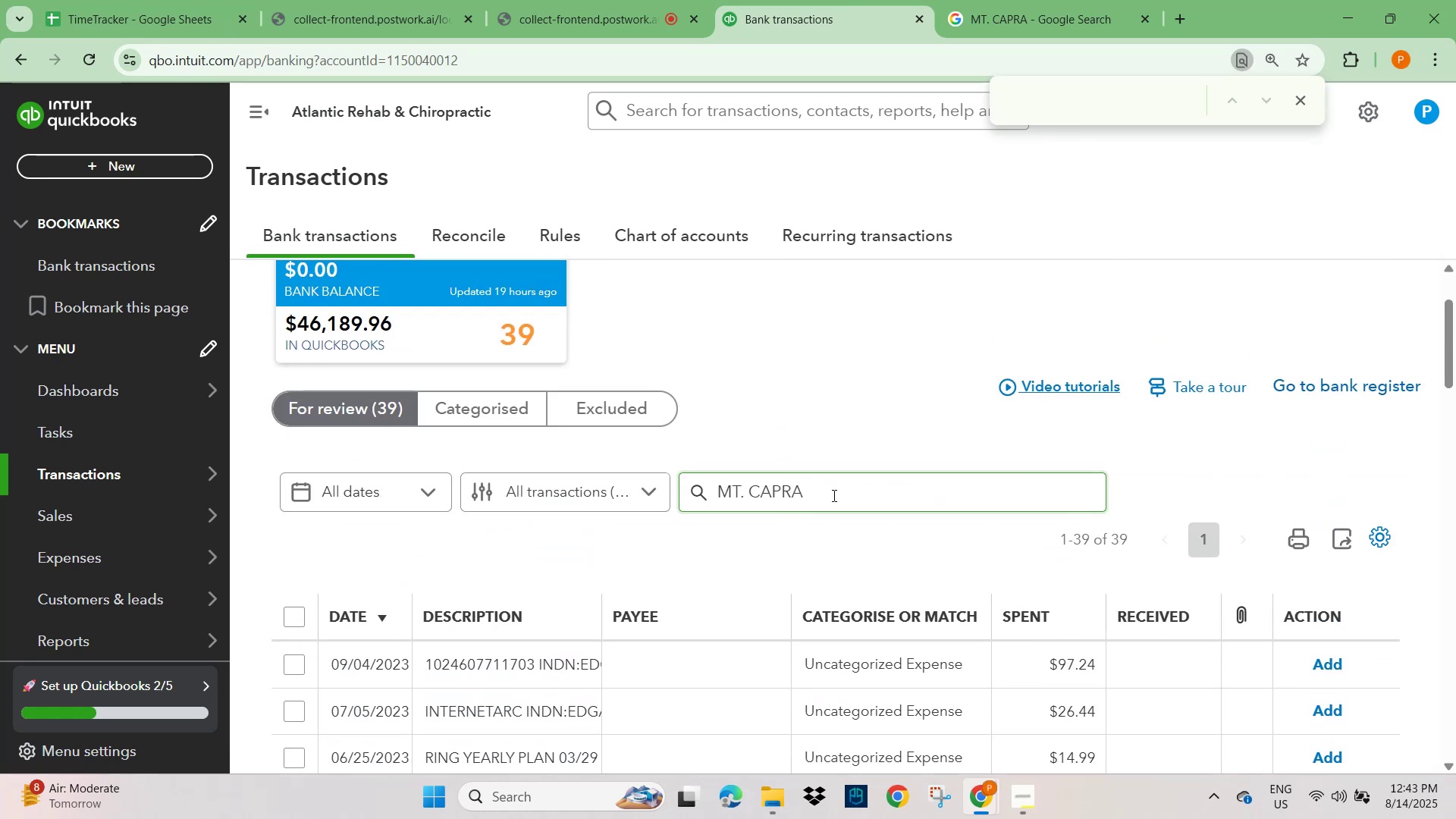 
key(NumpadEnter)
 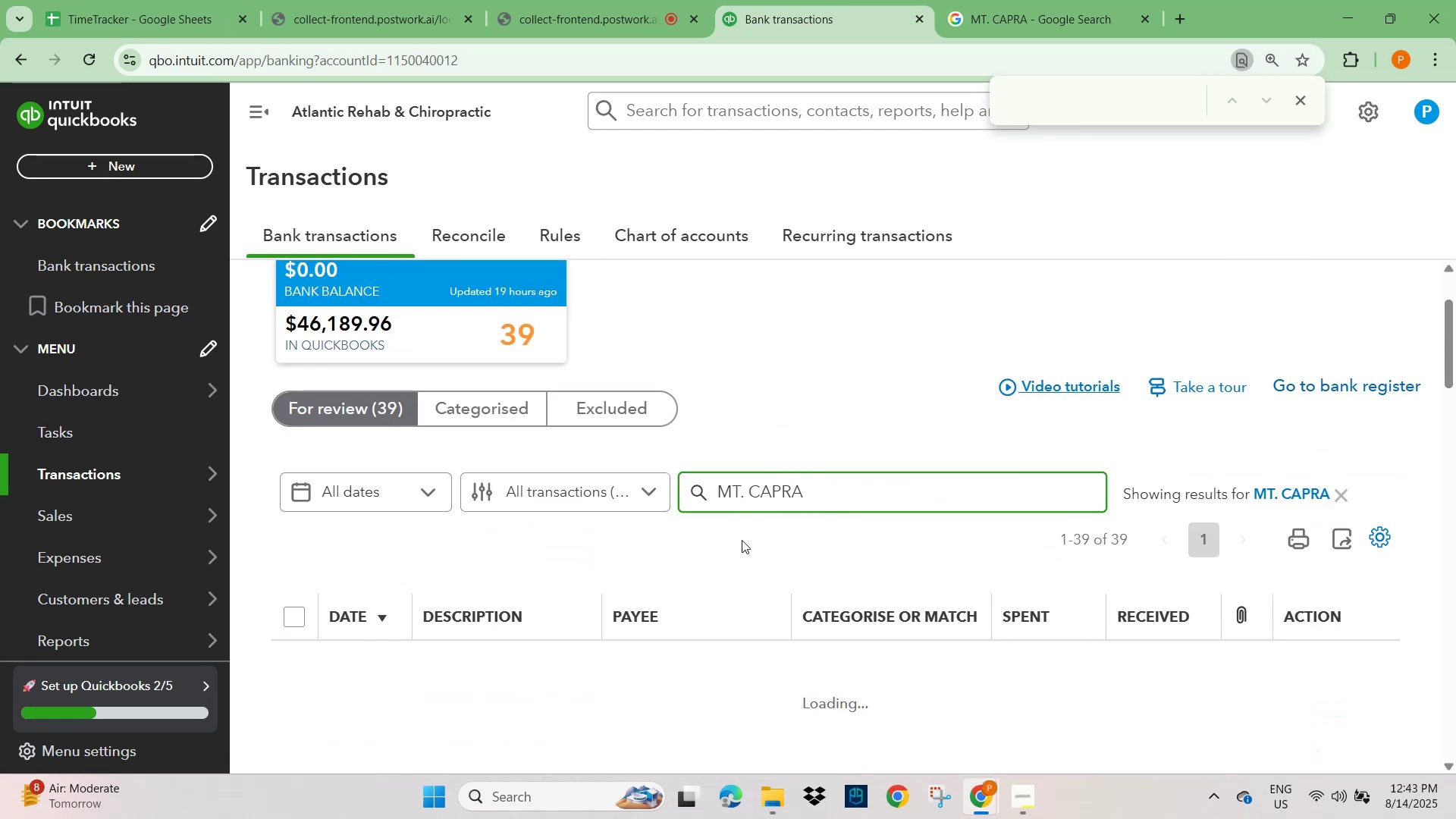 
scroll: coordinate [586, 544], scroll_direction: down, amount: 1.0
 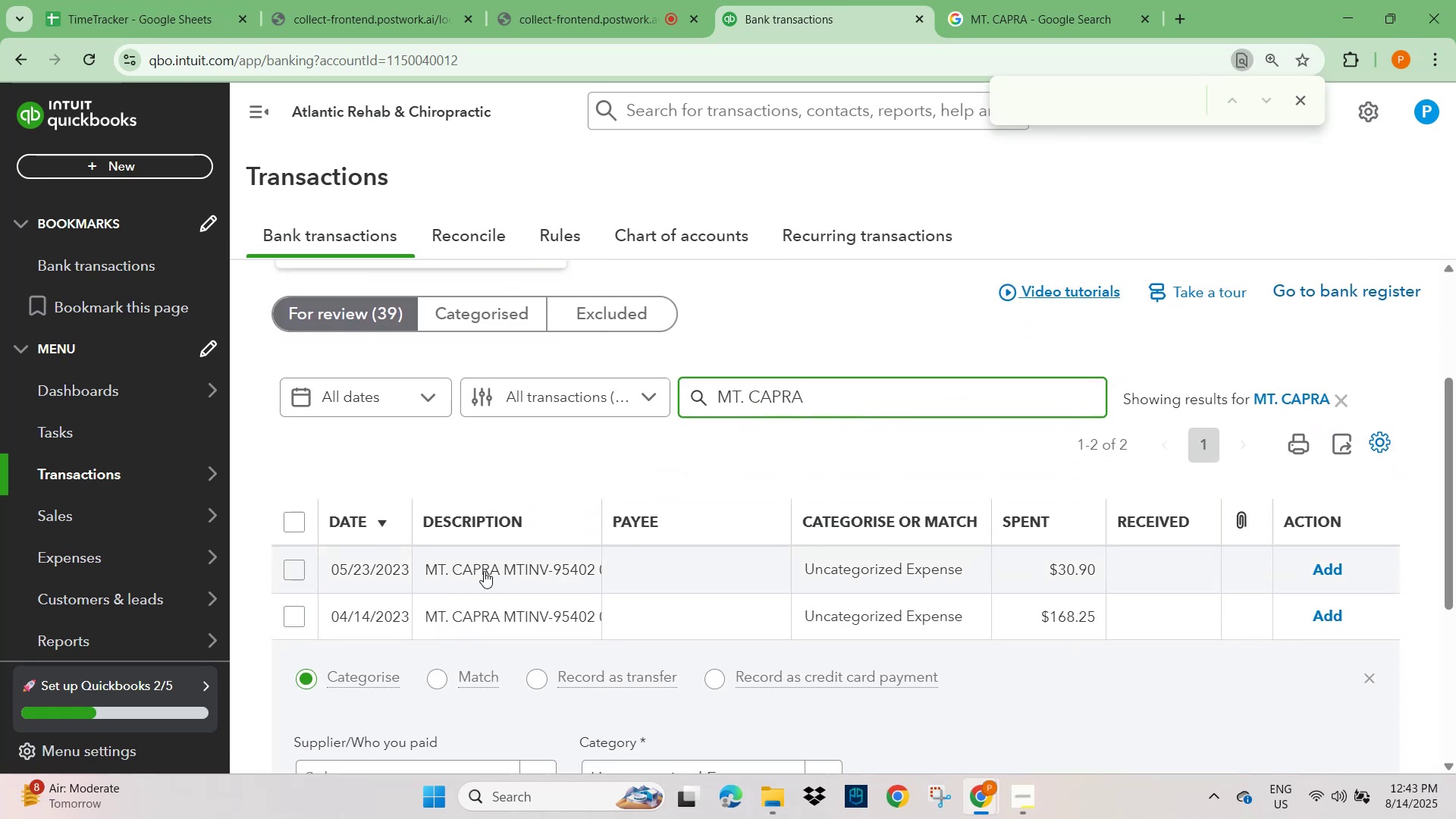 
left_click([504, 563])
 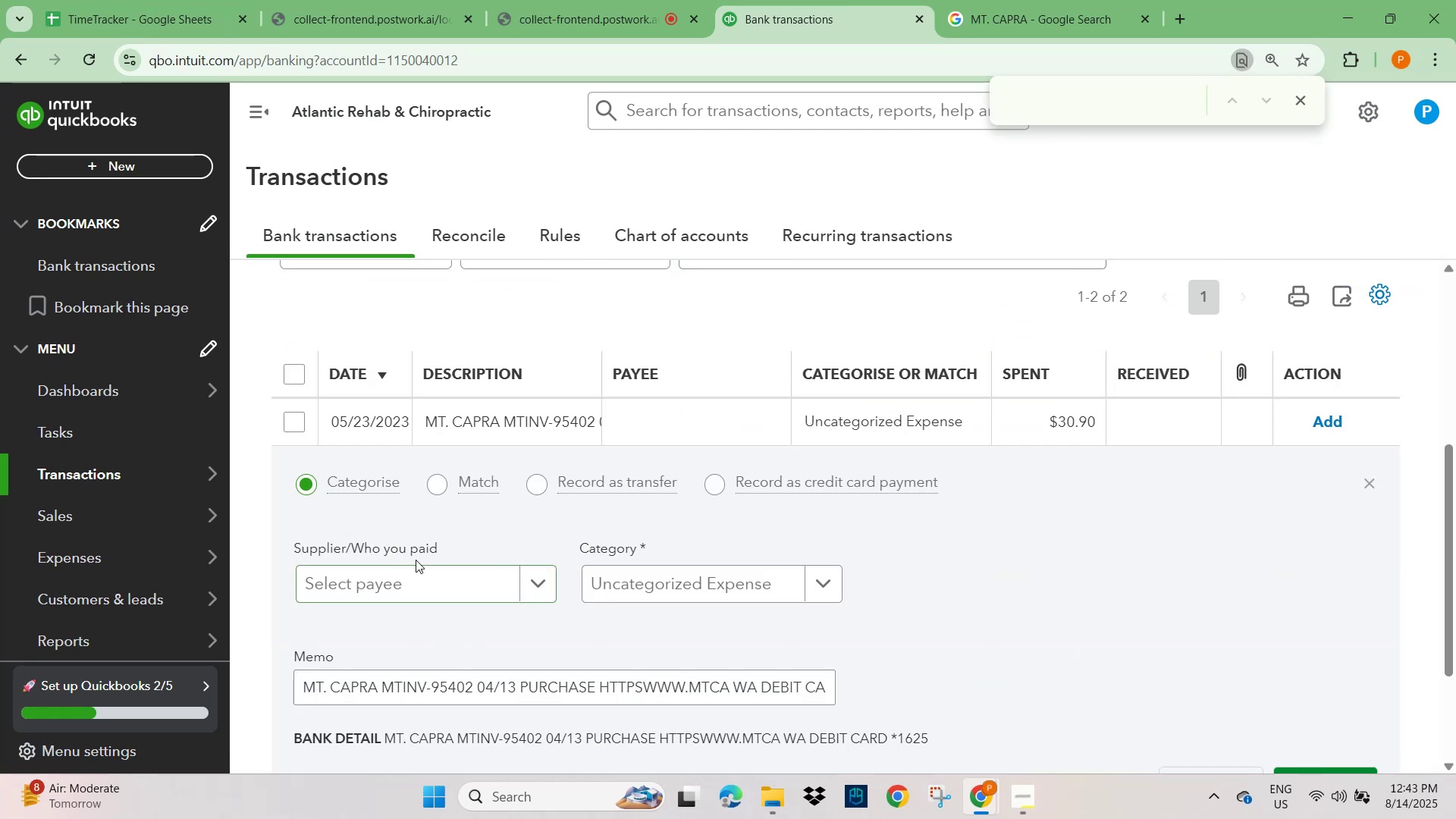 
scroll: coordinate [406, 552], scroll_direction: down, amount: 2.0
 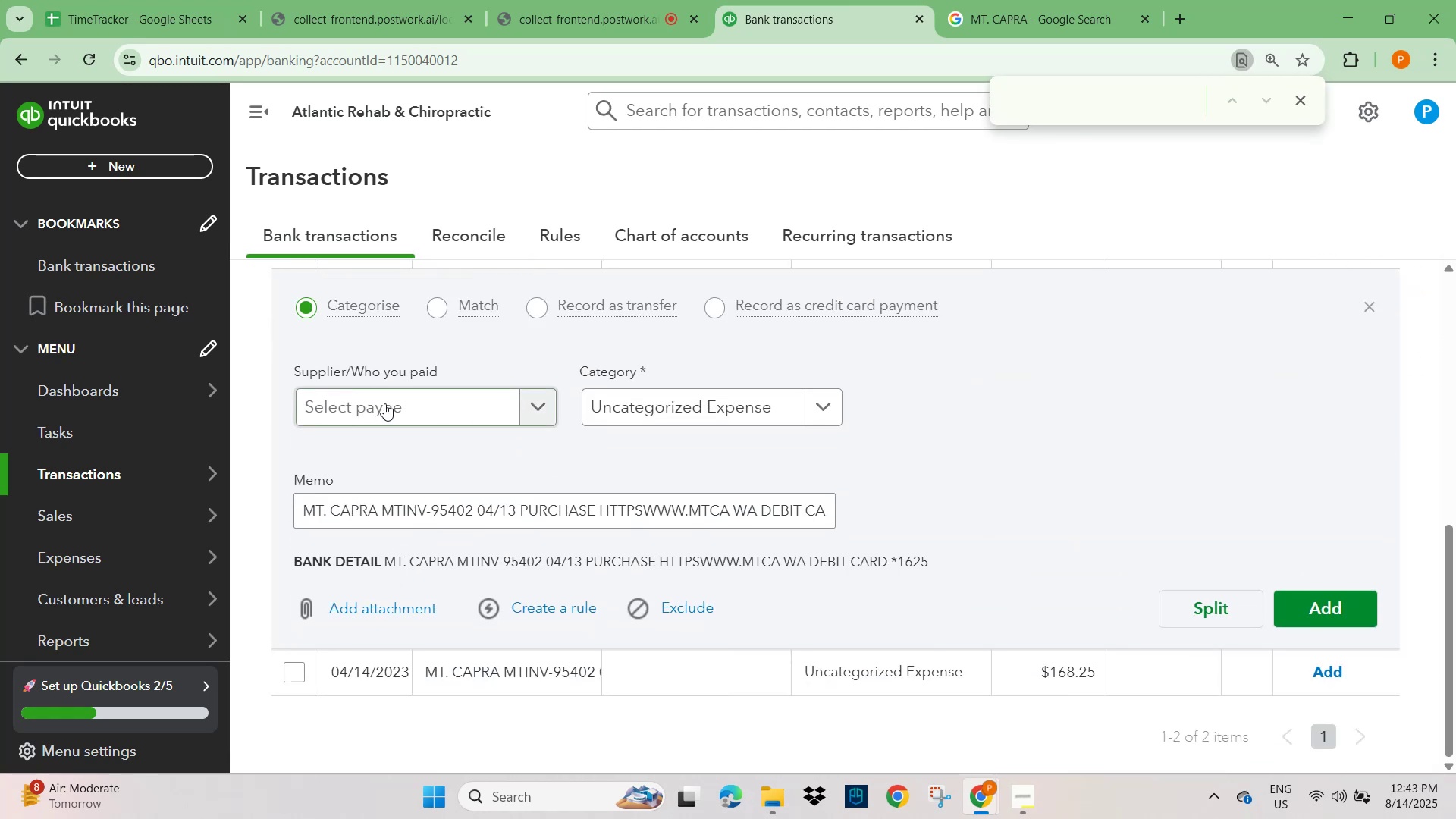 
left_click([386, 400])
 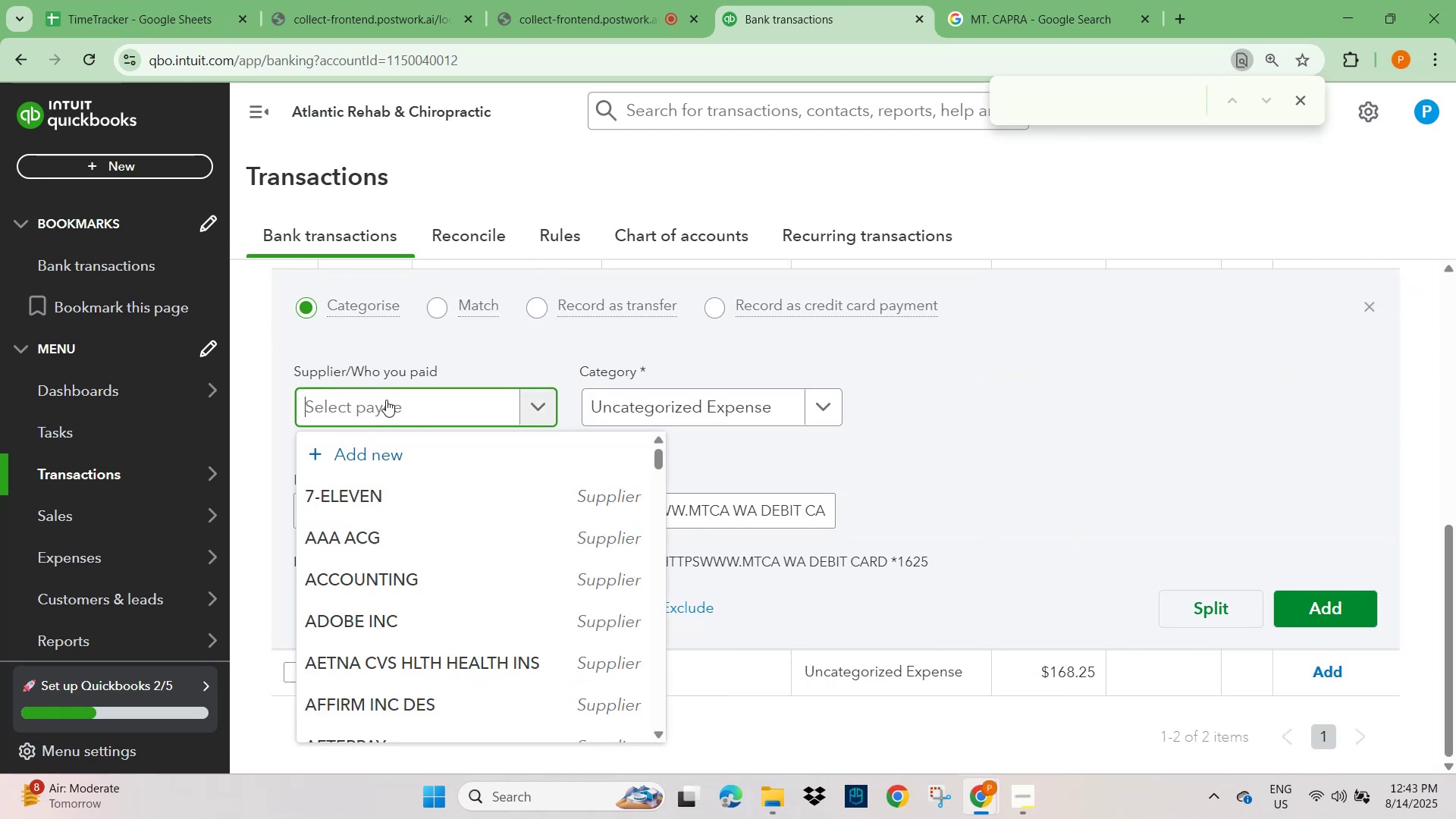 
key(Control+V)
 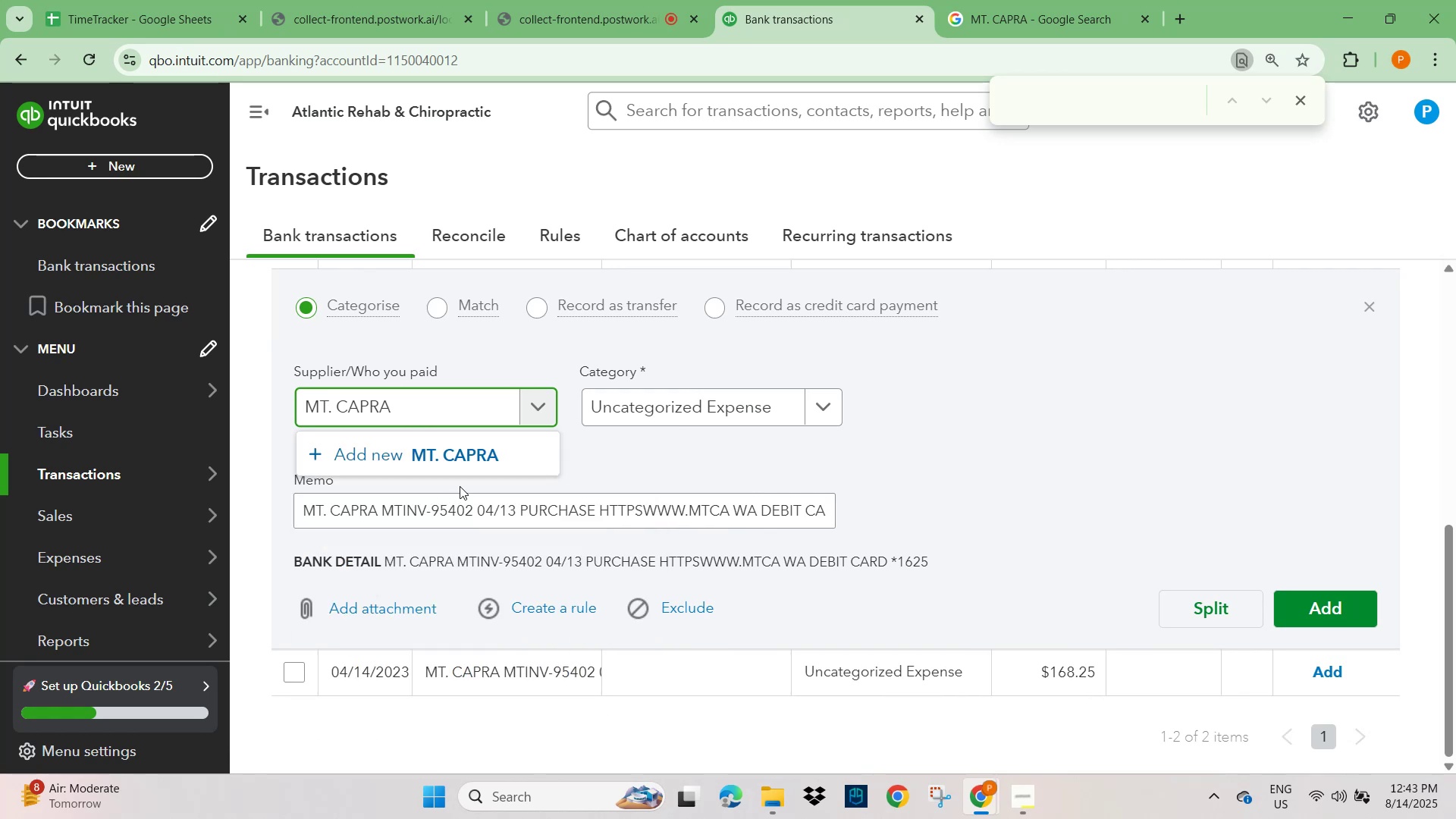 
left_click([460, 463])
 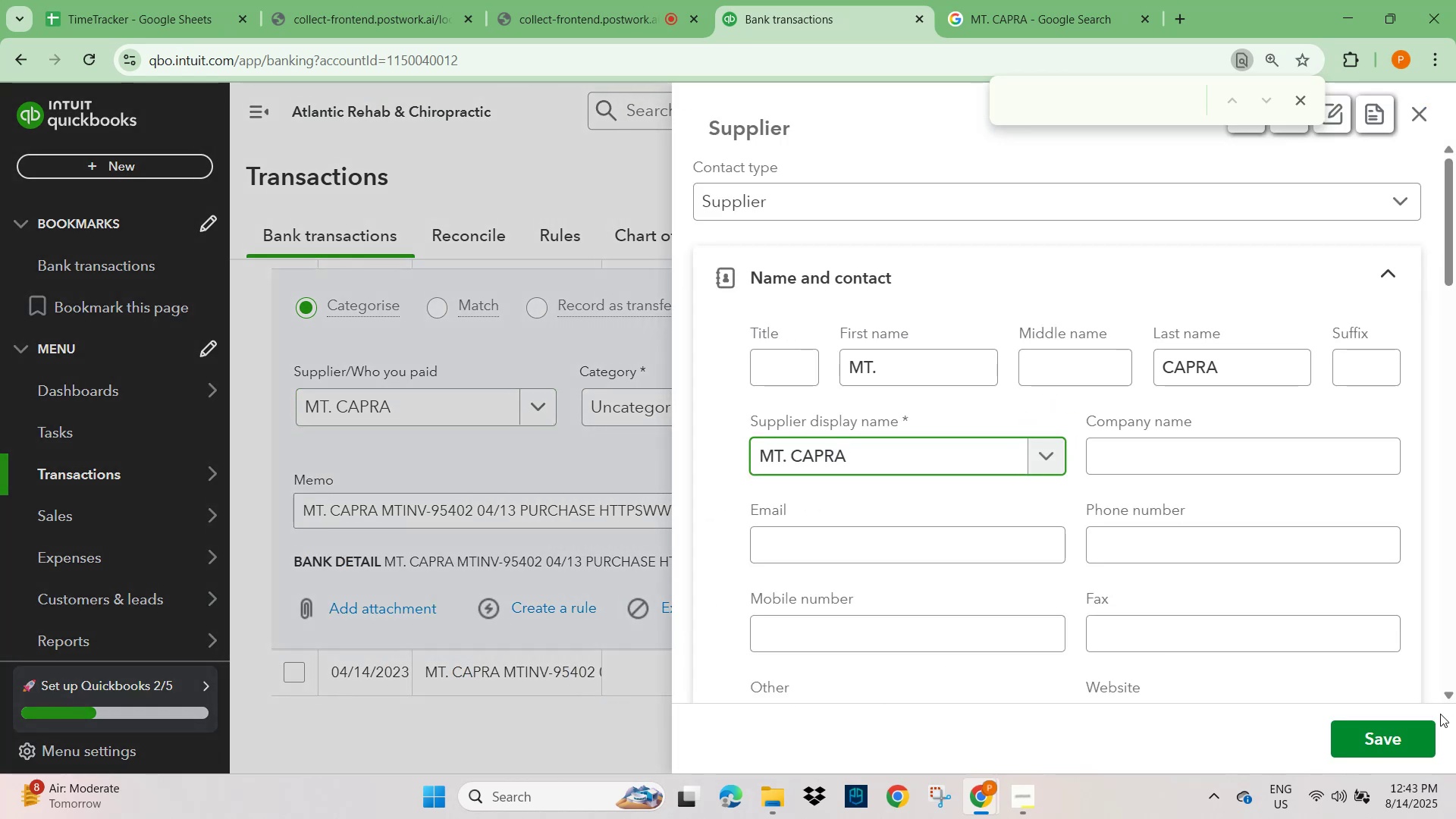 
left_click([1383, 742])
 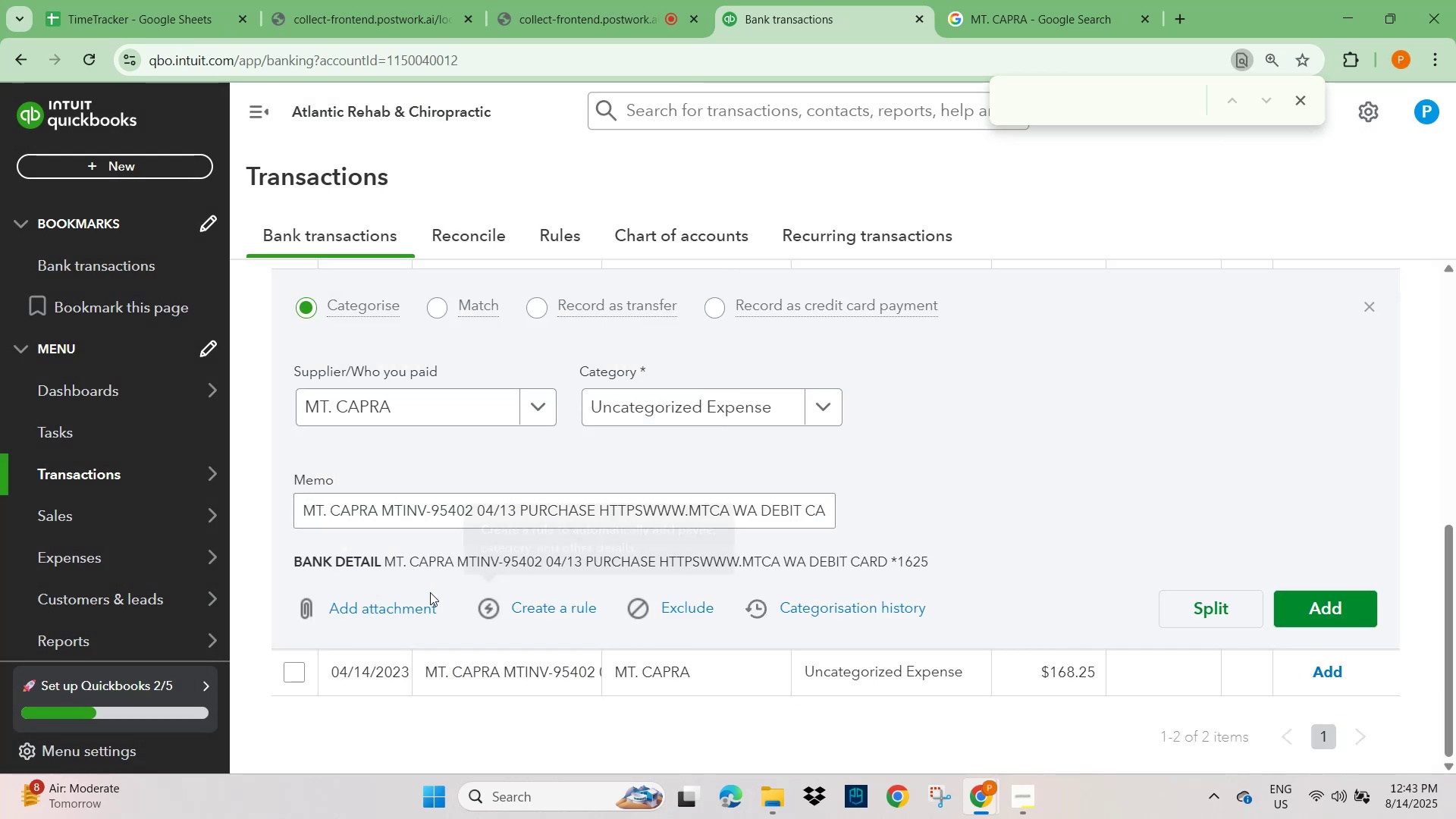 
scroll: coordinate [434, 695], scroll_direction: down, amount: 2.0
 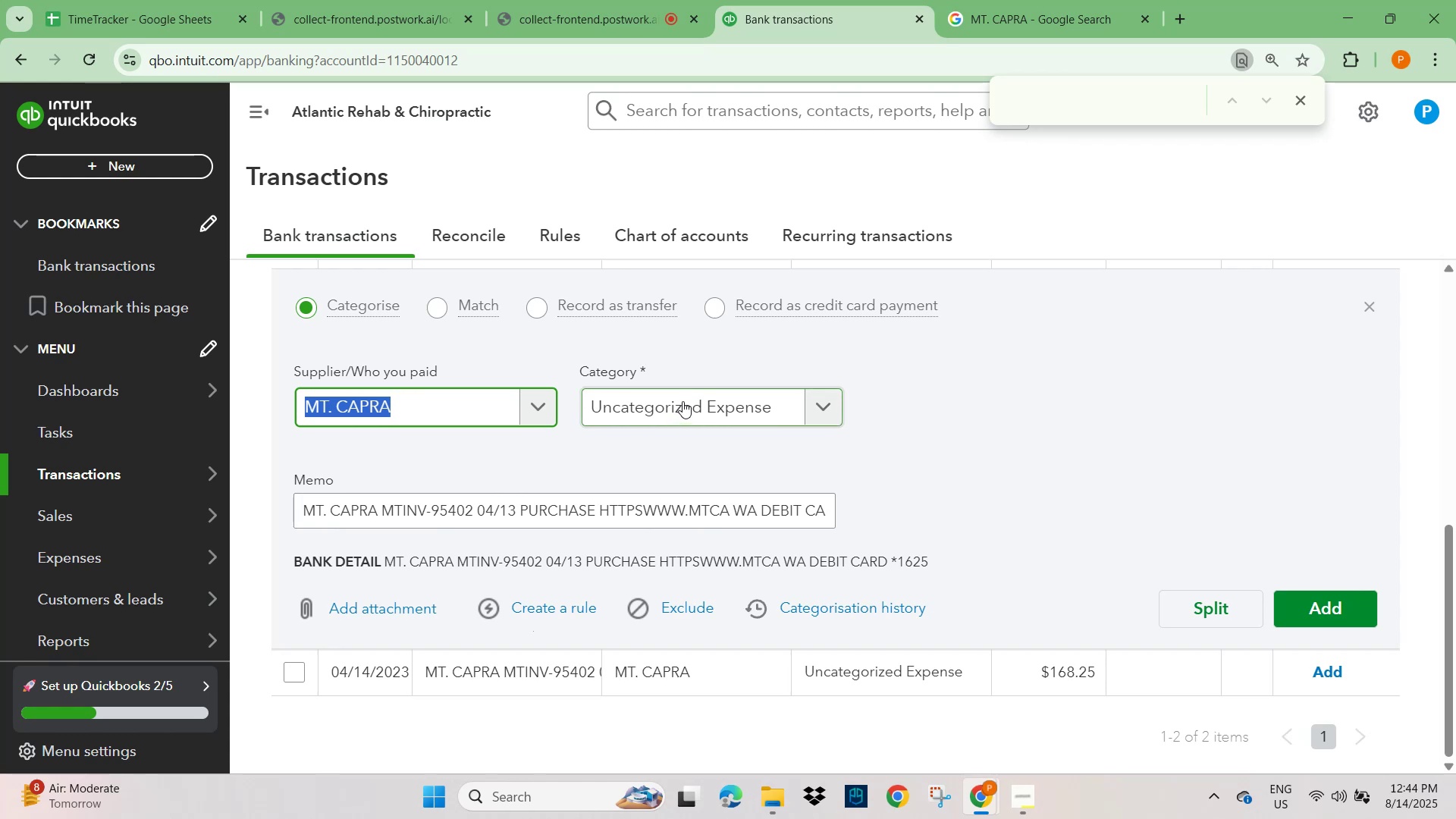 
wait(10.94)
 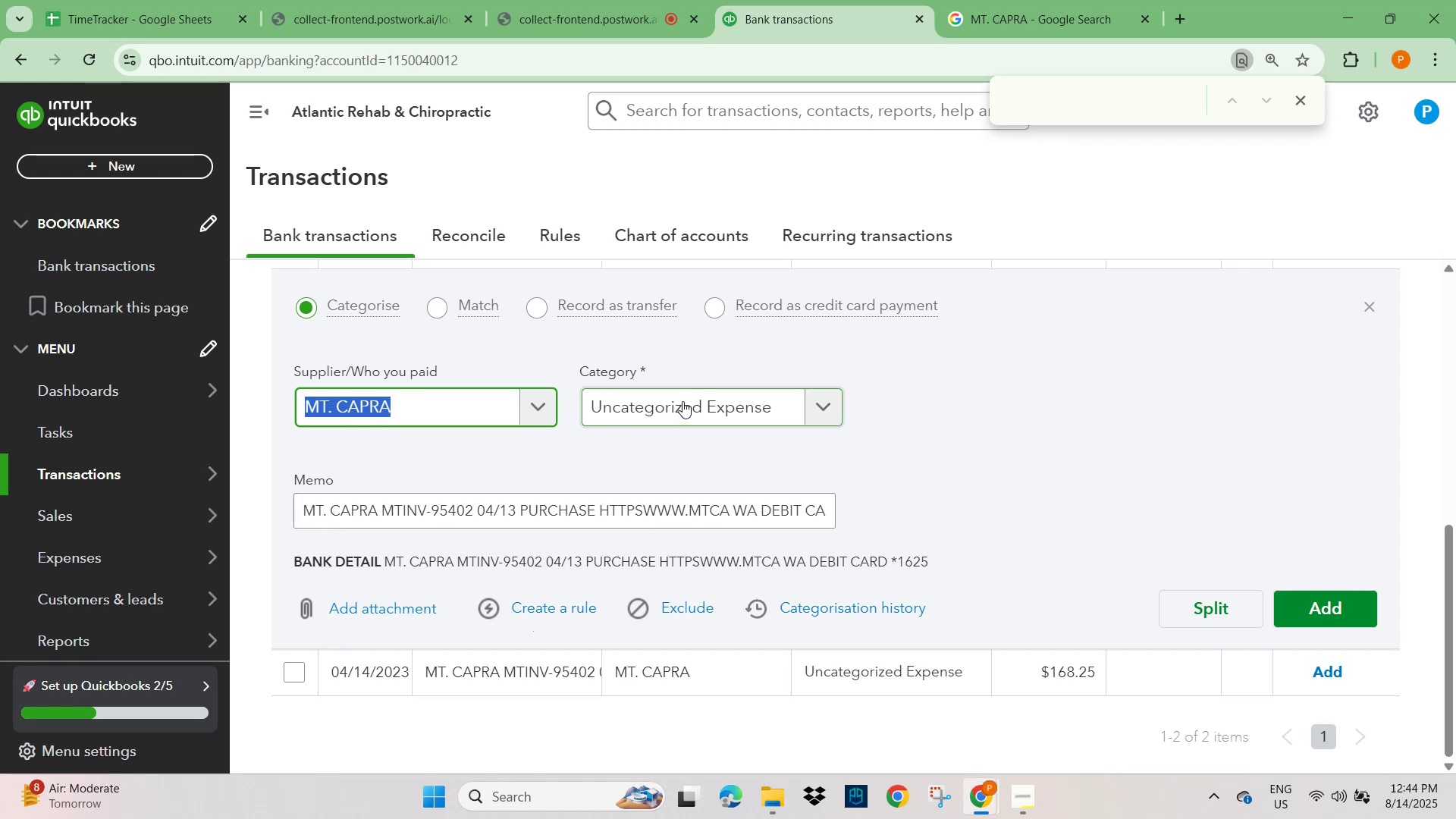 
left_click([682, 401])
 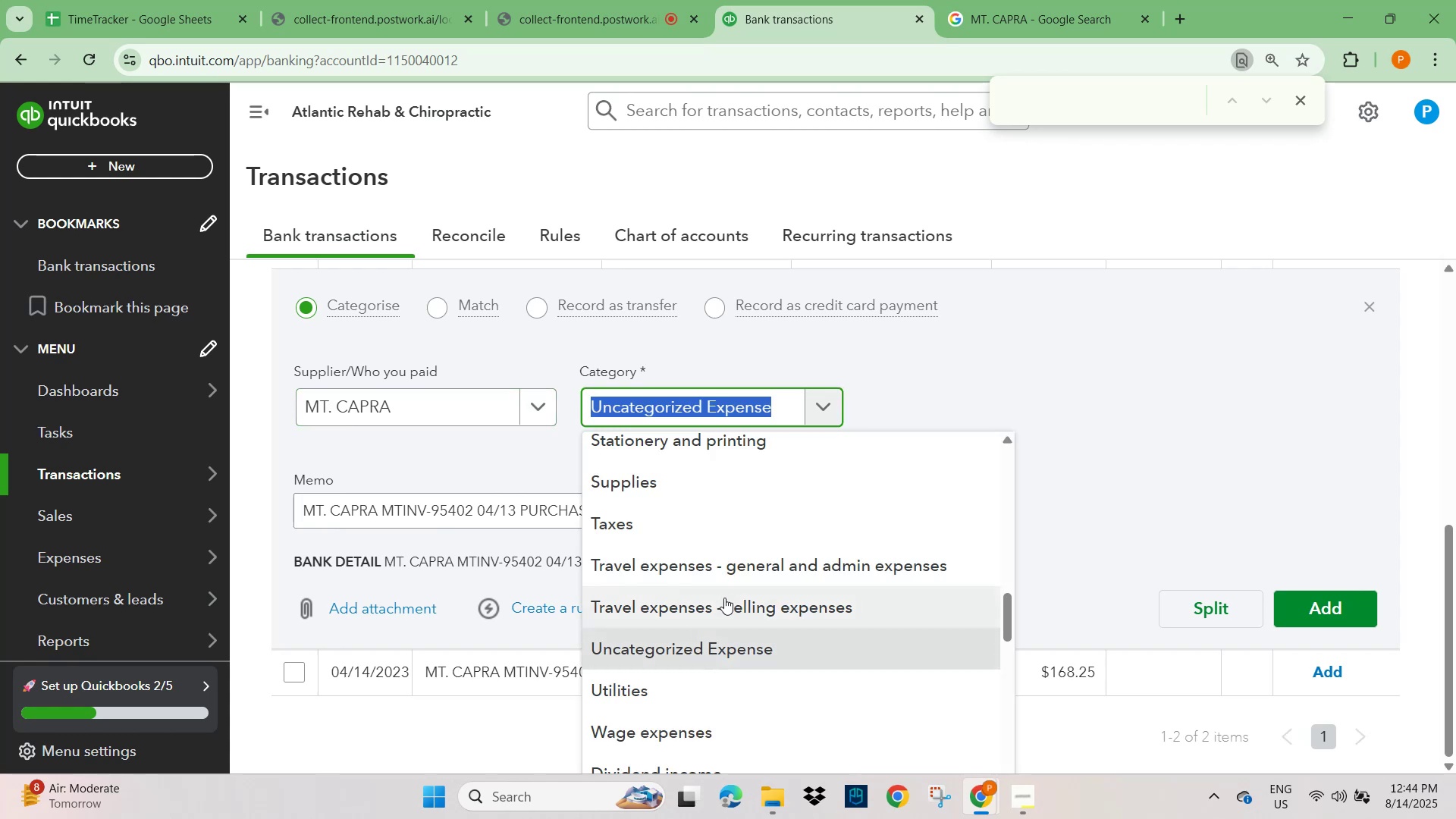 
scroll: coordinate [689, 560], scroll_direction: down, amount: 4.0
 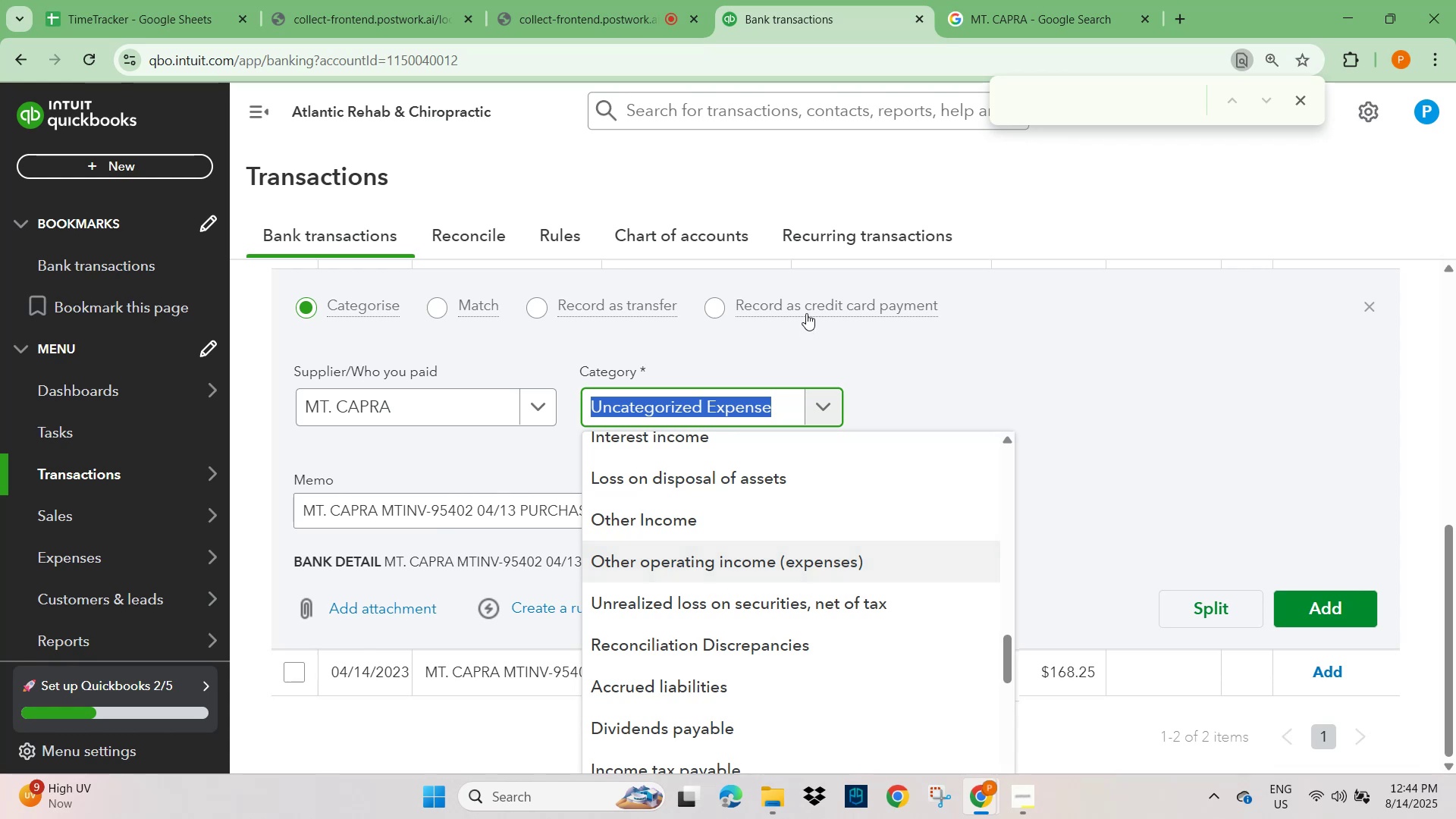 
wait(15.21)
 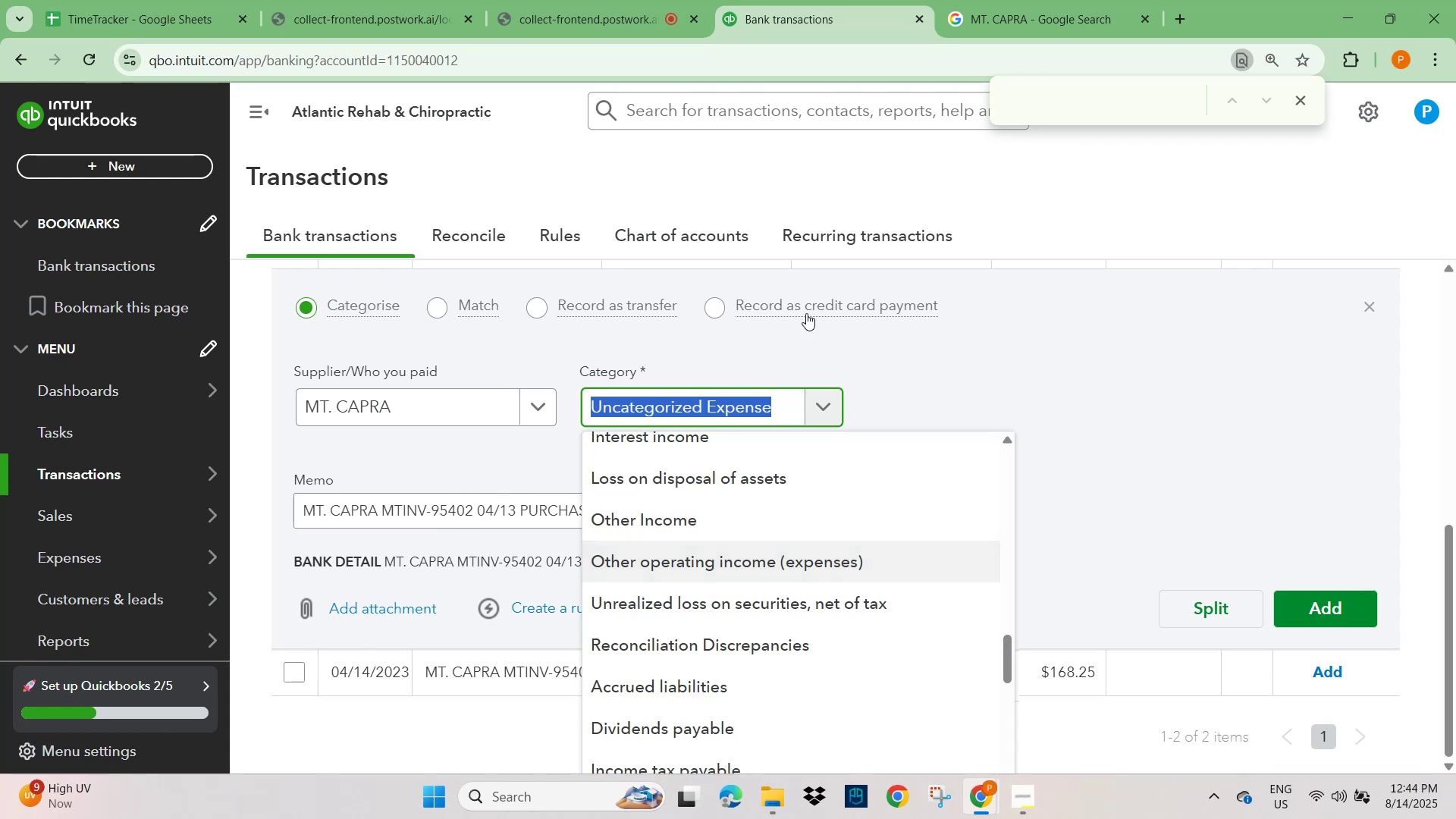 
scroll: coordinate [784, 638], scroll_direction: down, amount: 5.0
 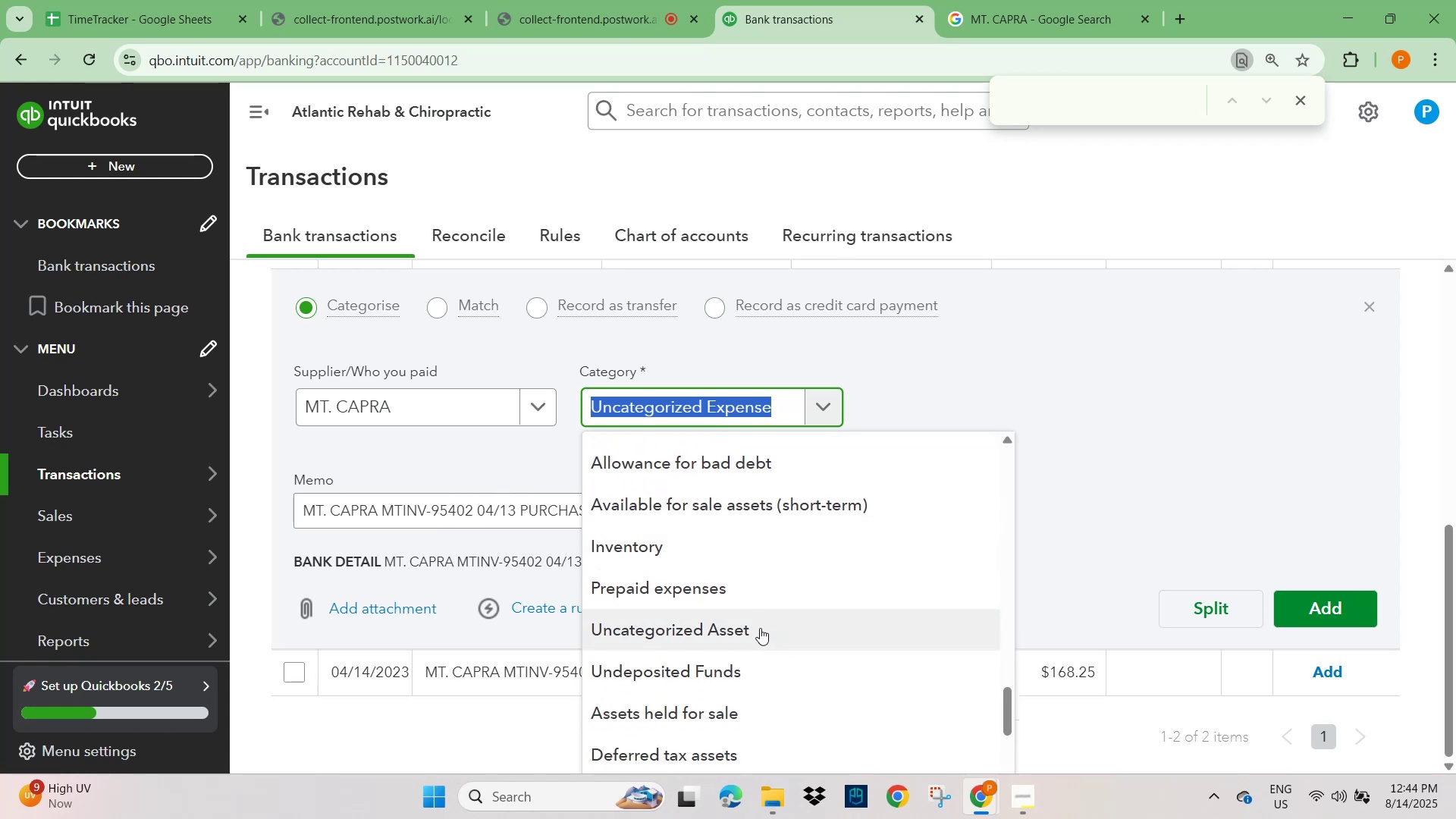 
type(genera)
 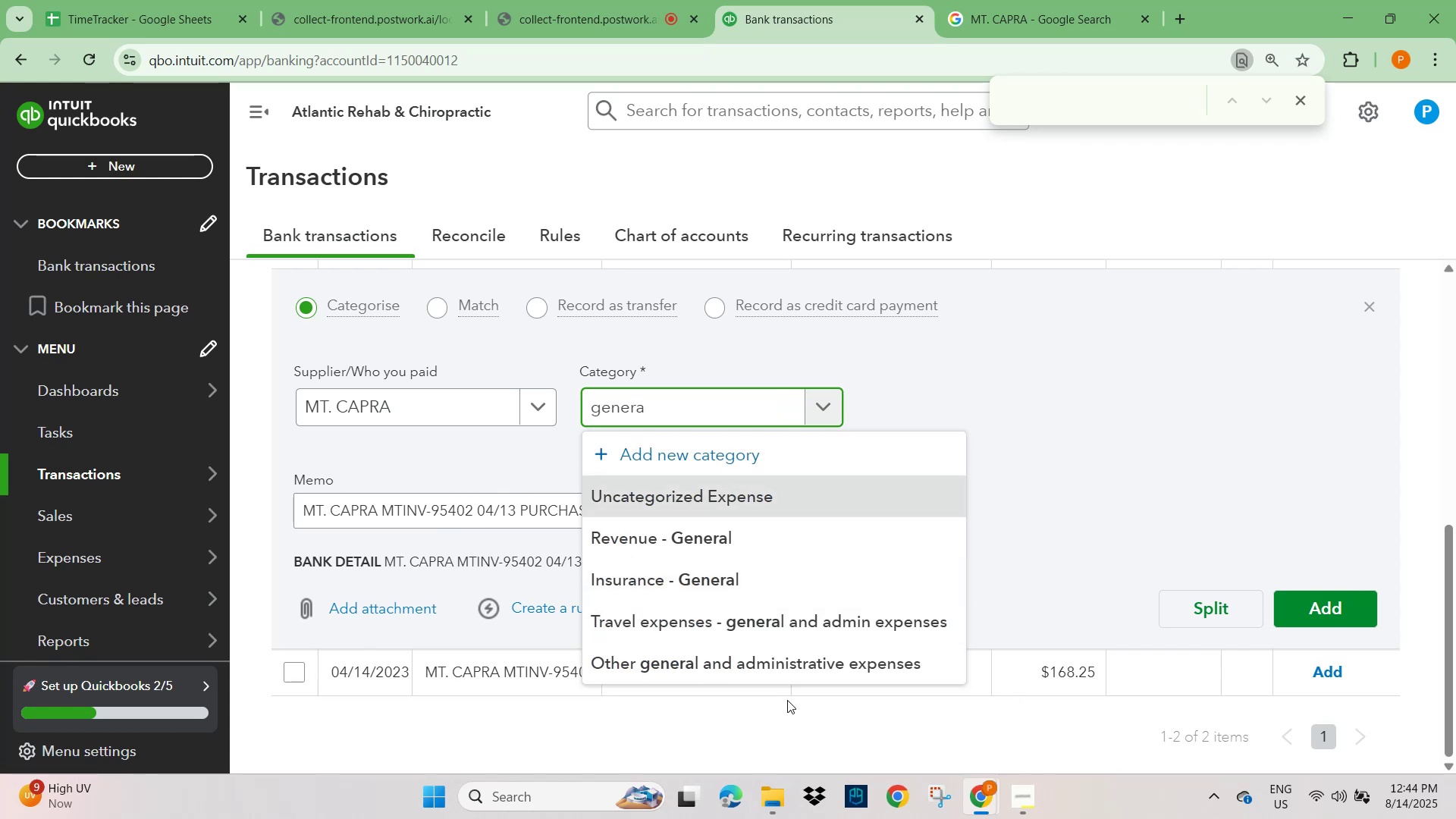 
left_click([784, 657])
 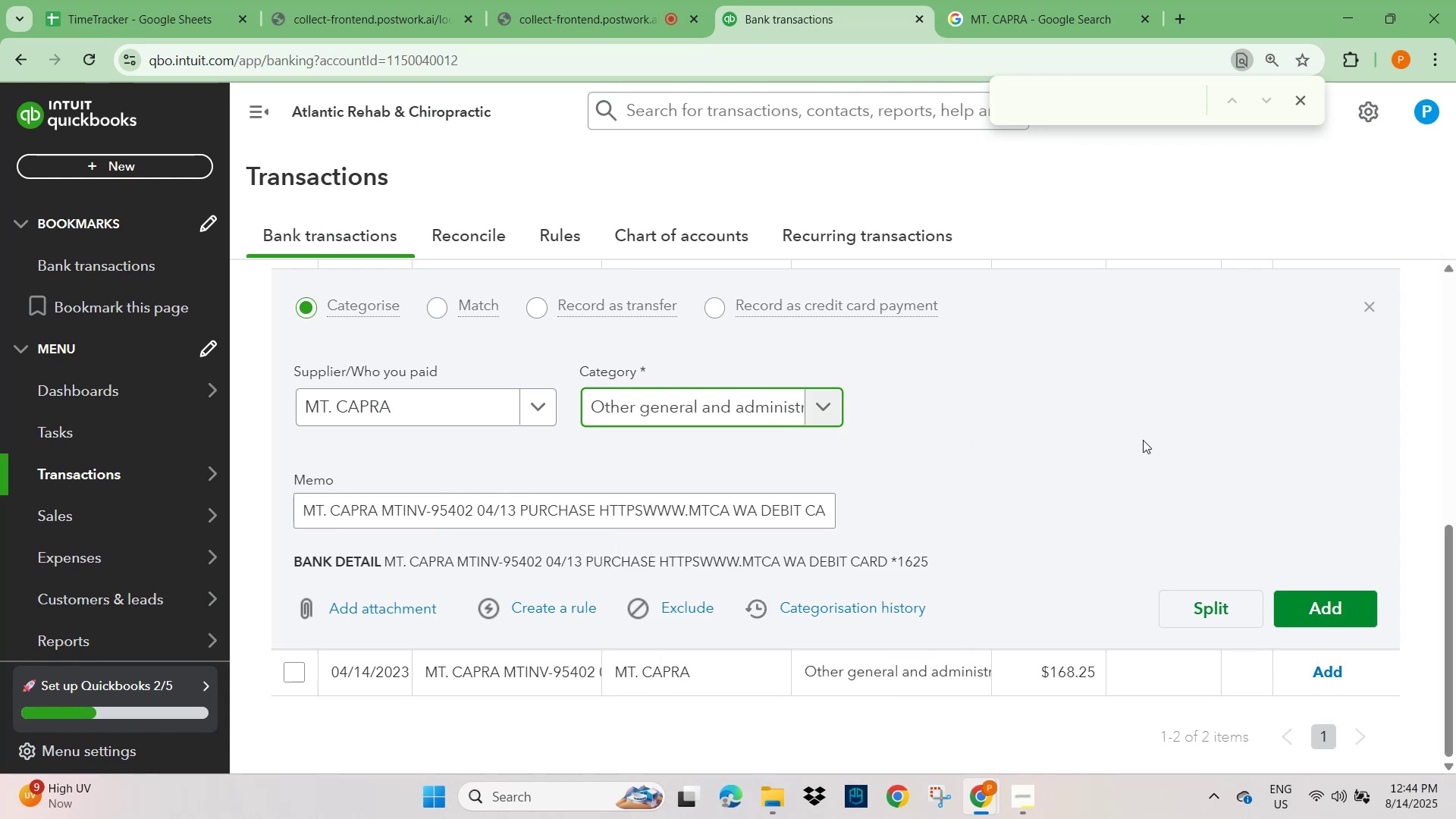 
left_click([1104, 440])
 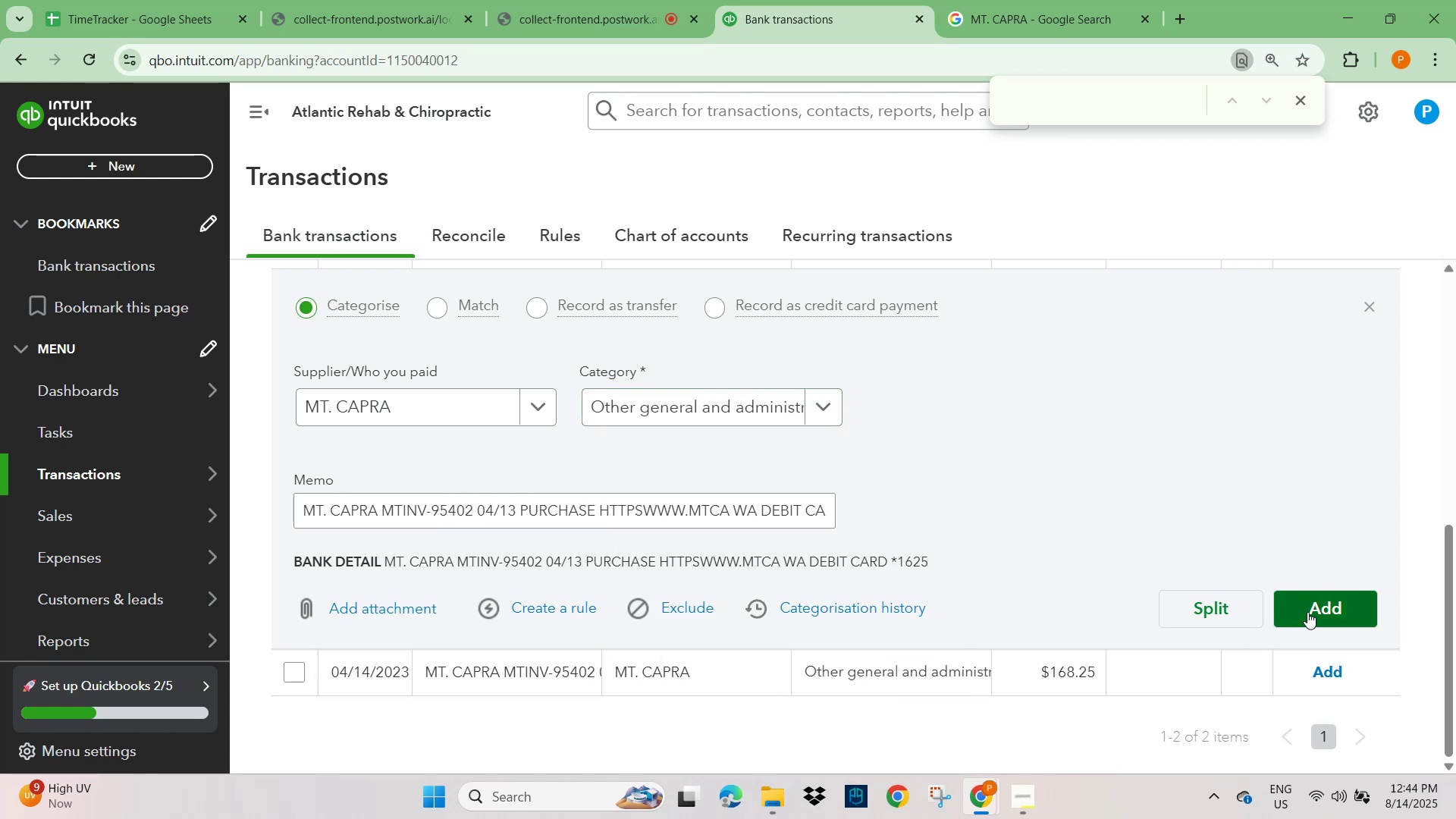 
left_click([1307, 611])
 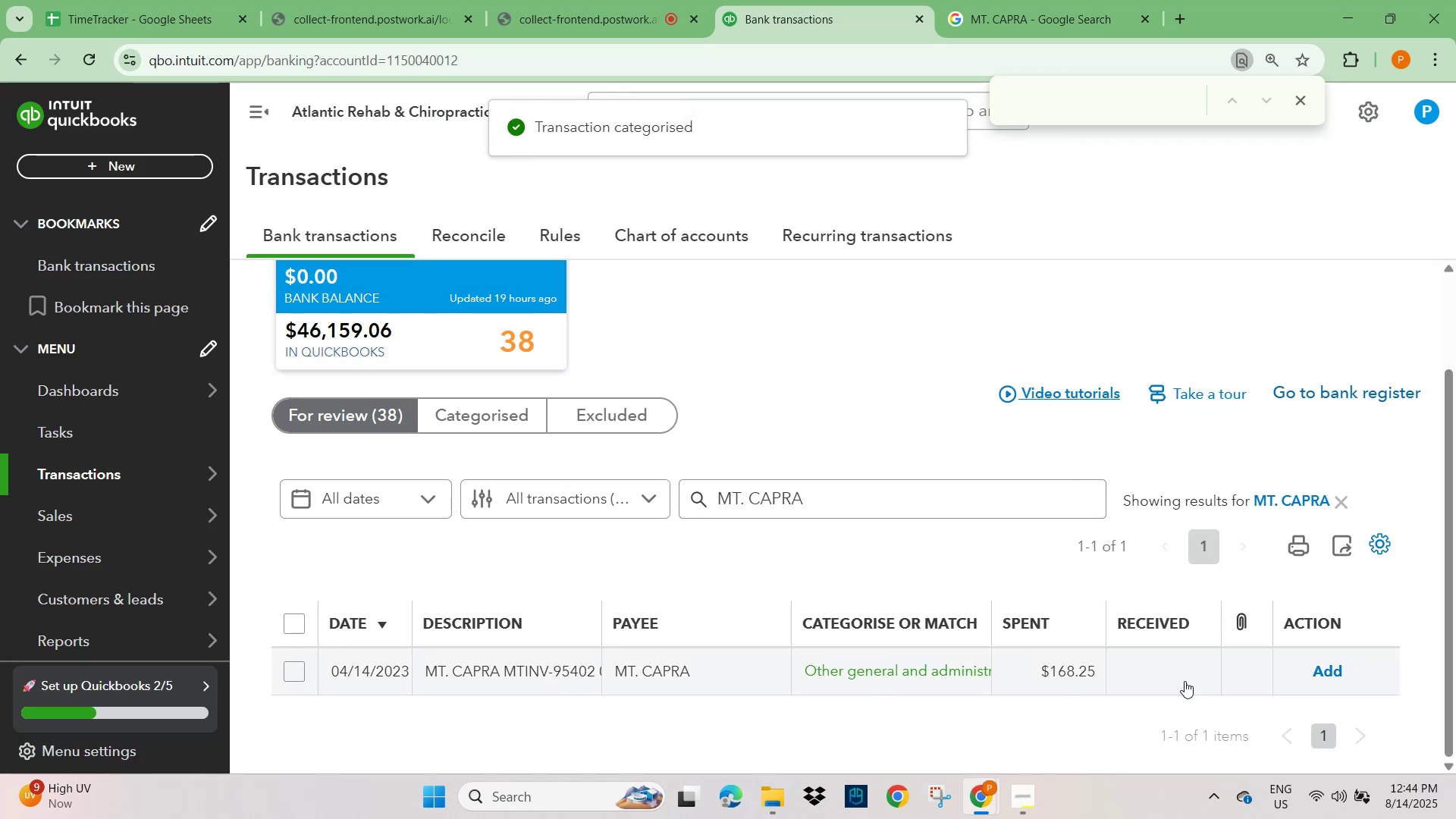 
left_click([1330, 671])
 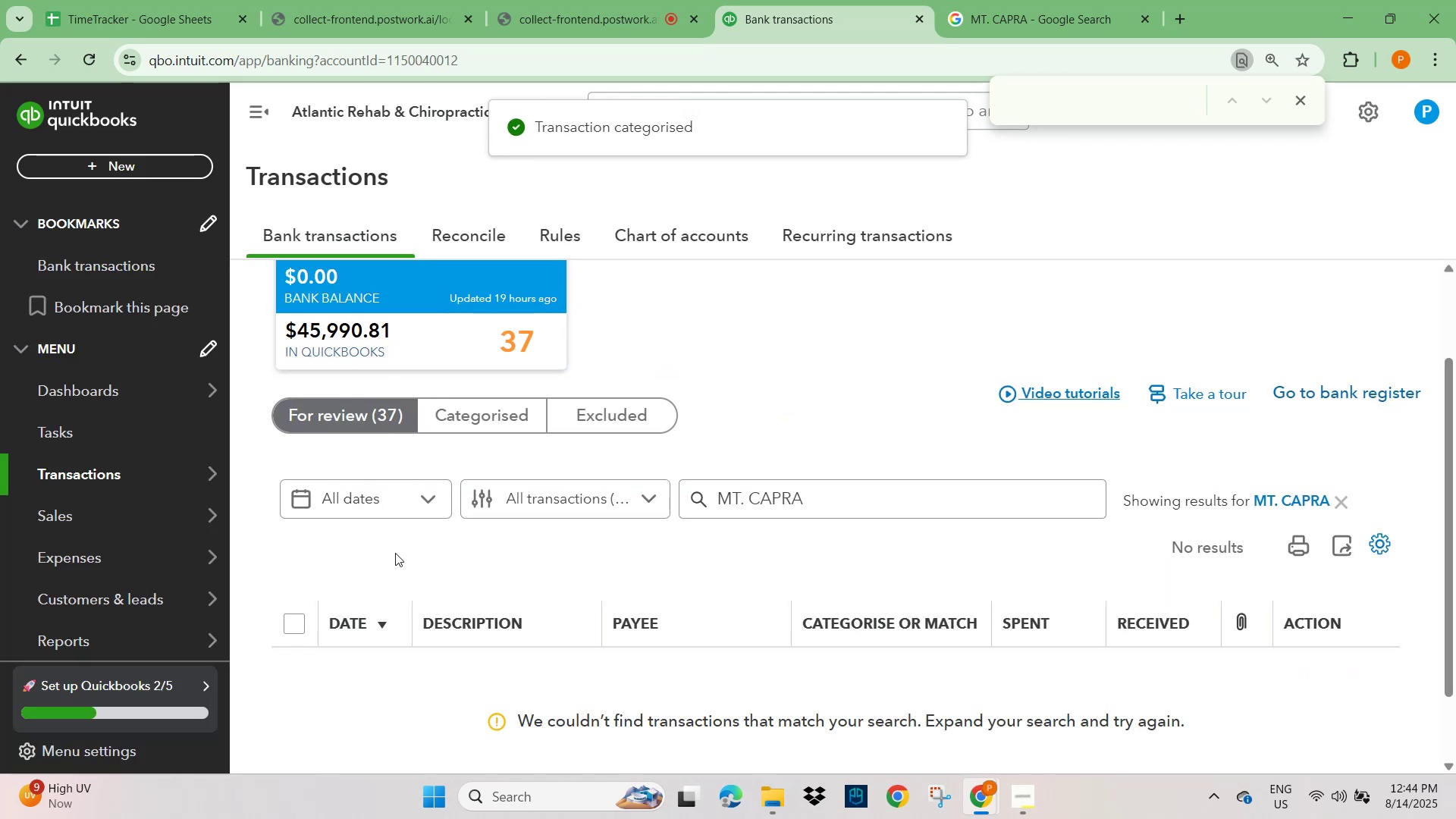 
left_click([340, 494])
 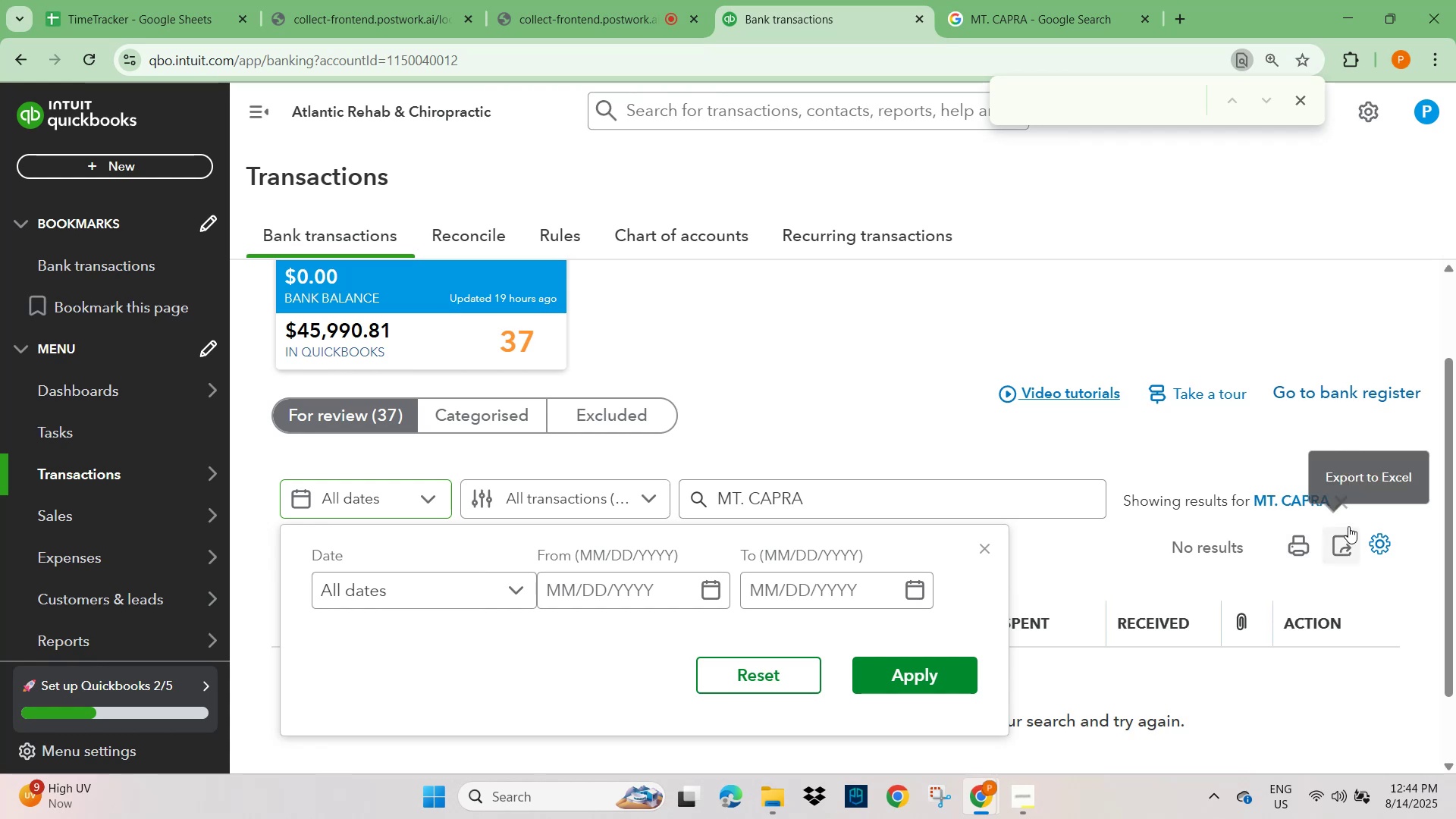 
left_click([1341, 499])
 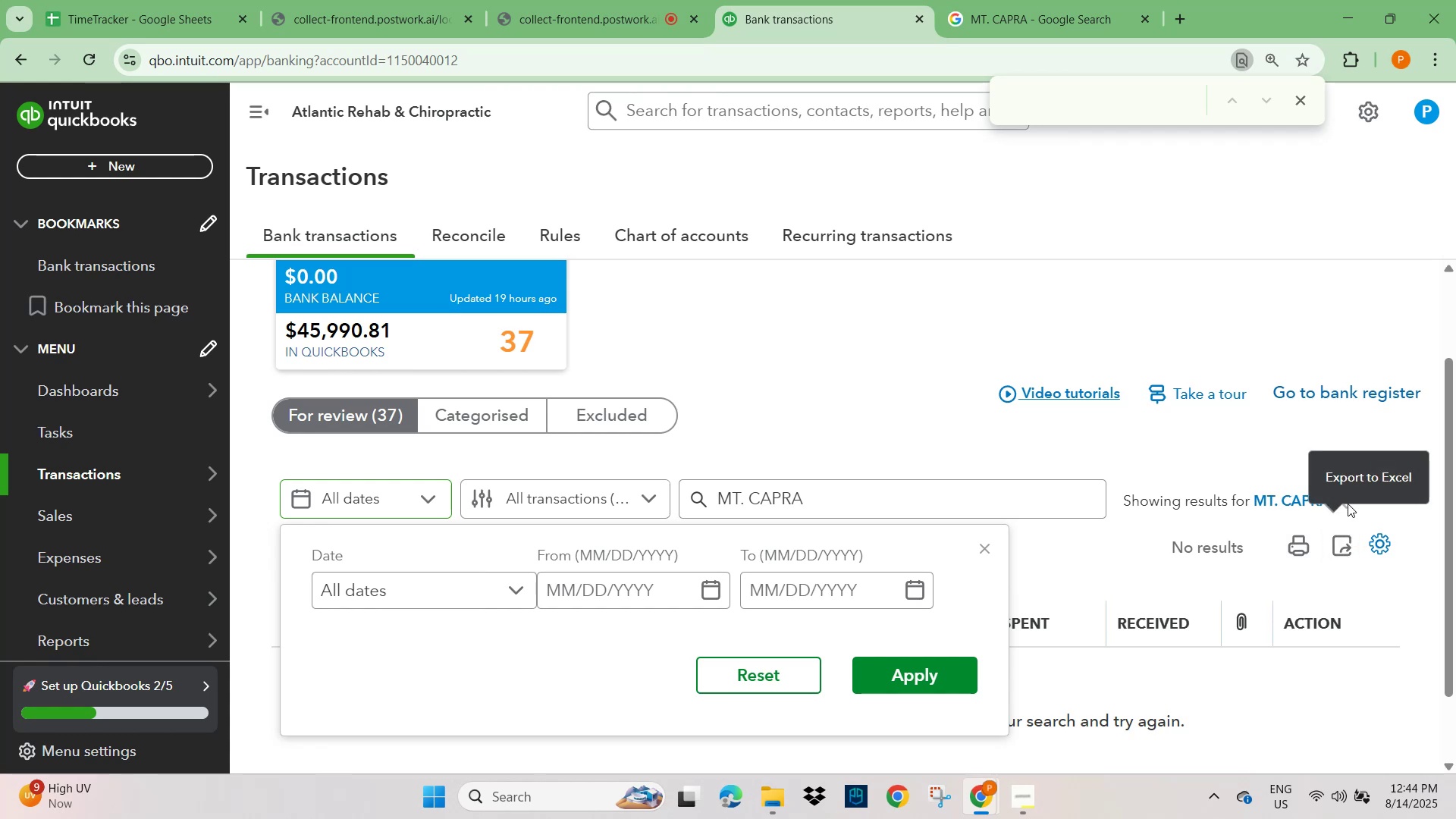 
left_click([1348, 504])
 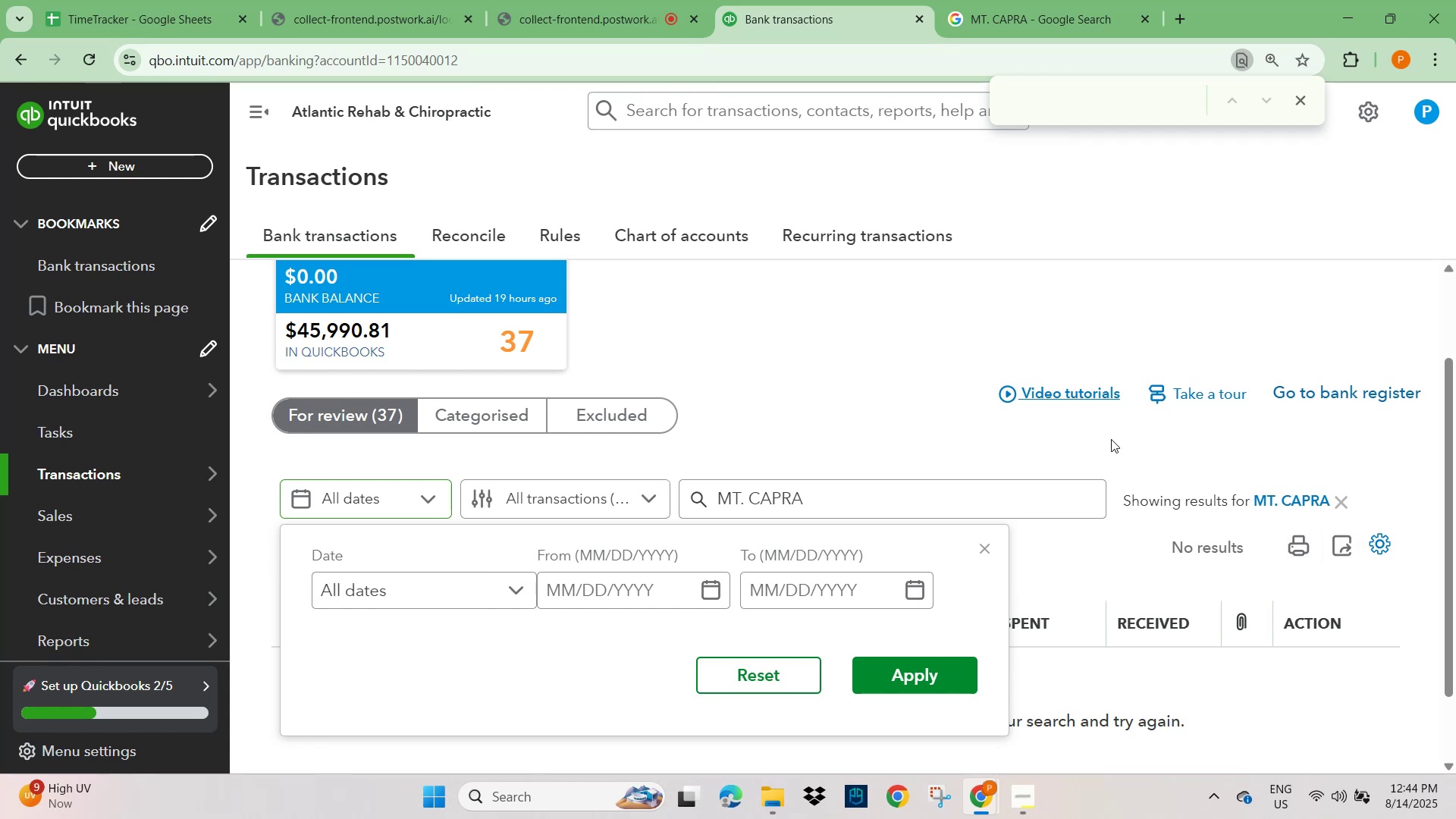 
left_click([1109, 441])
 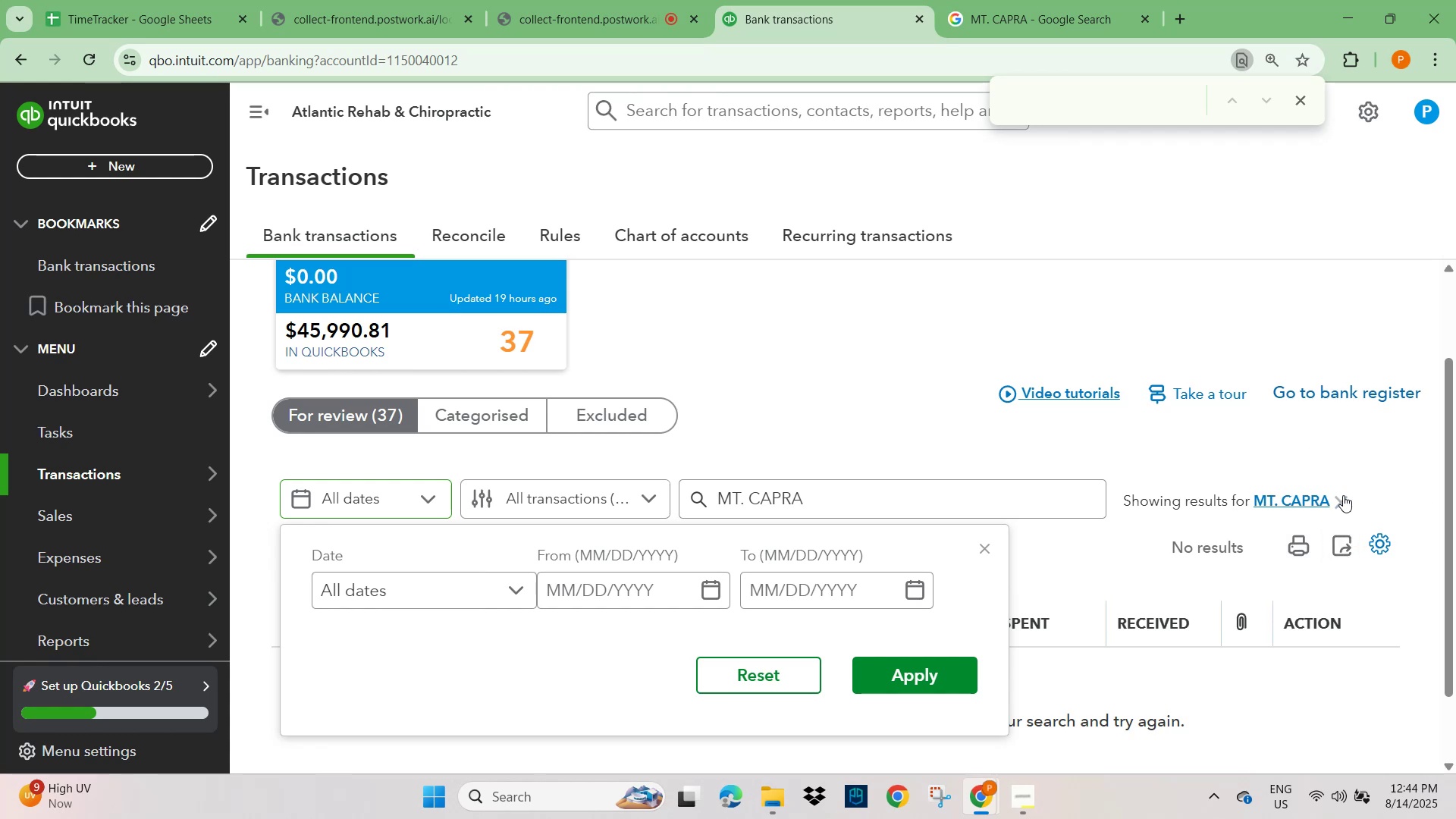 
left_click([1345, 495])
 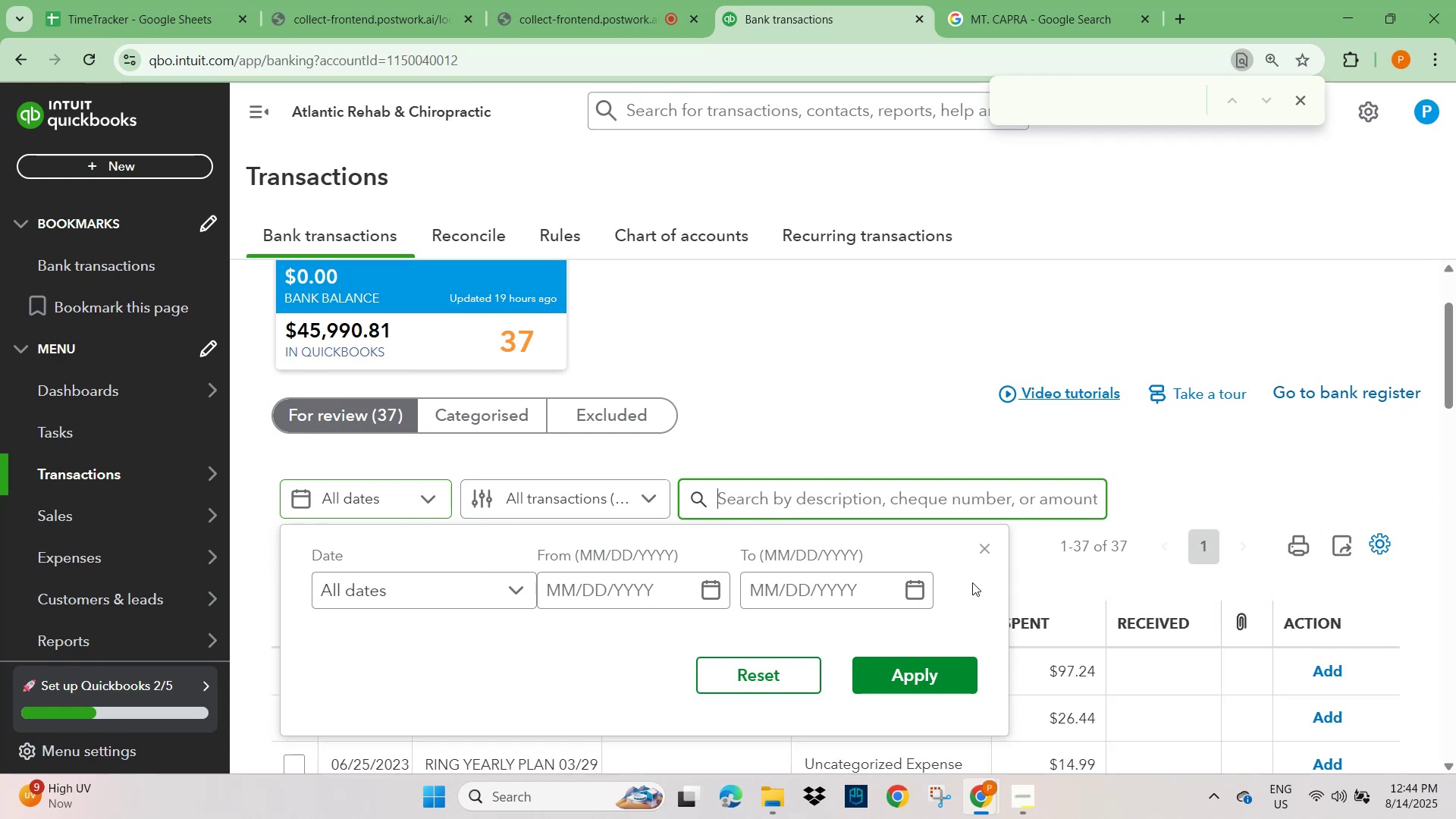 
left_click([990, 548])
 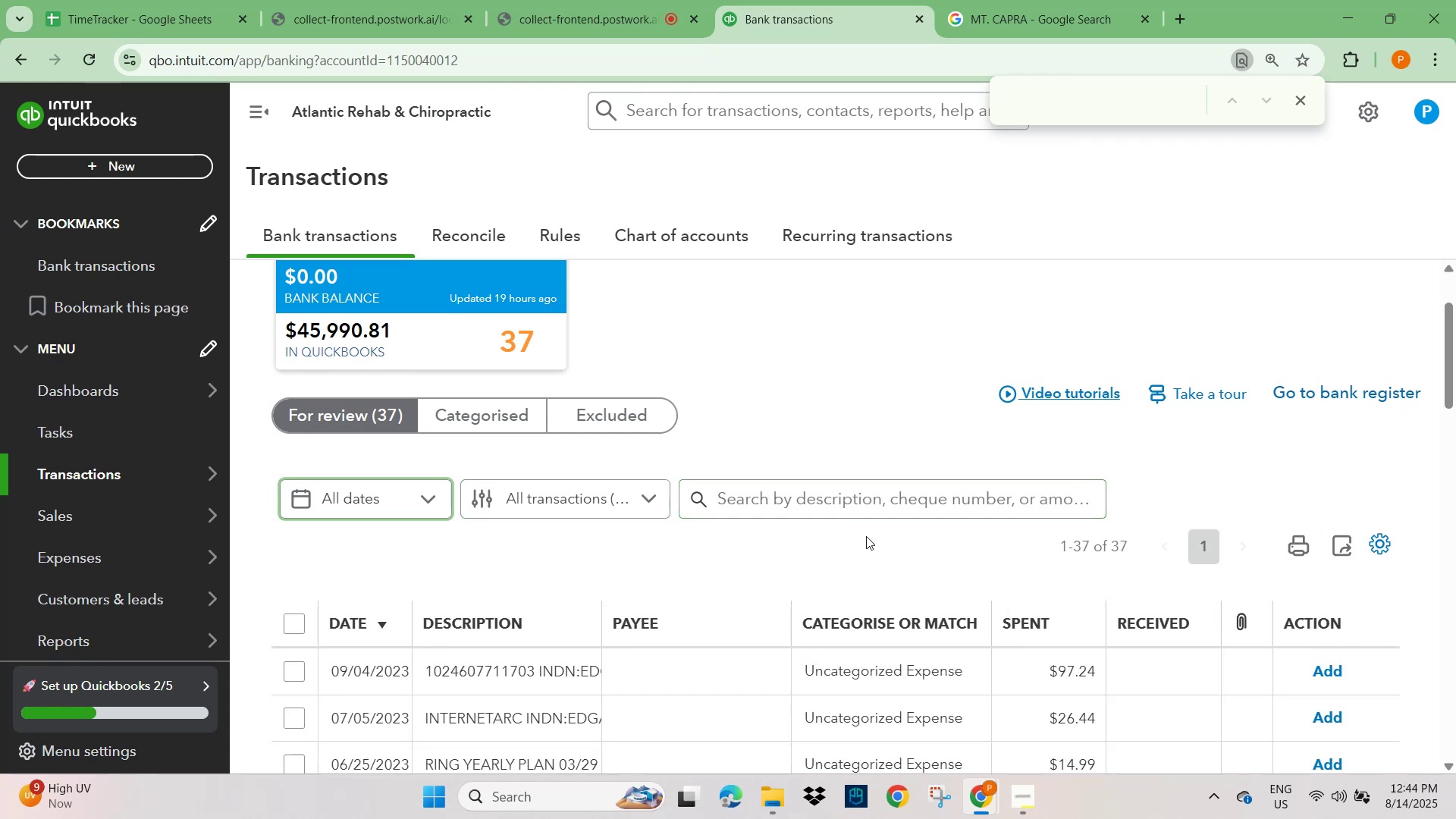 
scroll: coordinate [693, 535], scroll_direction: down, amount: 2.0
 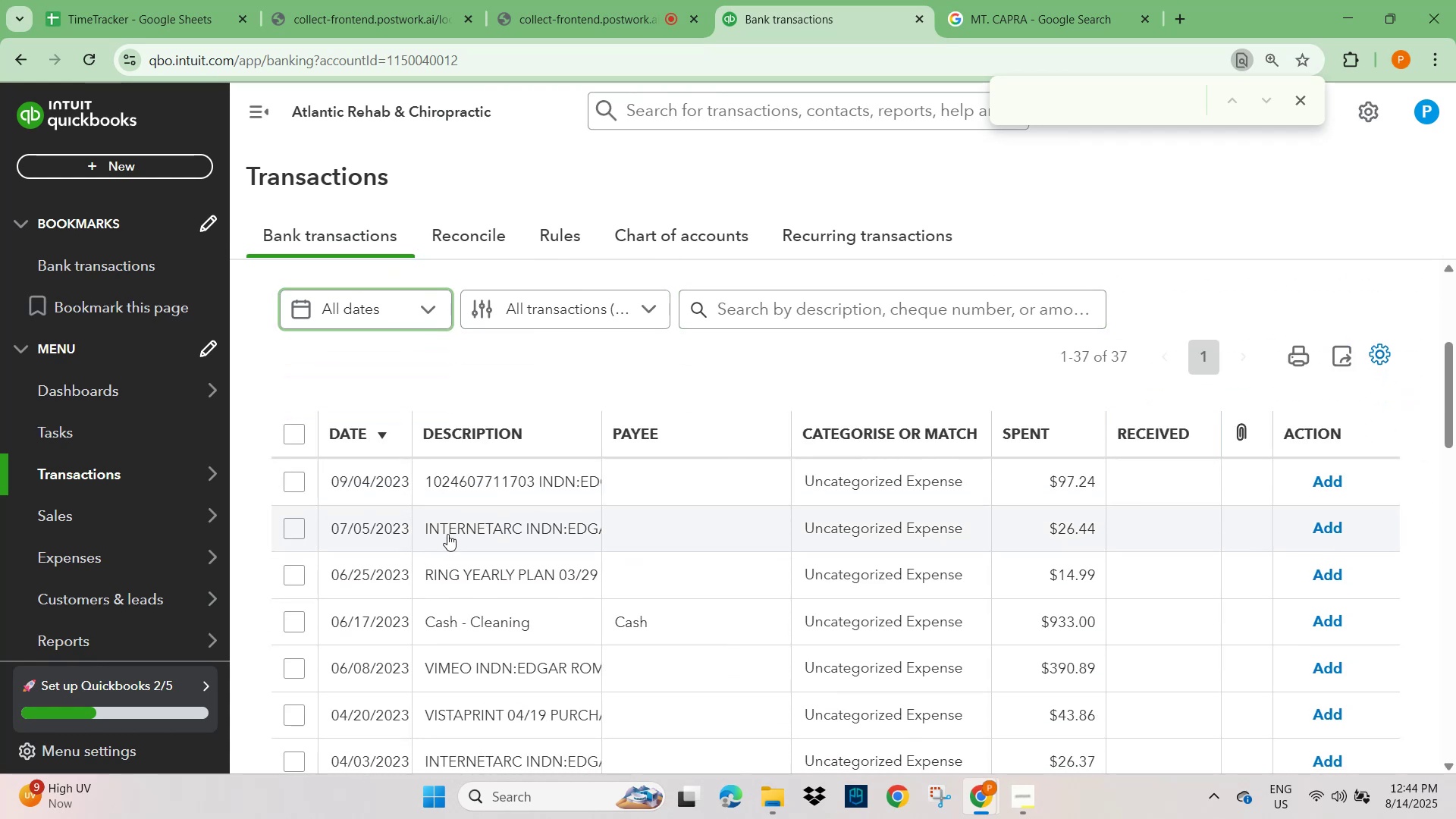 
left_click([447, 532])
 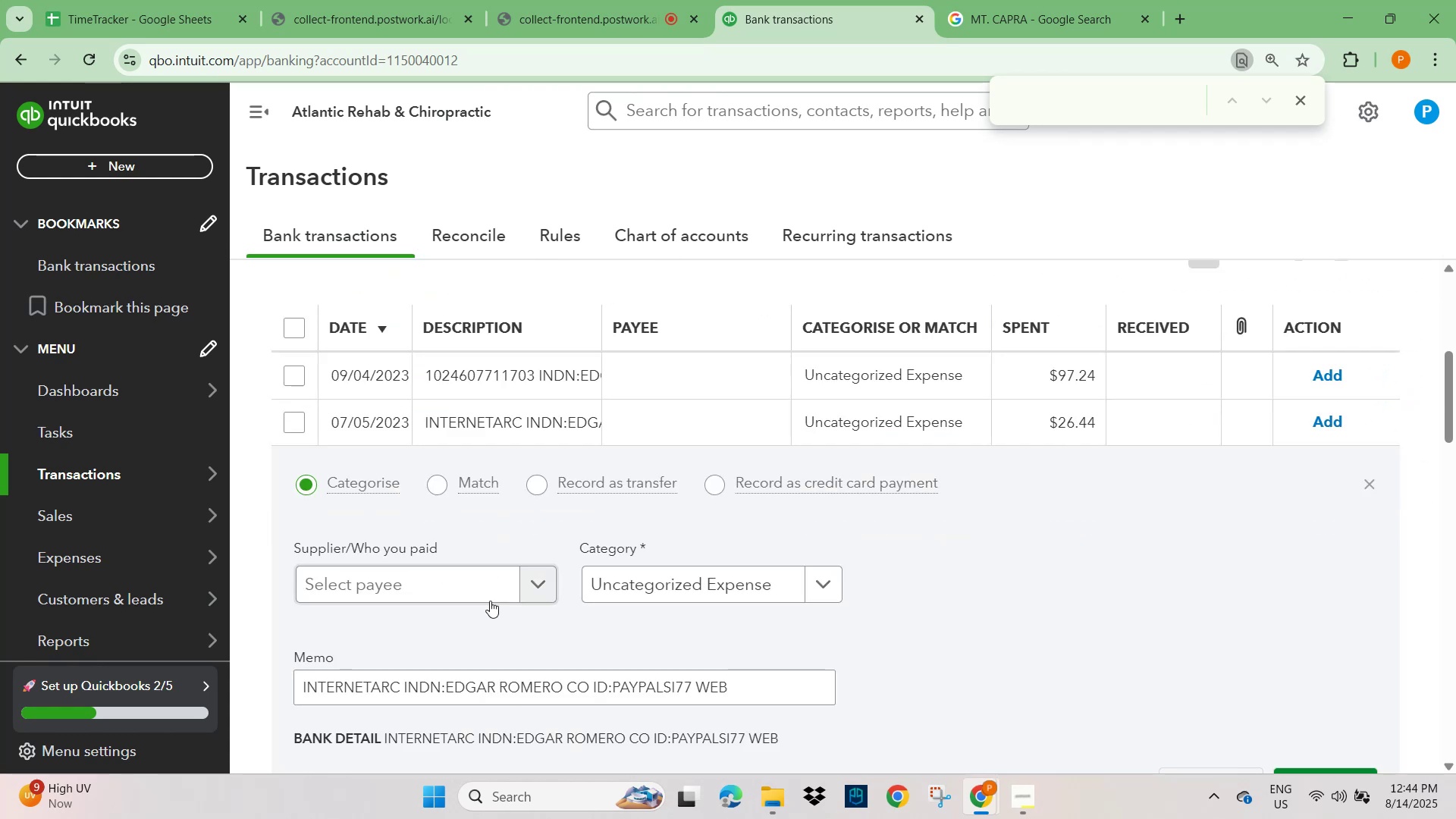 
scroll: coordinate [430, 644], scroll_direction: down, amount: 1.0
 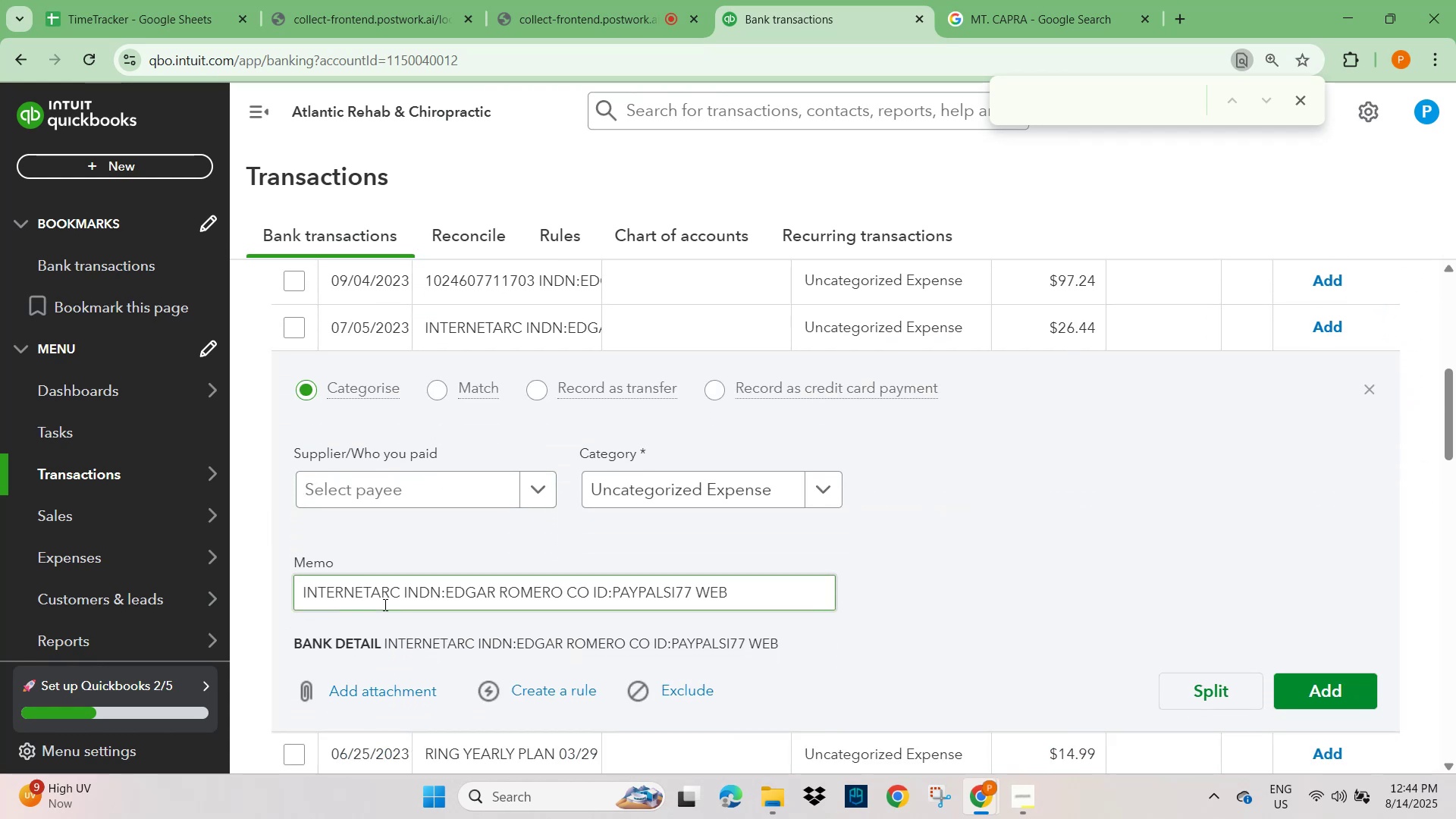 
double_click([384, 604])
 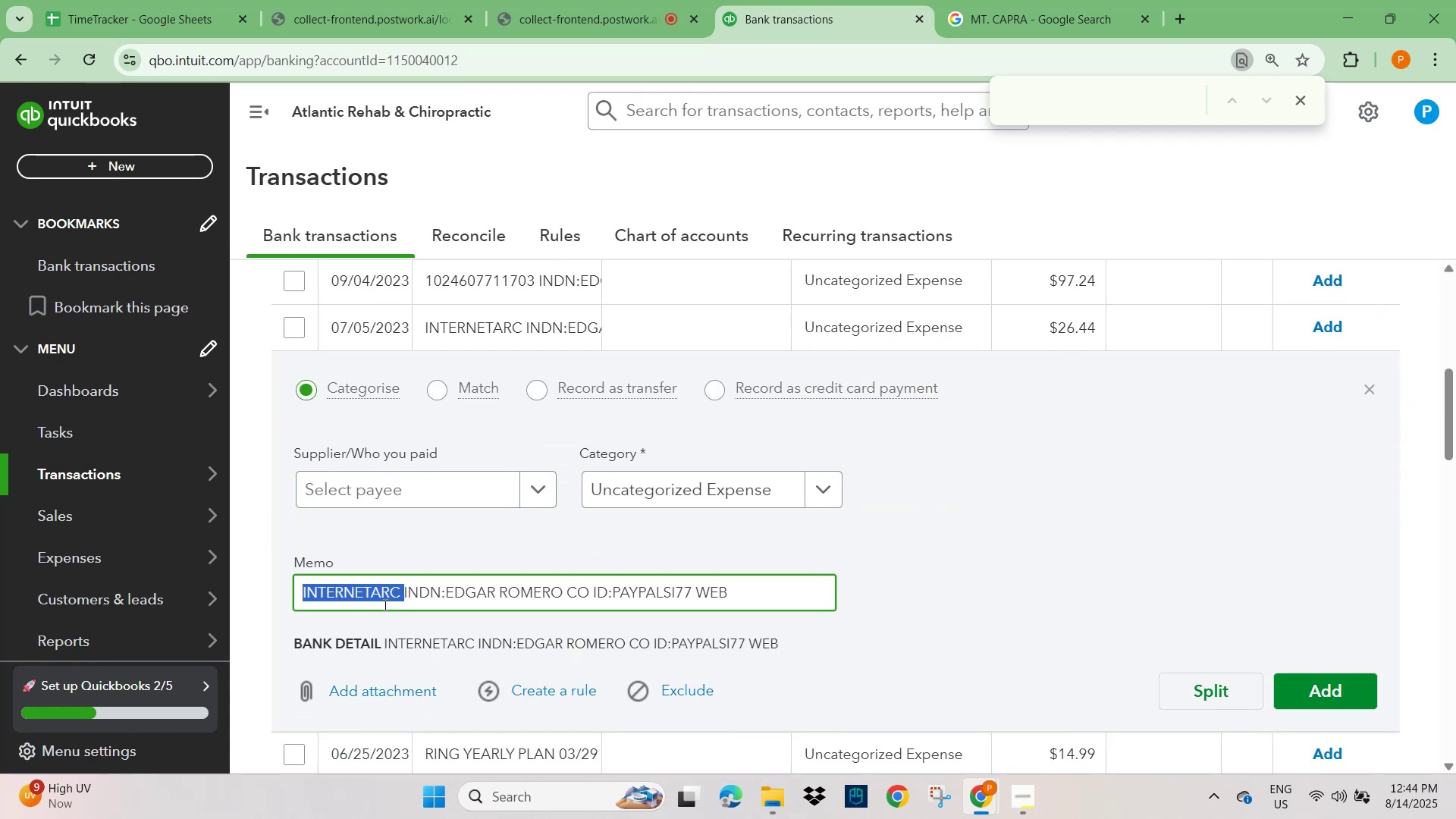 
key(Control+C)
 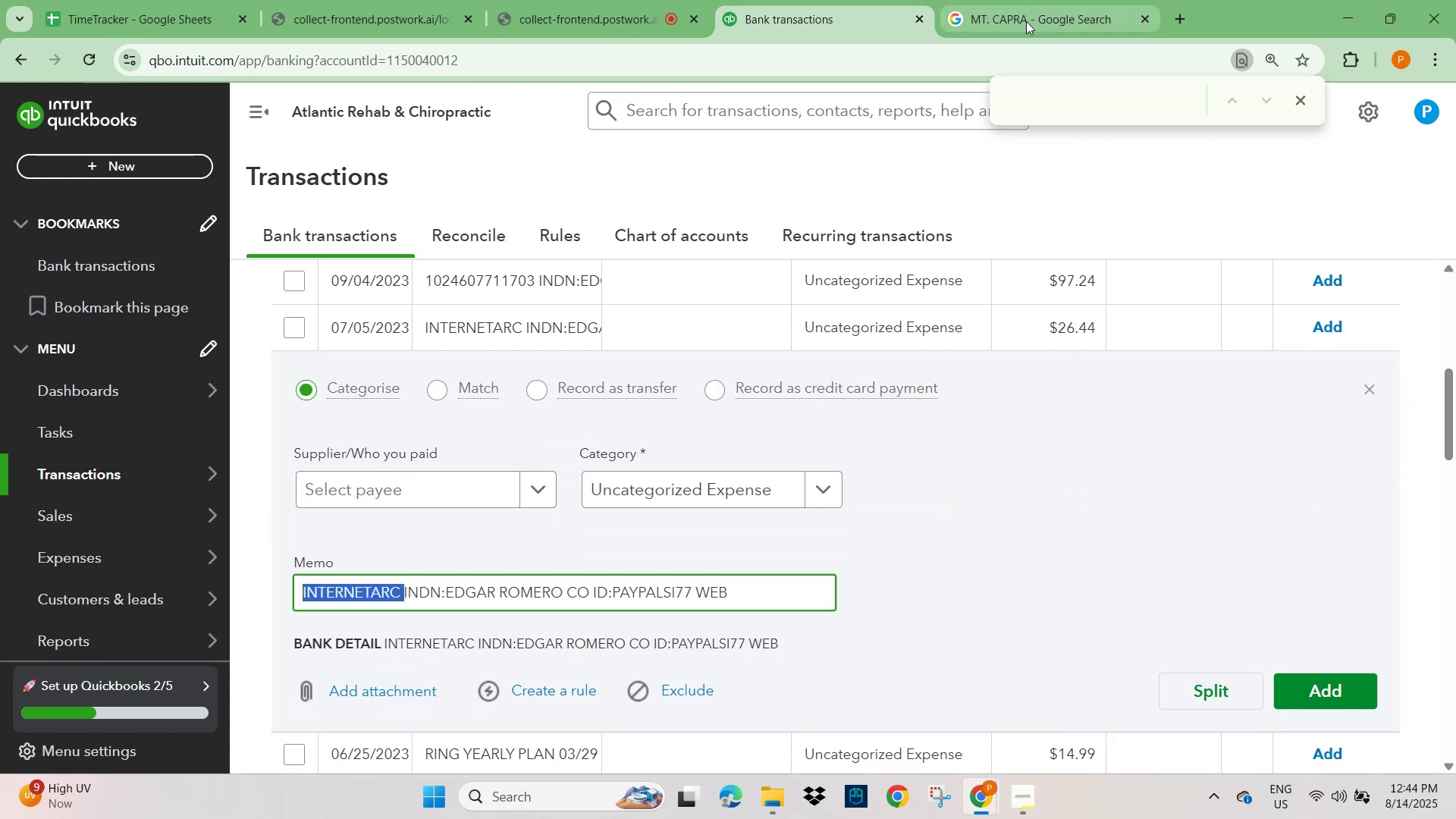 
left_click([1026, 23])
 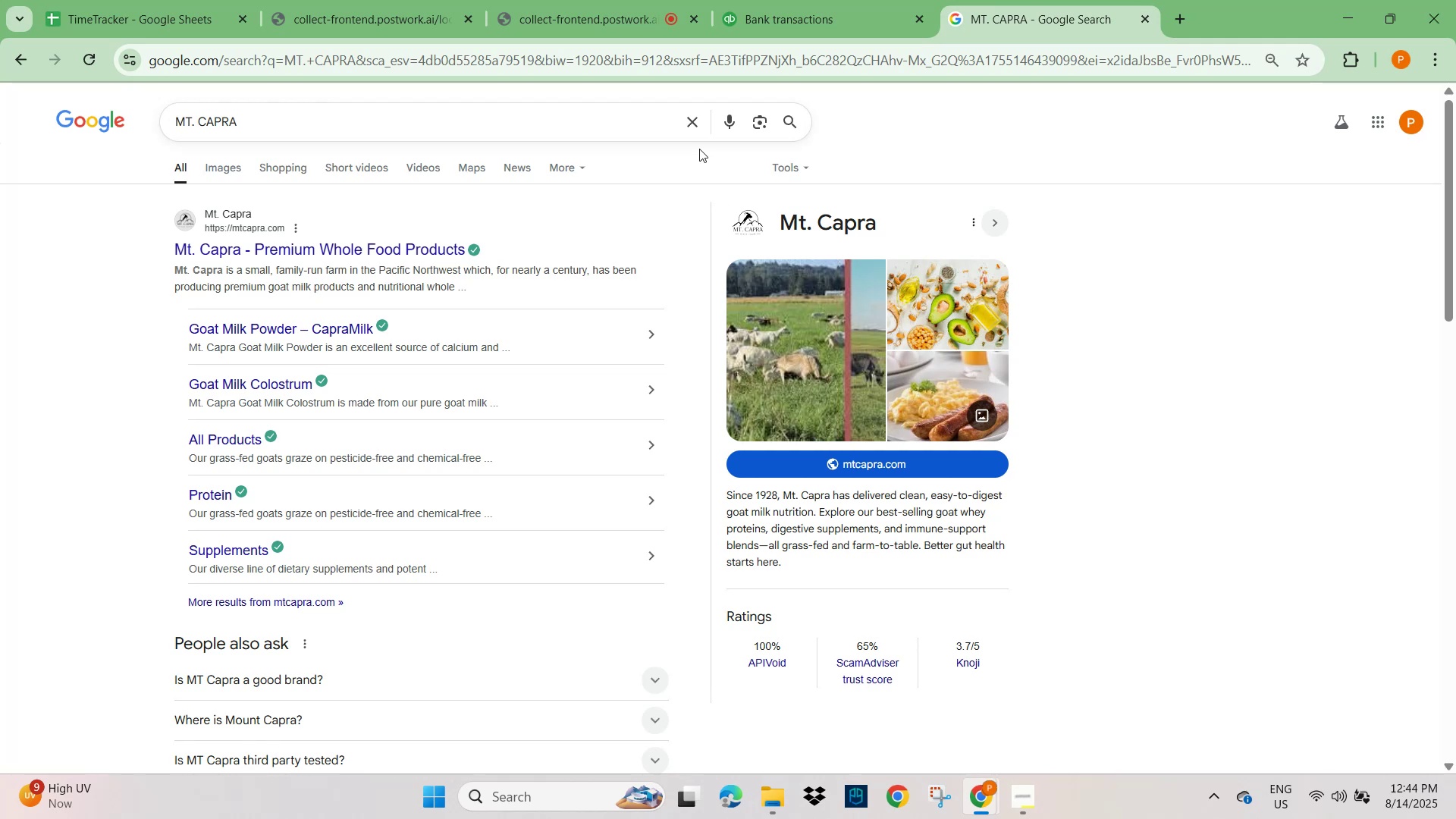 
left_click([694, 119])
 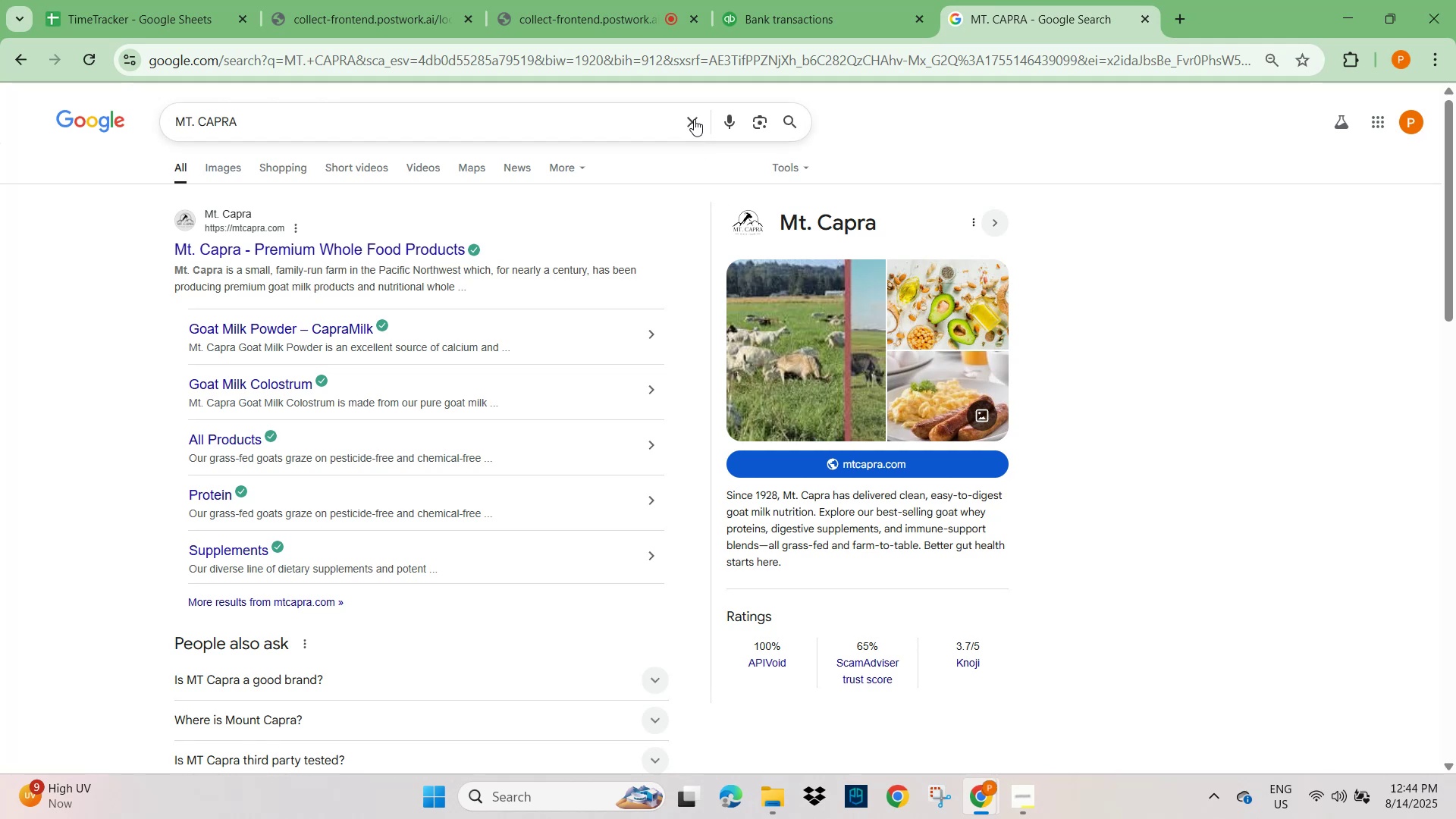 
key(Control+V)
 